 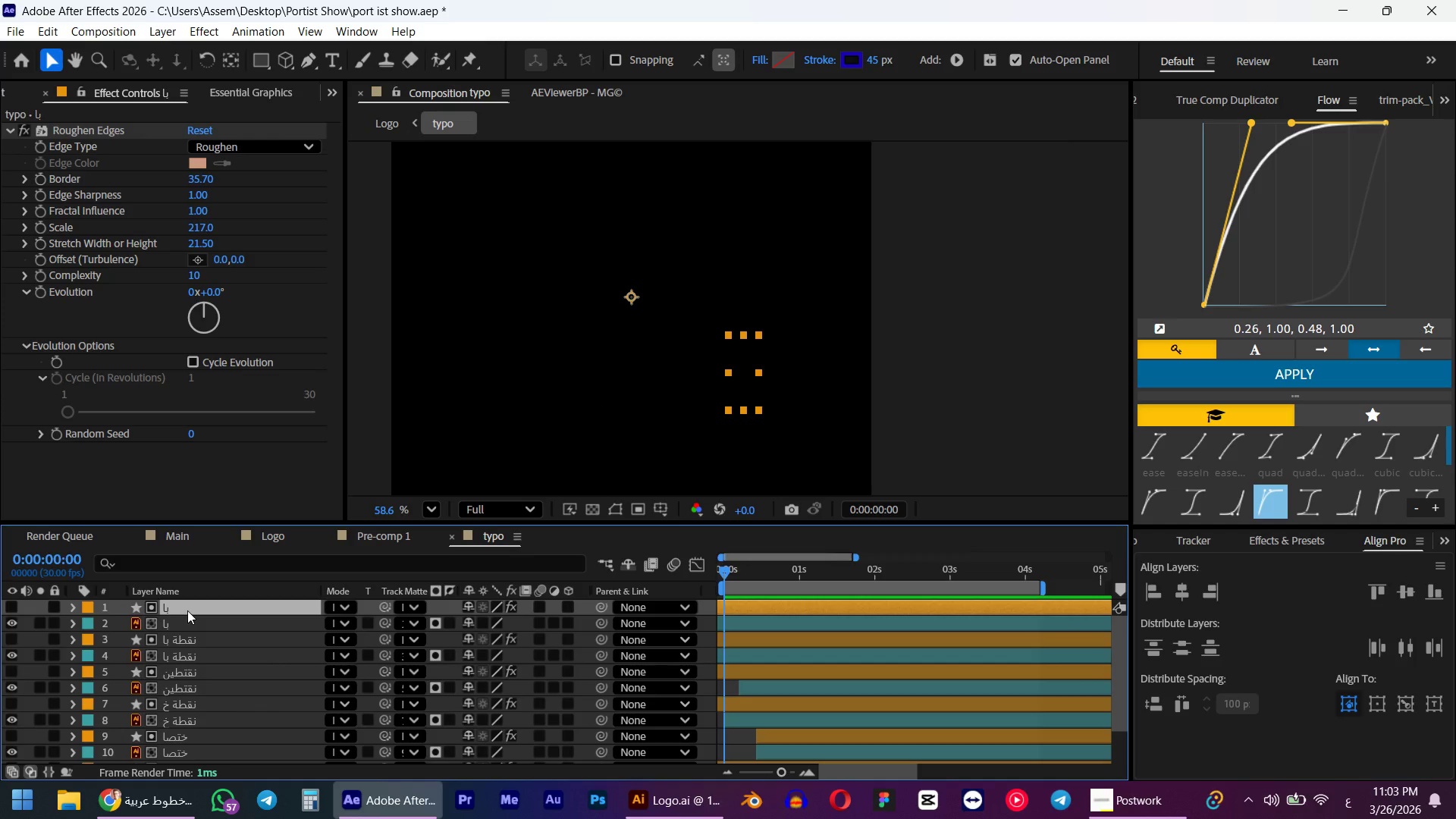 
left_click([177, 642])
 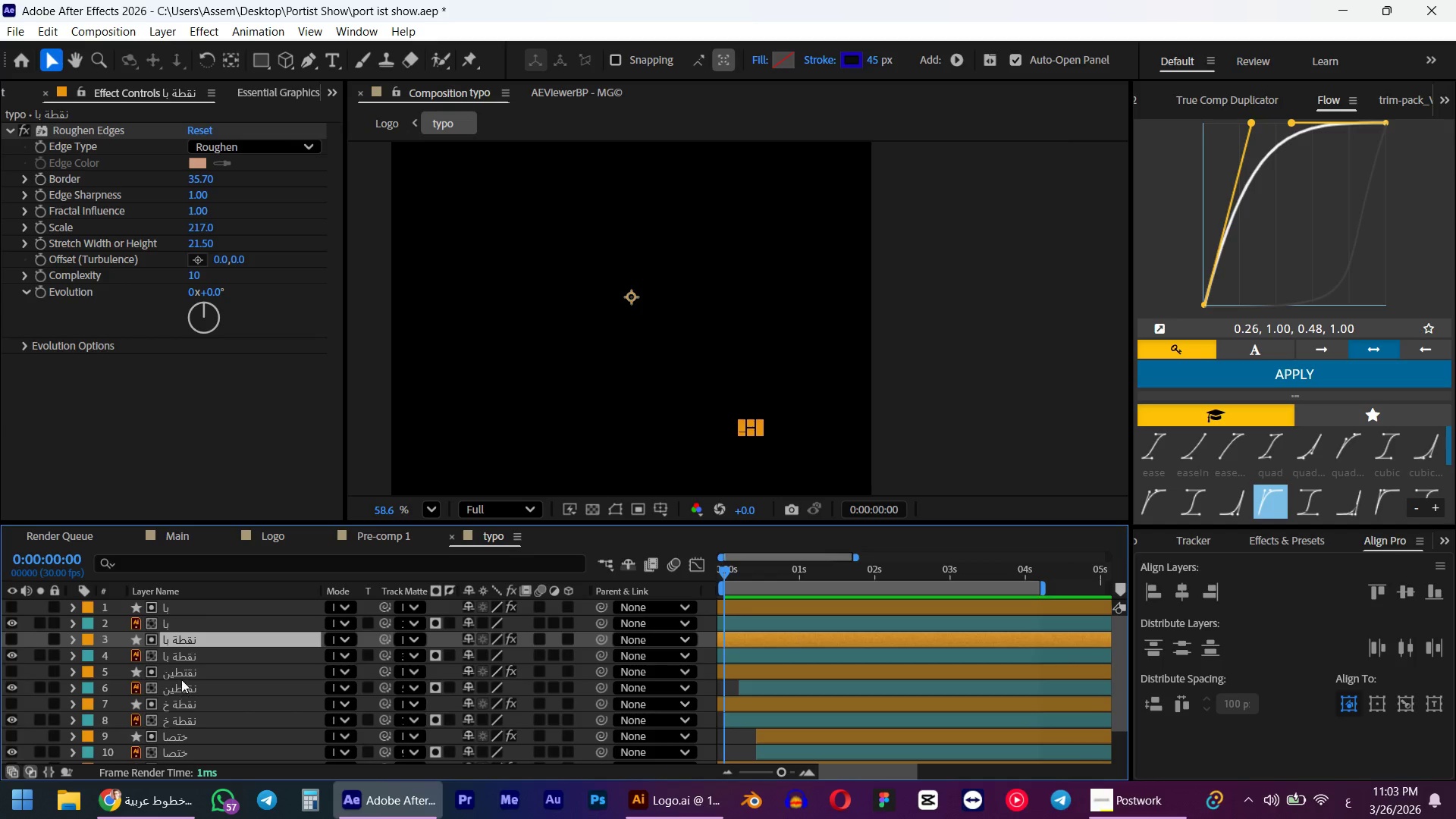 
left_click([182, 676])
 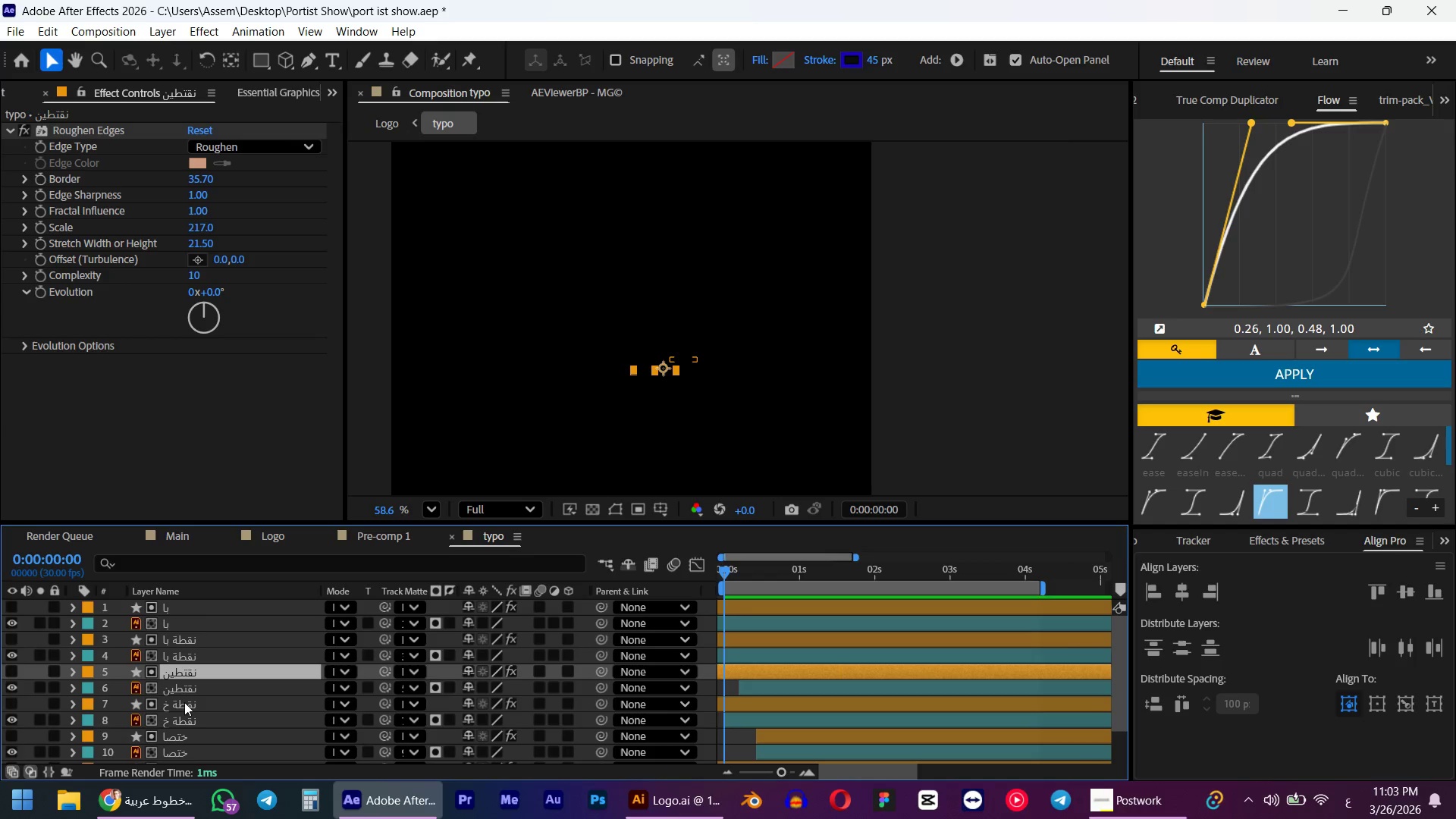 
left_click([184, 704])
 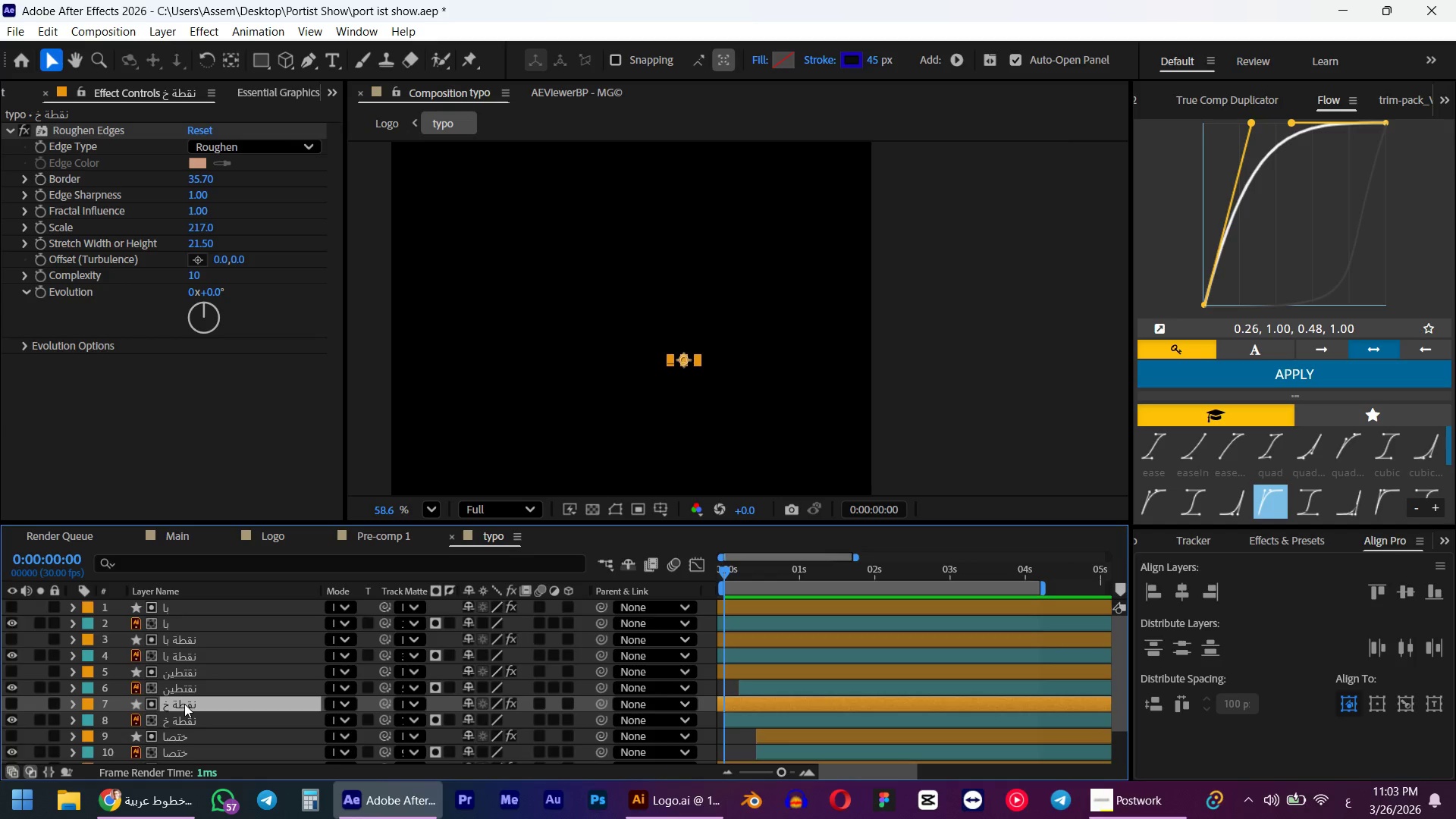 
scroll: coordinate [184, 704], scroll_direction: down, amount: 2.0
 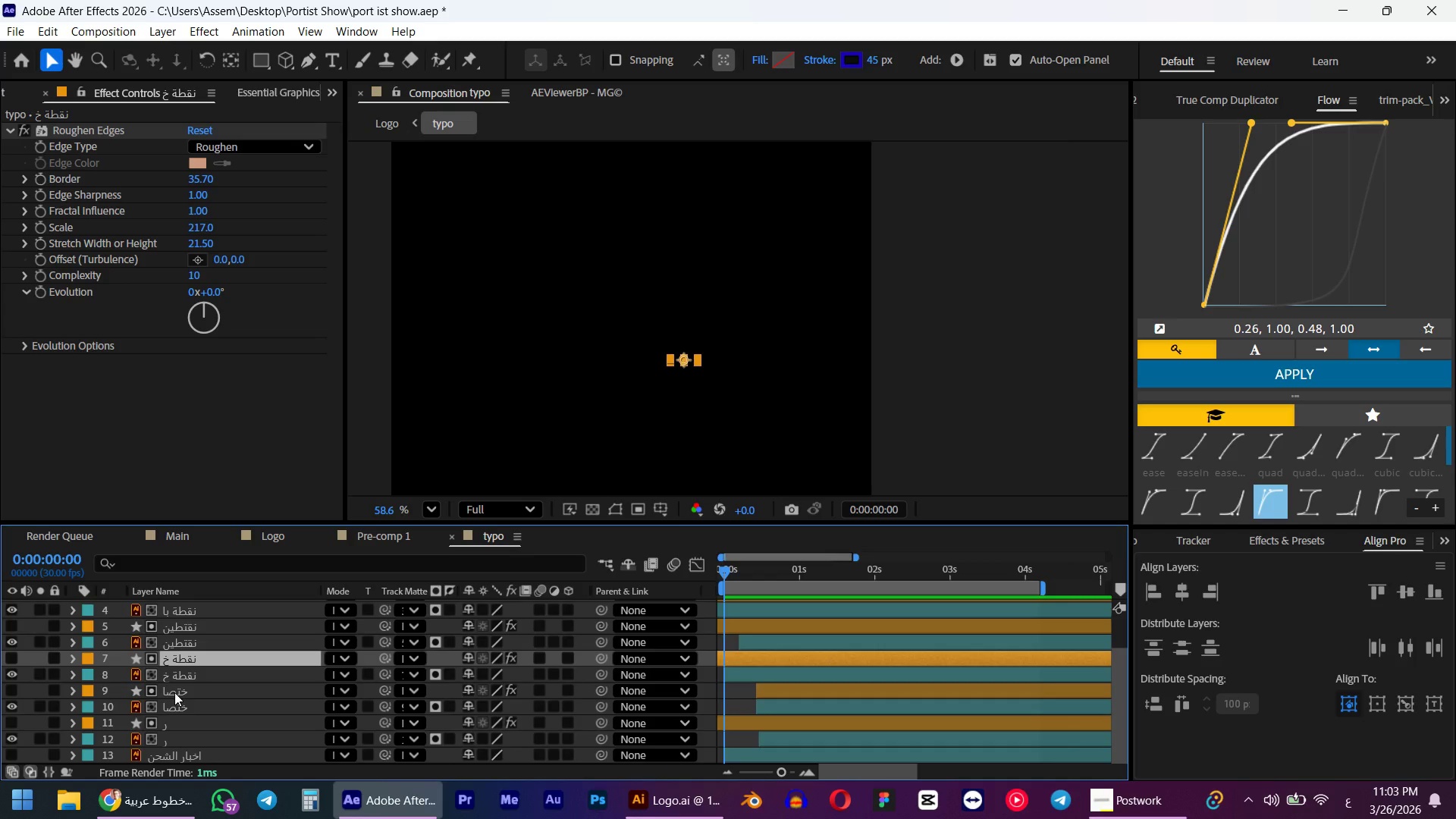 
left_click([174, 692])
 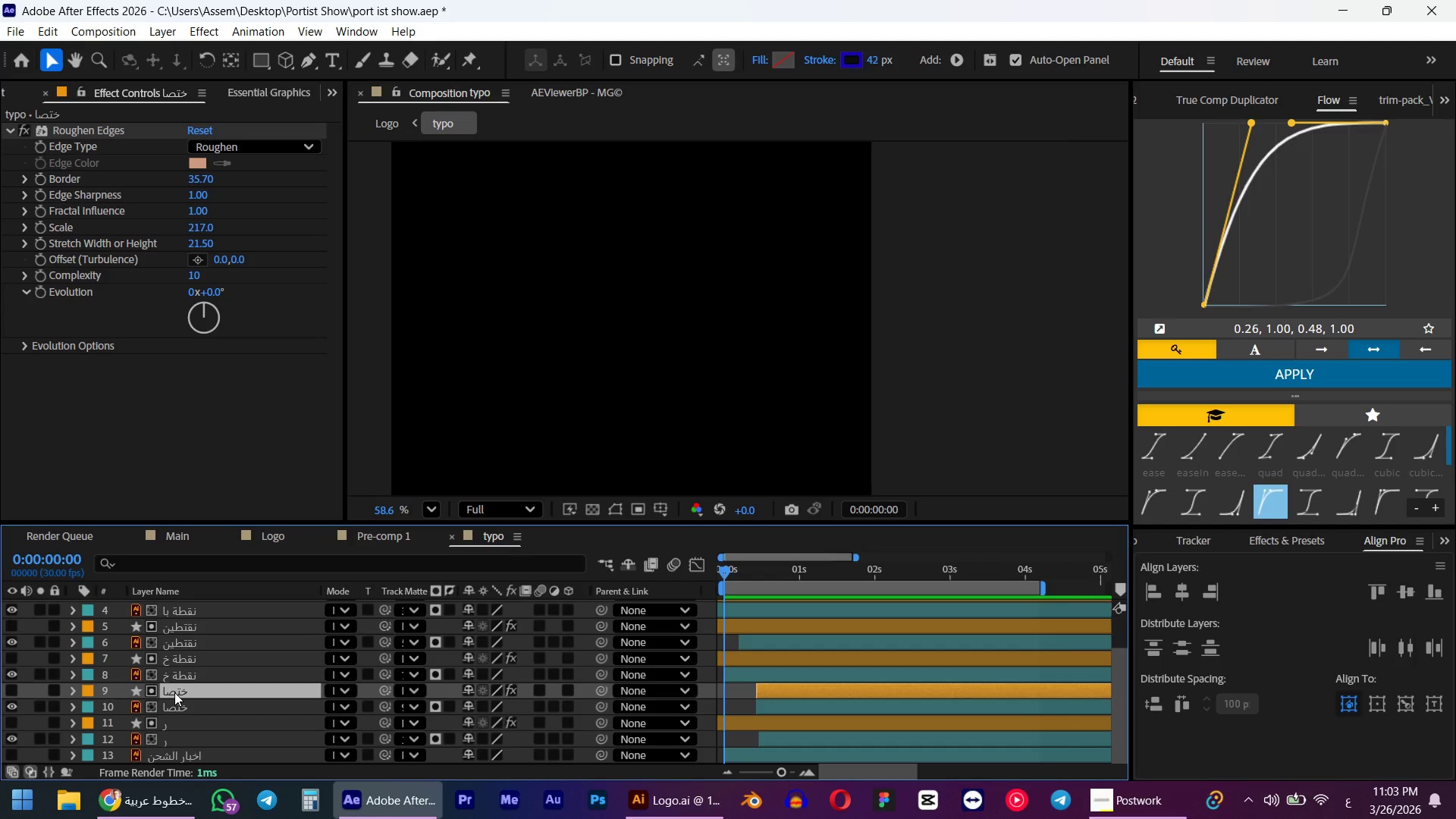 
scroll: coordinate [174, 692], scroll_direction: down, amount: 4.0
 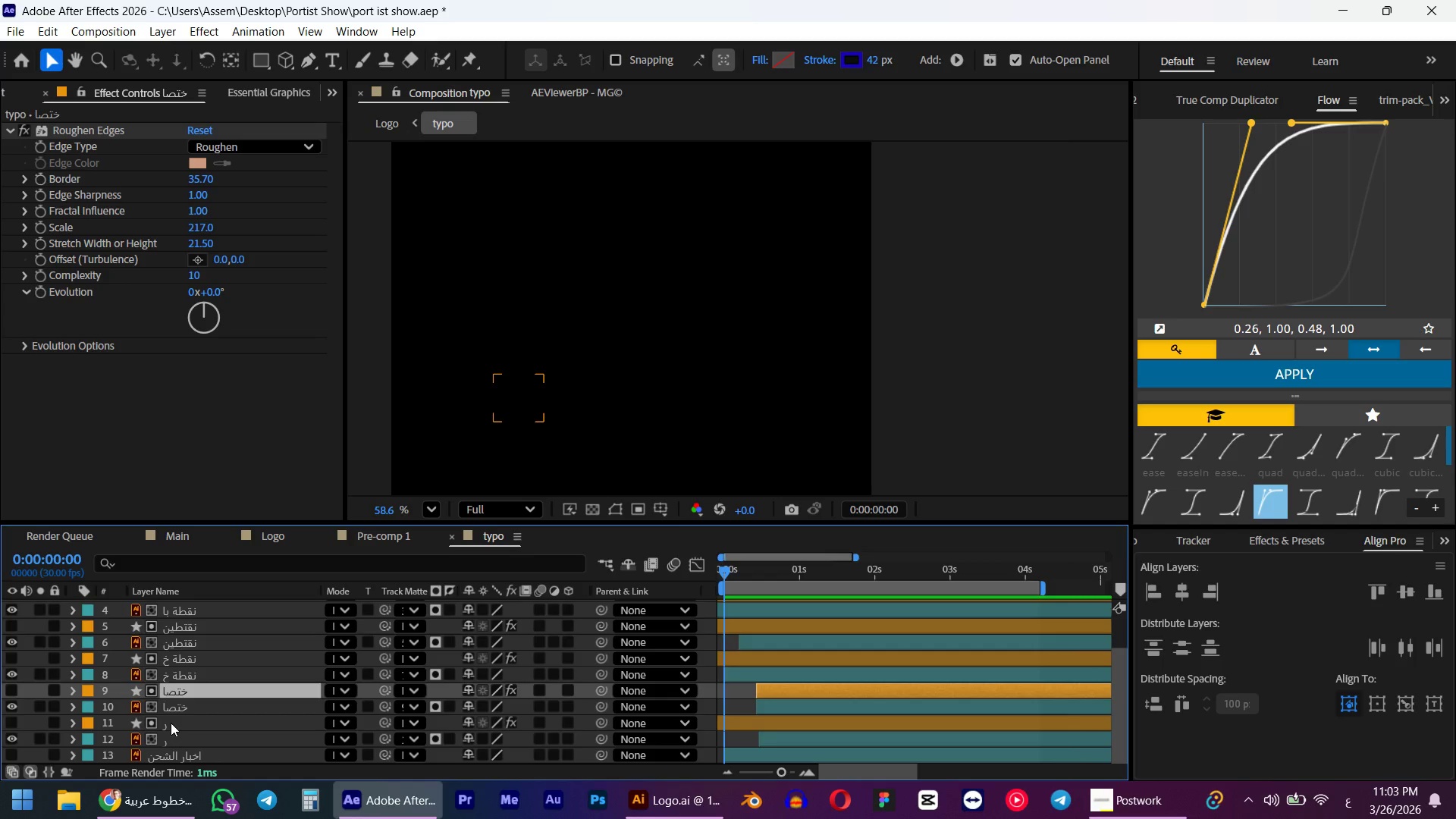 
left_click([171, 723])
 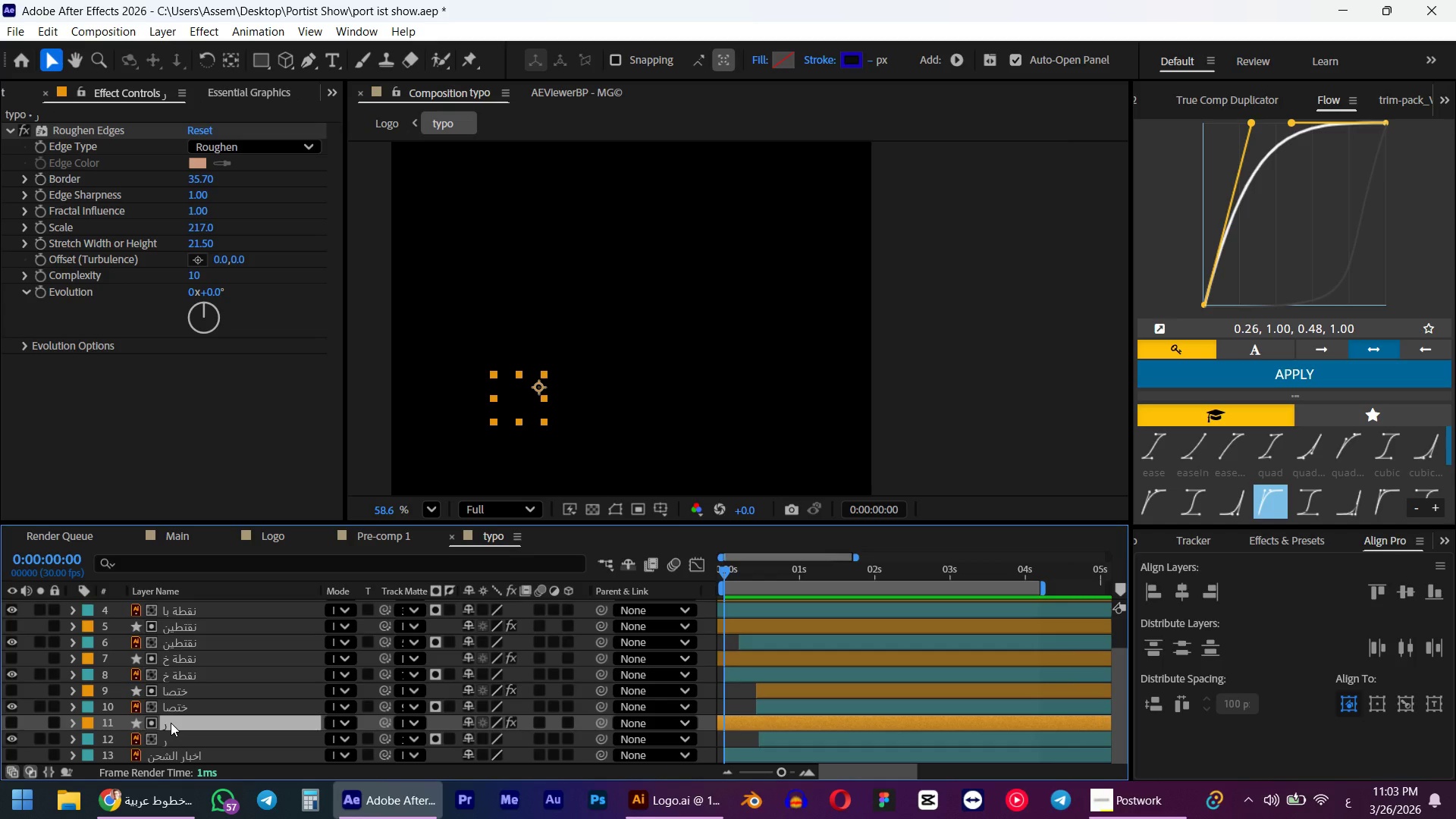 
scroll: coordinate [171, 723], scroll_direction: down, amount: 4.0
 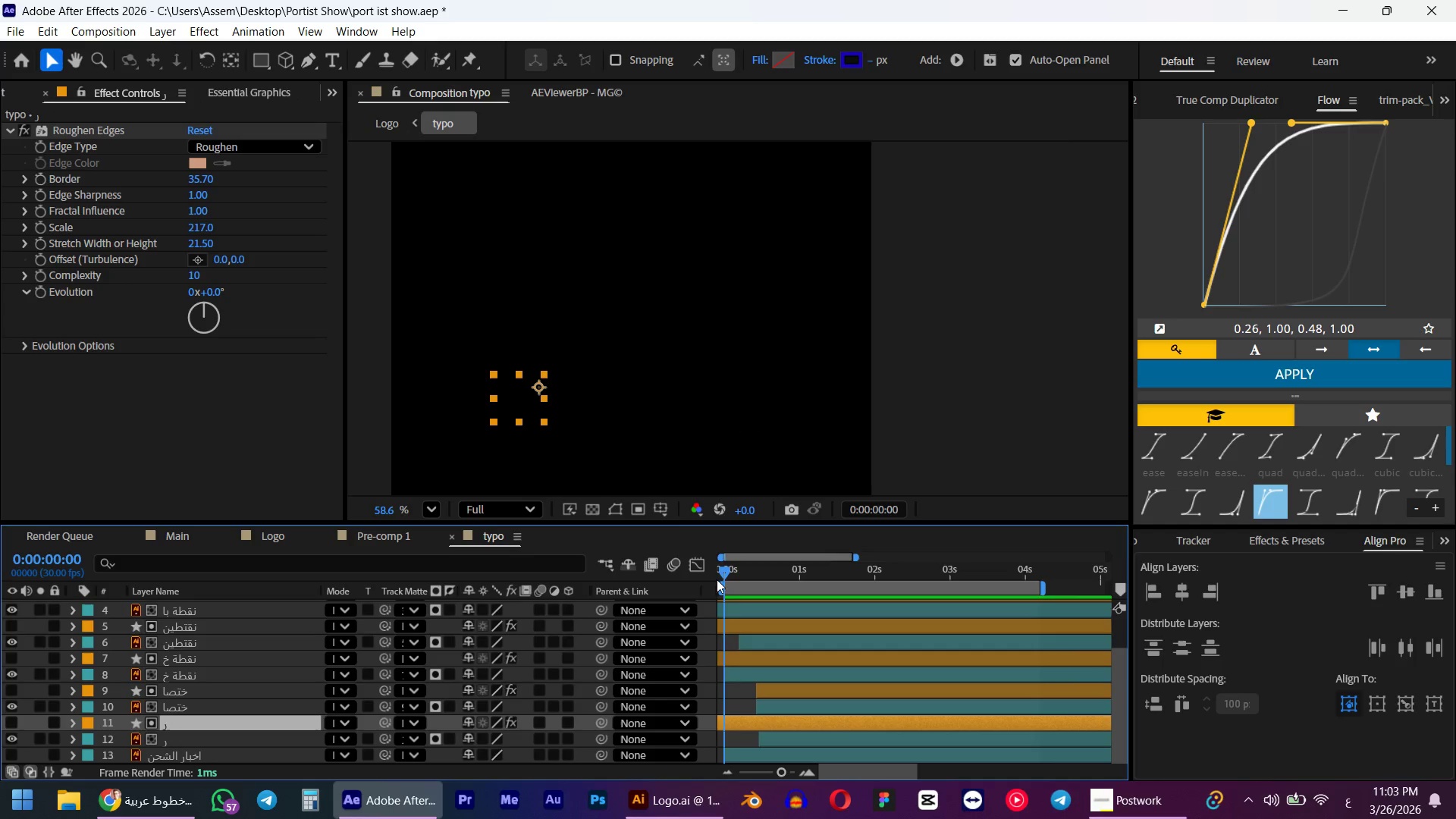 
left_click_drag(start_coordinate=[717, 569], to_coordinate=[861, 565])
 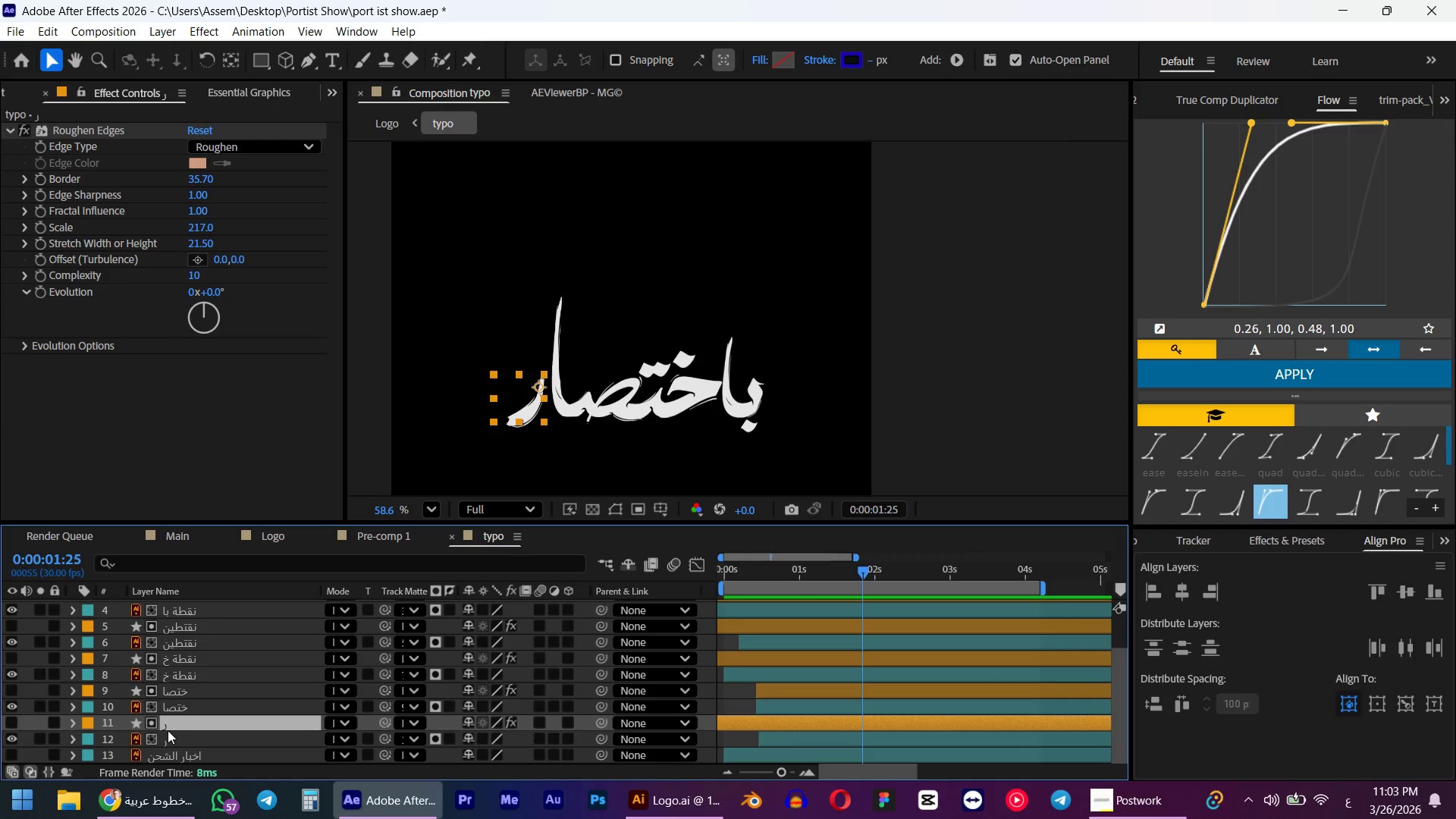 
scroll: coordinate [182, 751], scroll_direction: down, amount: 2.0
 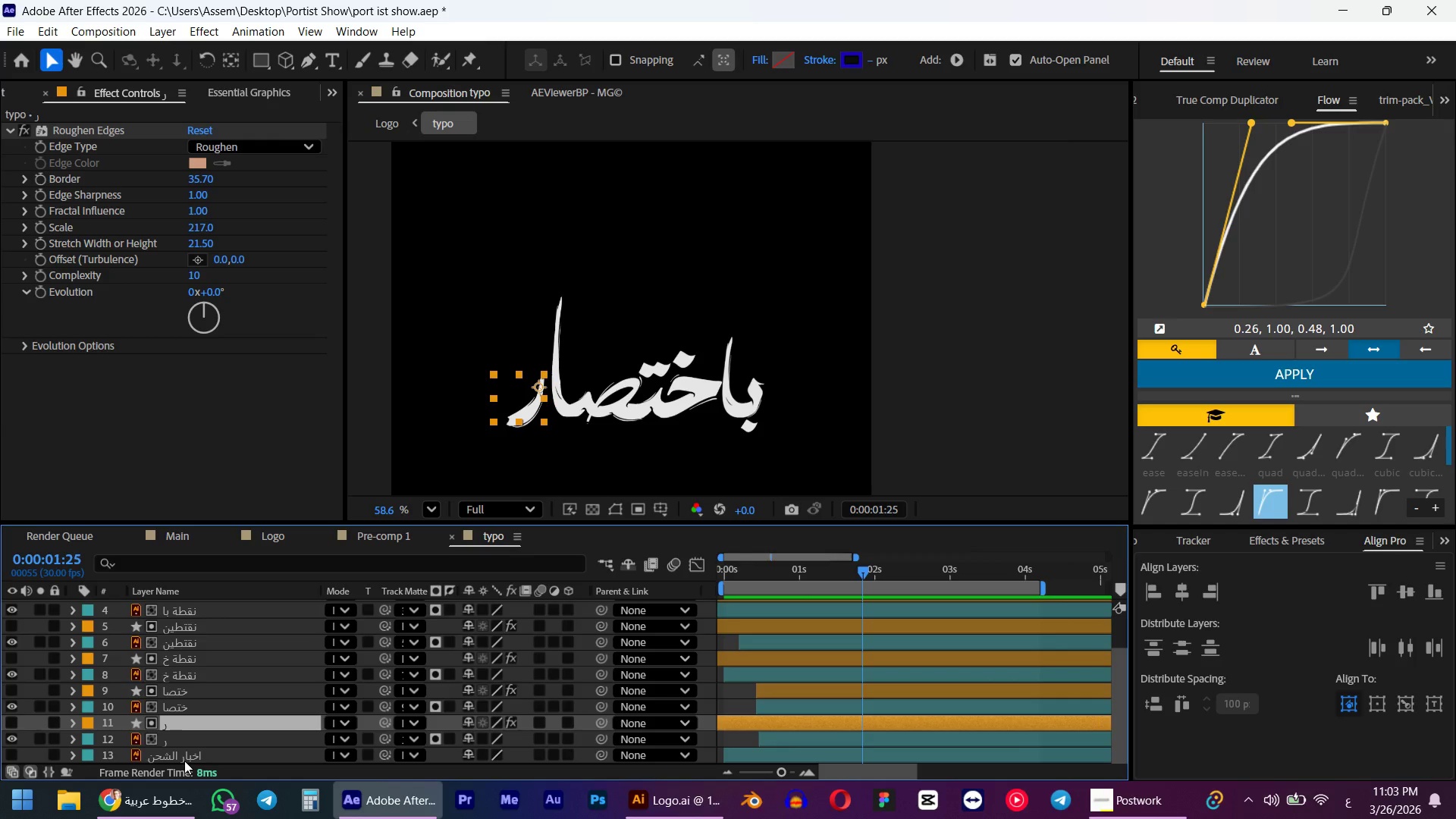 
left_click([184, 761])
 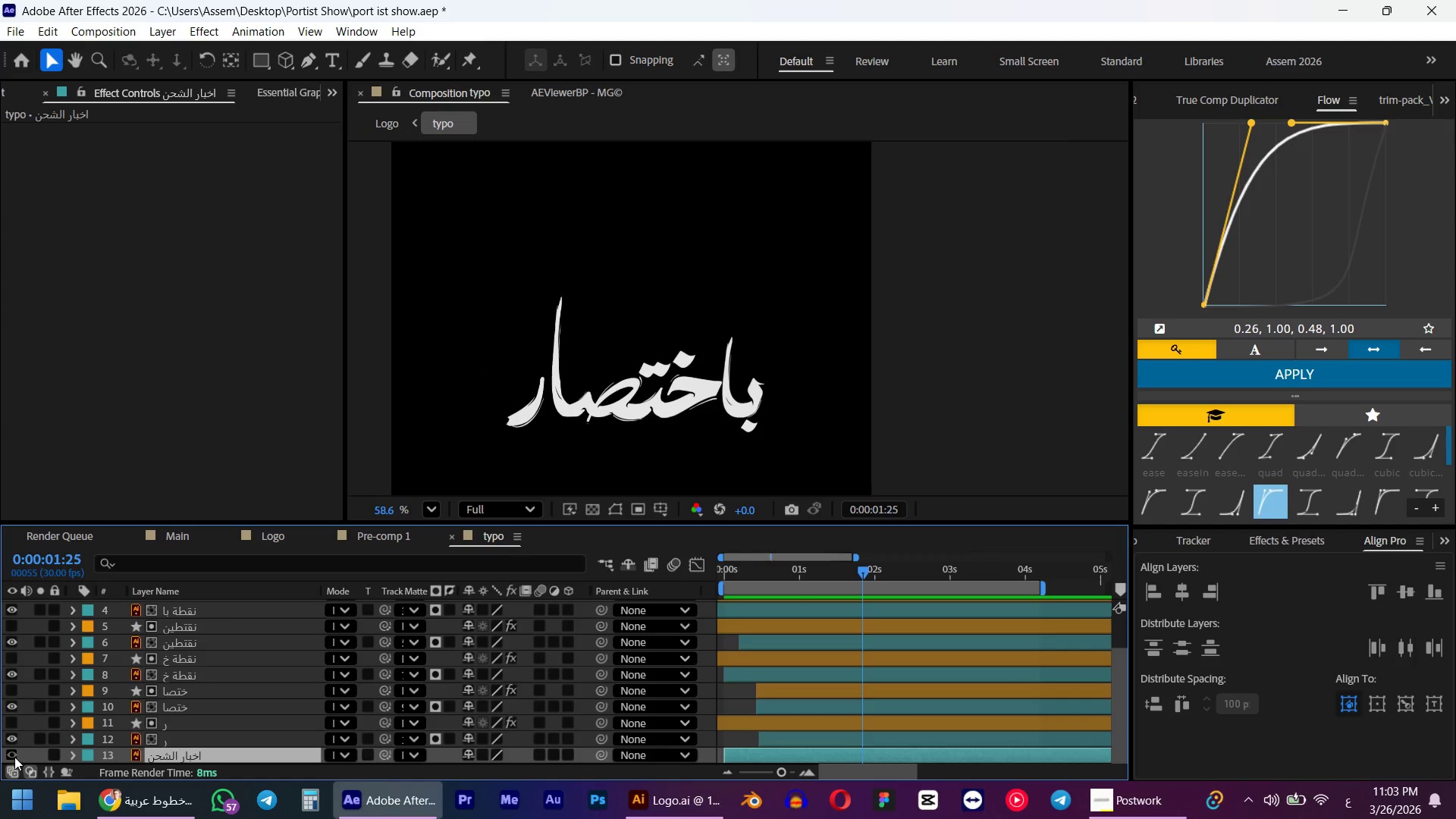 
left_click([14, 757])
 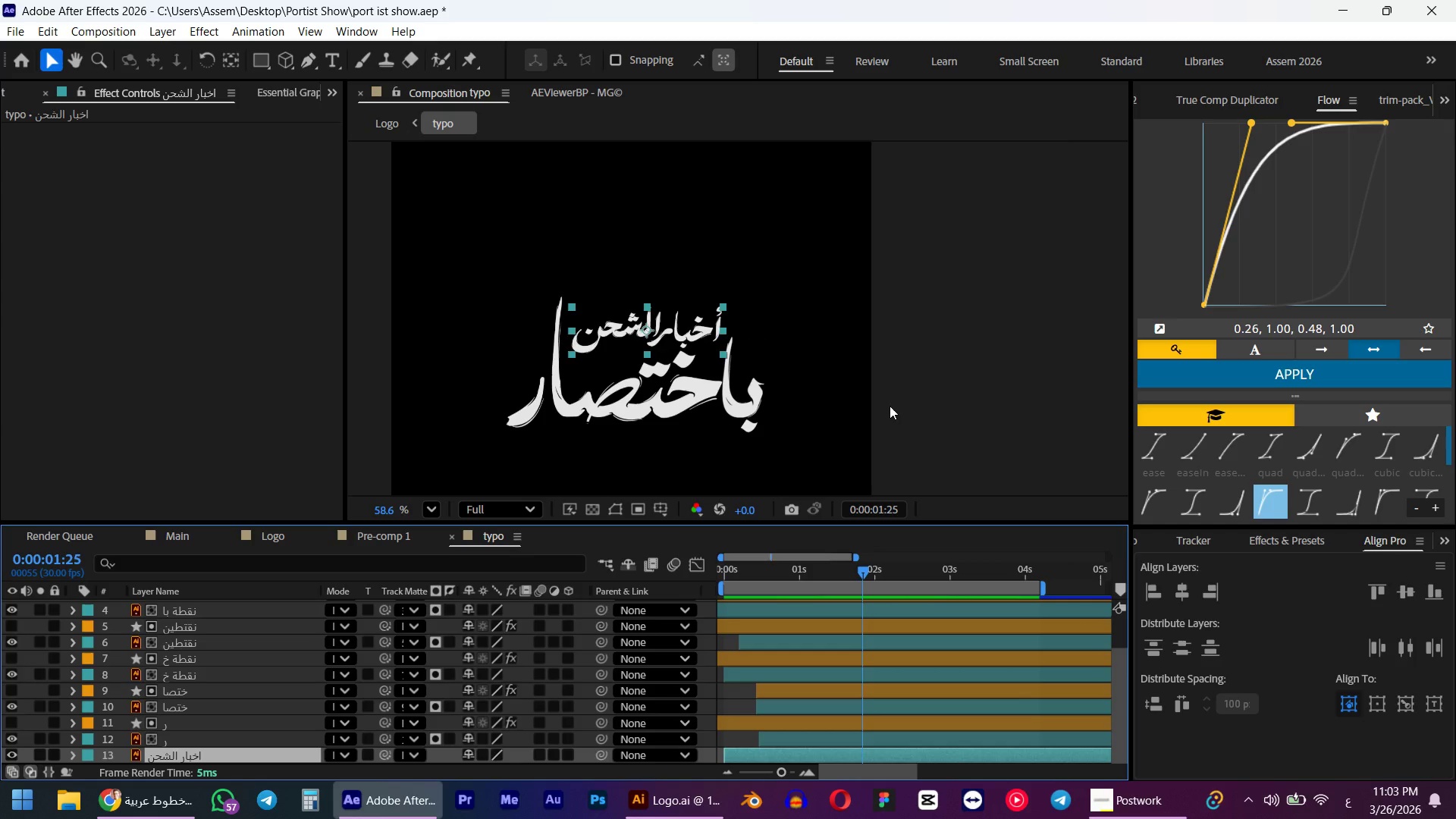 
wait(14.72)
 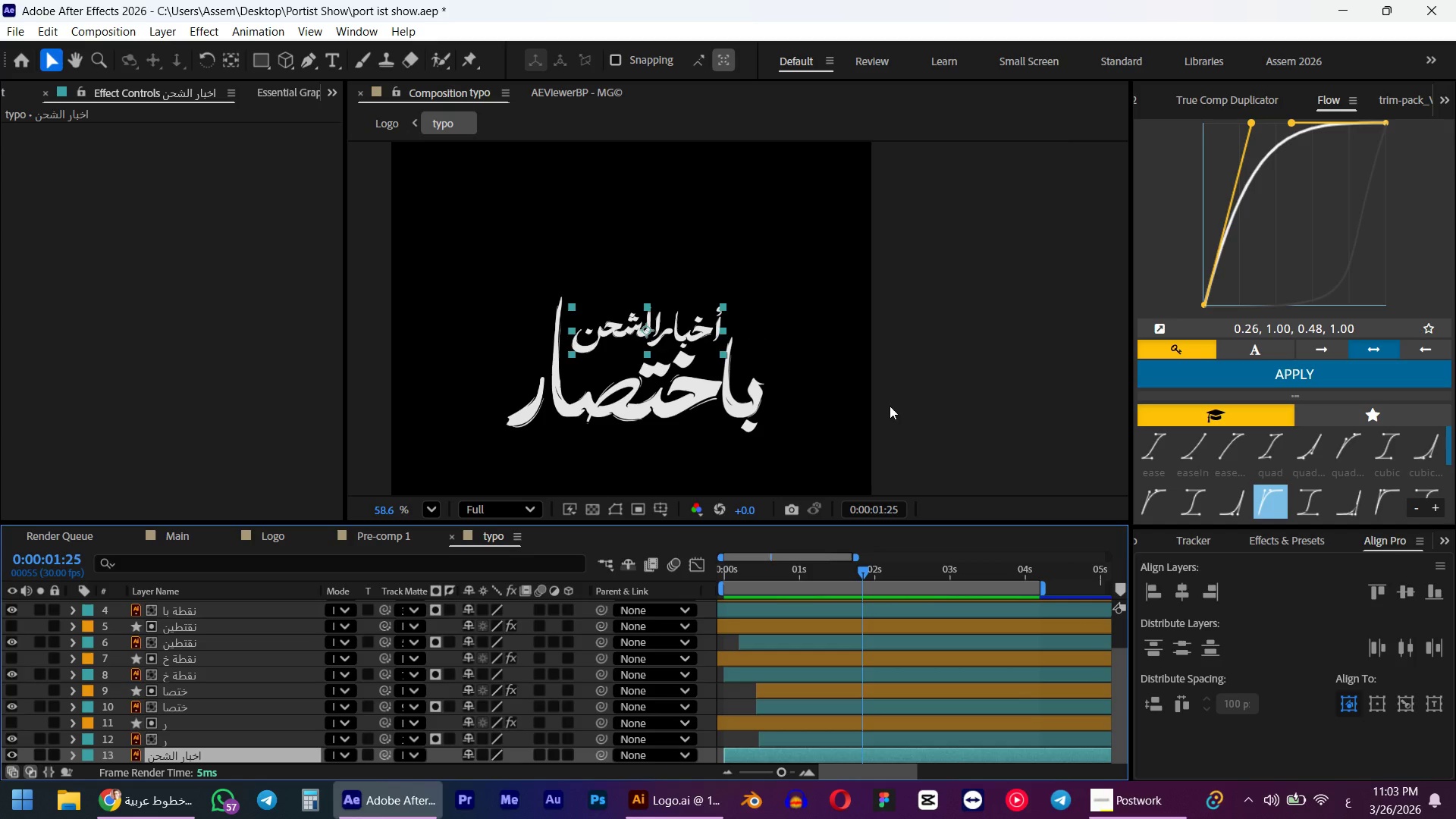 
left_click([39, 756])
 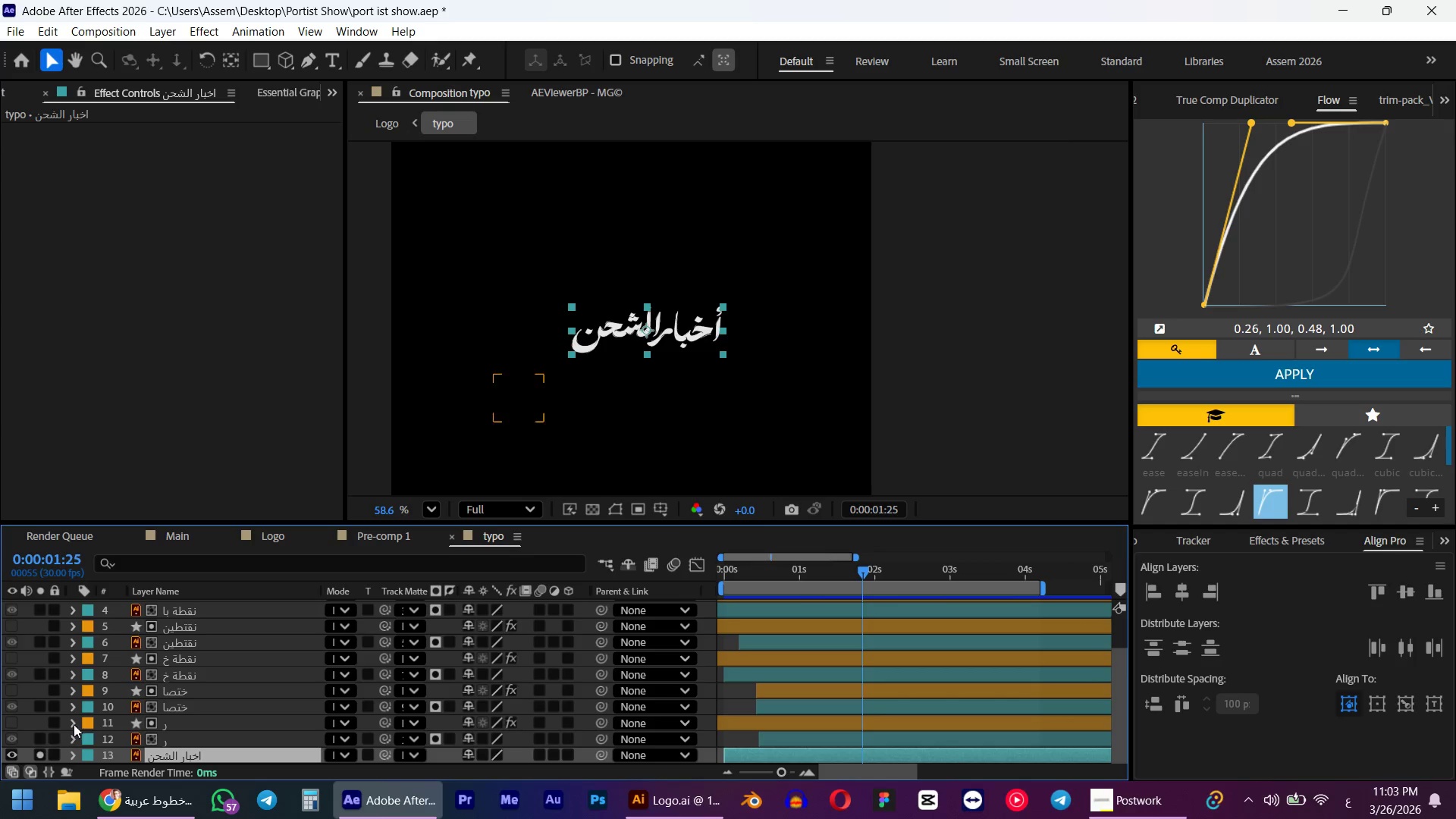 
scroll: coordinate [88, 686], scroll_direction: up, amount: 10.0
 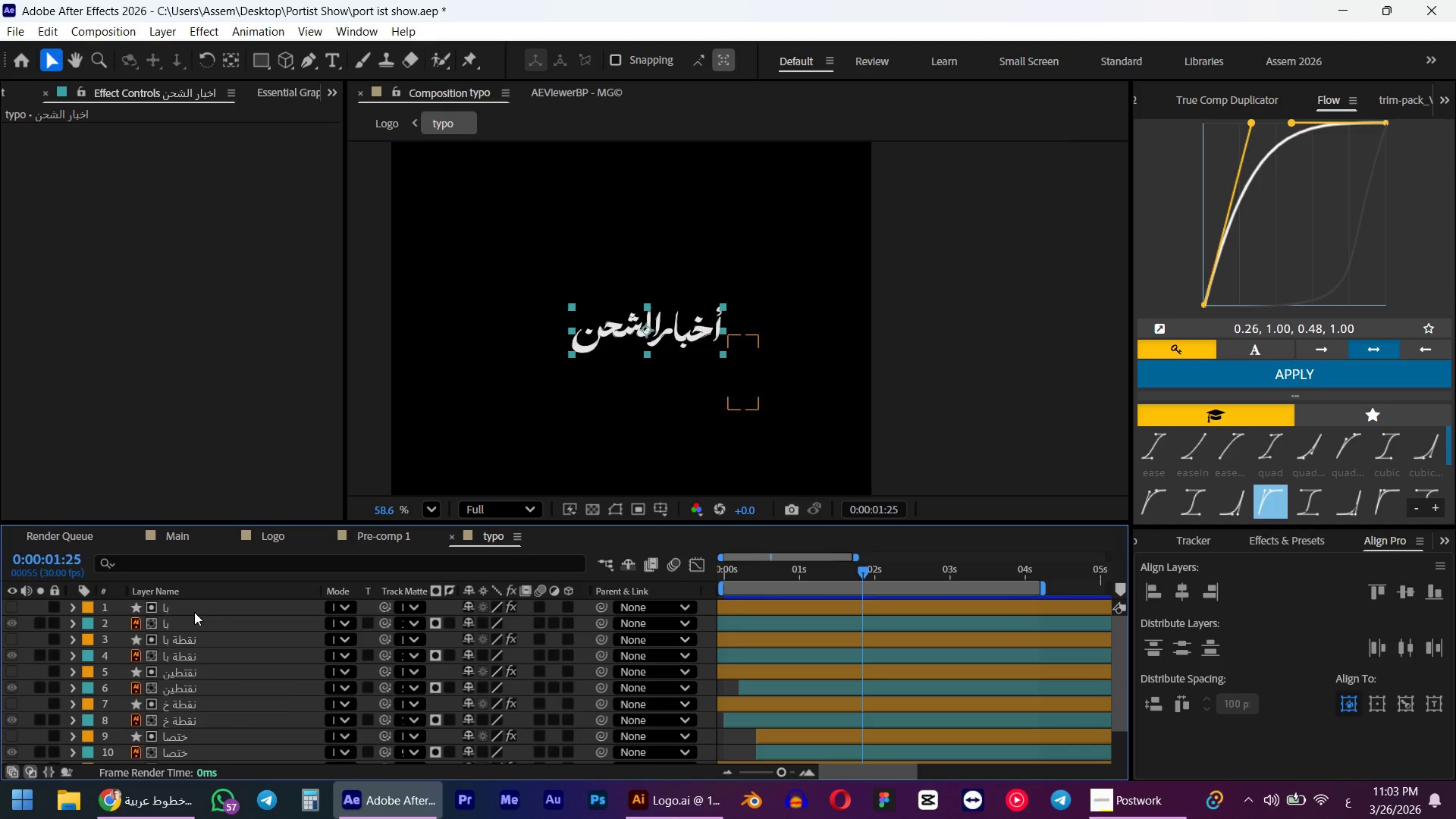 
left_click([194, 612])
 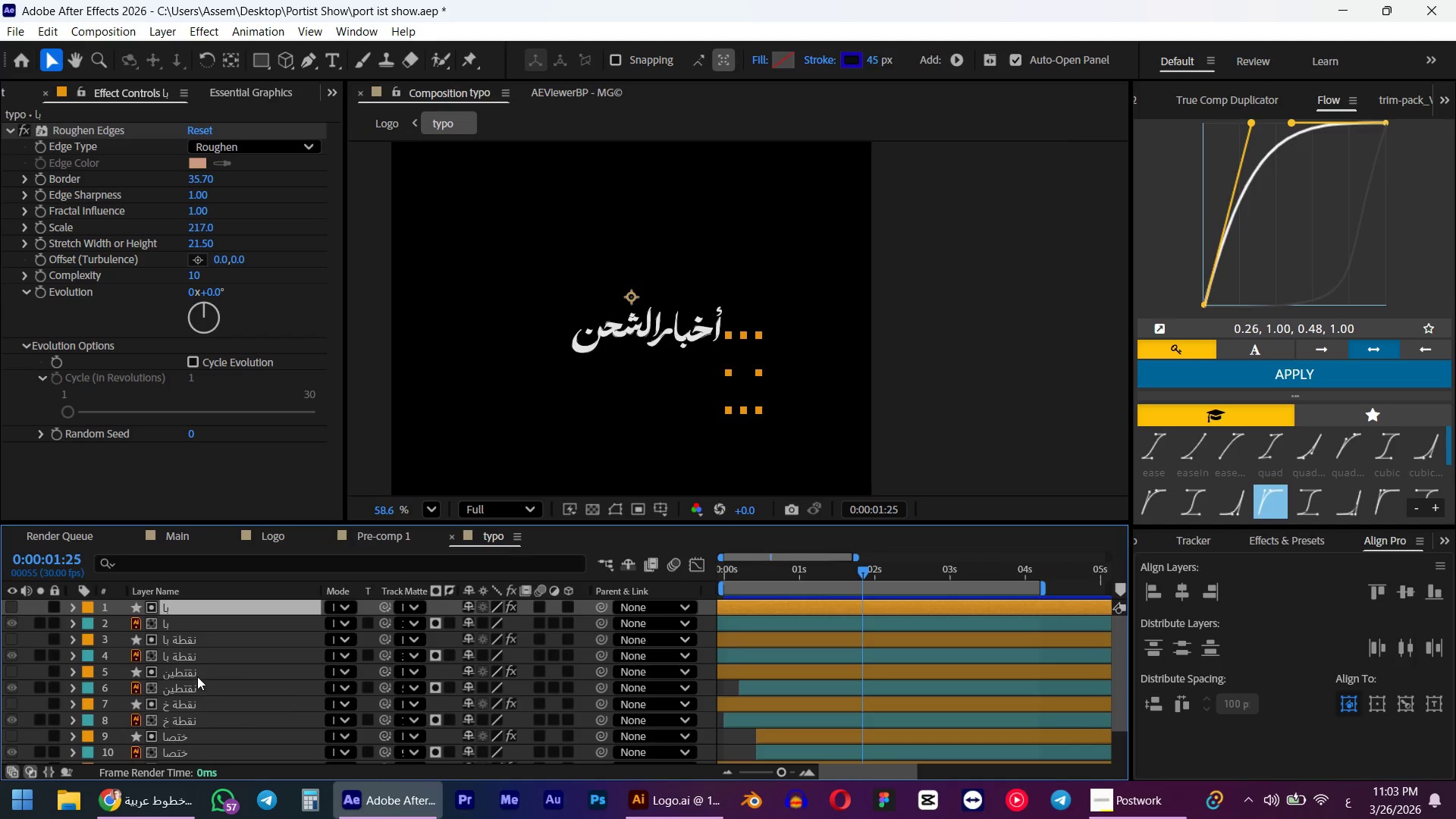 
left_click([183, 646])
 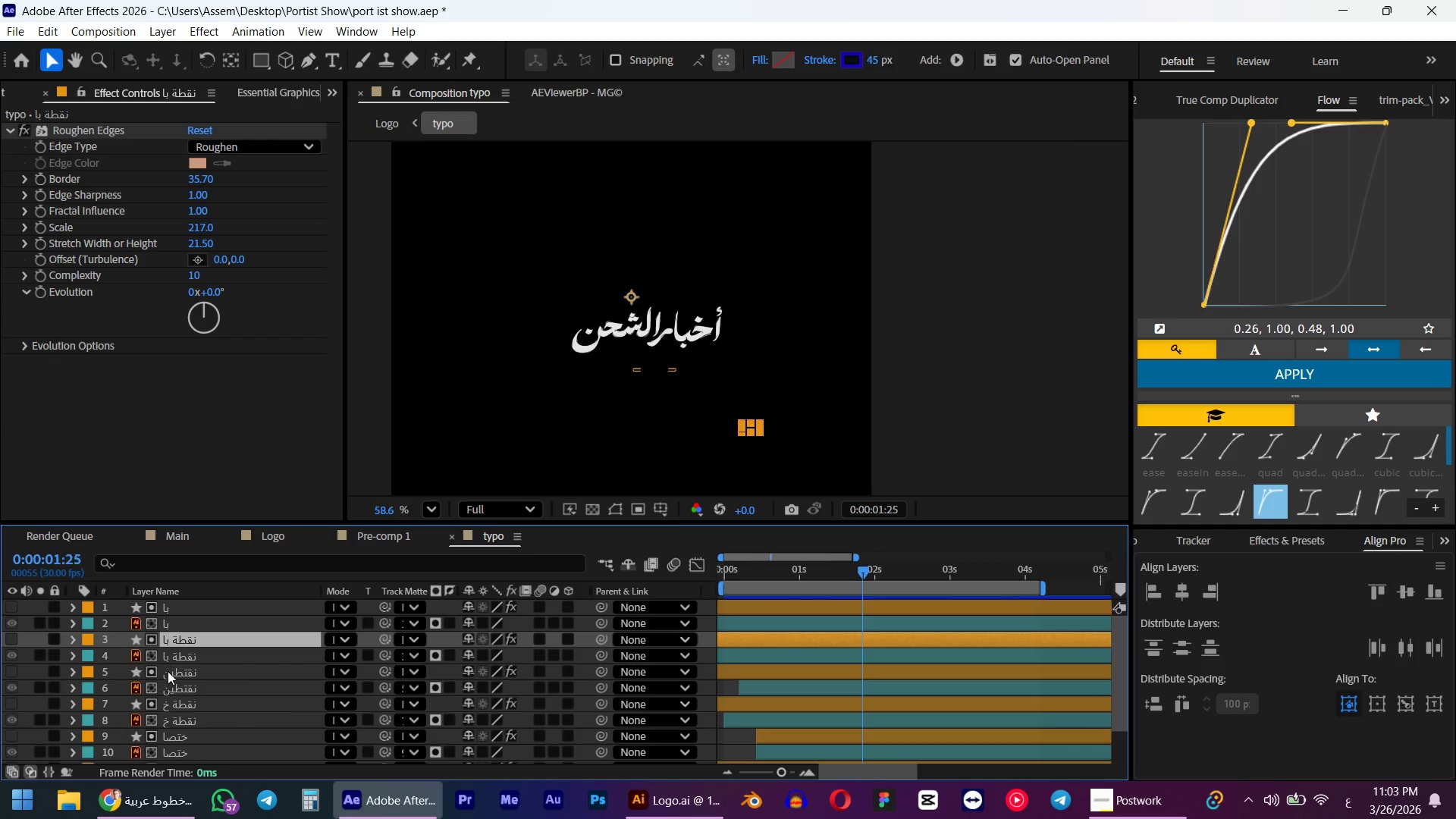 
key(Control+D)
 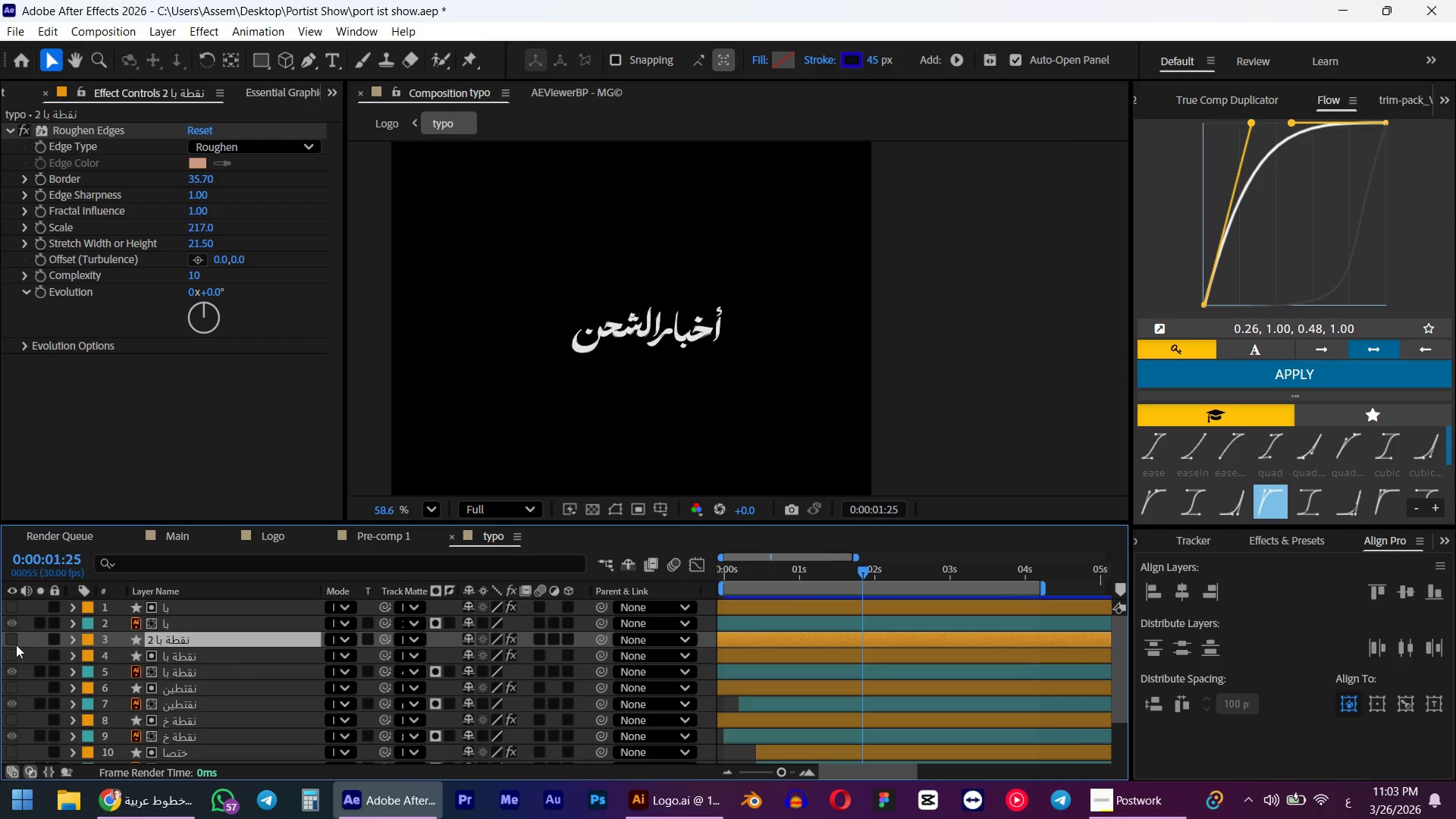 
left_click([10, 639])
 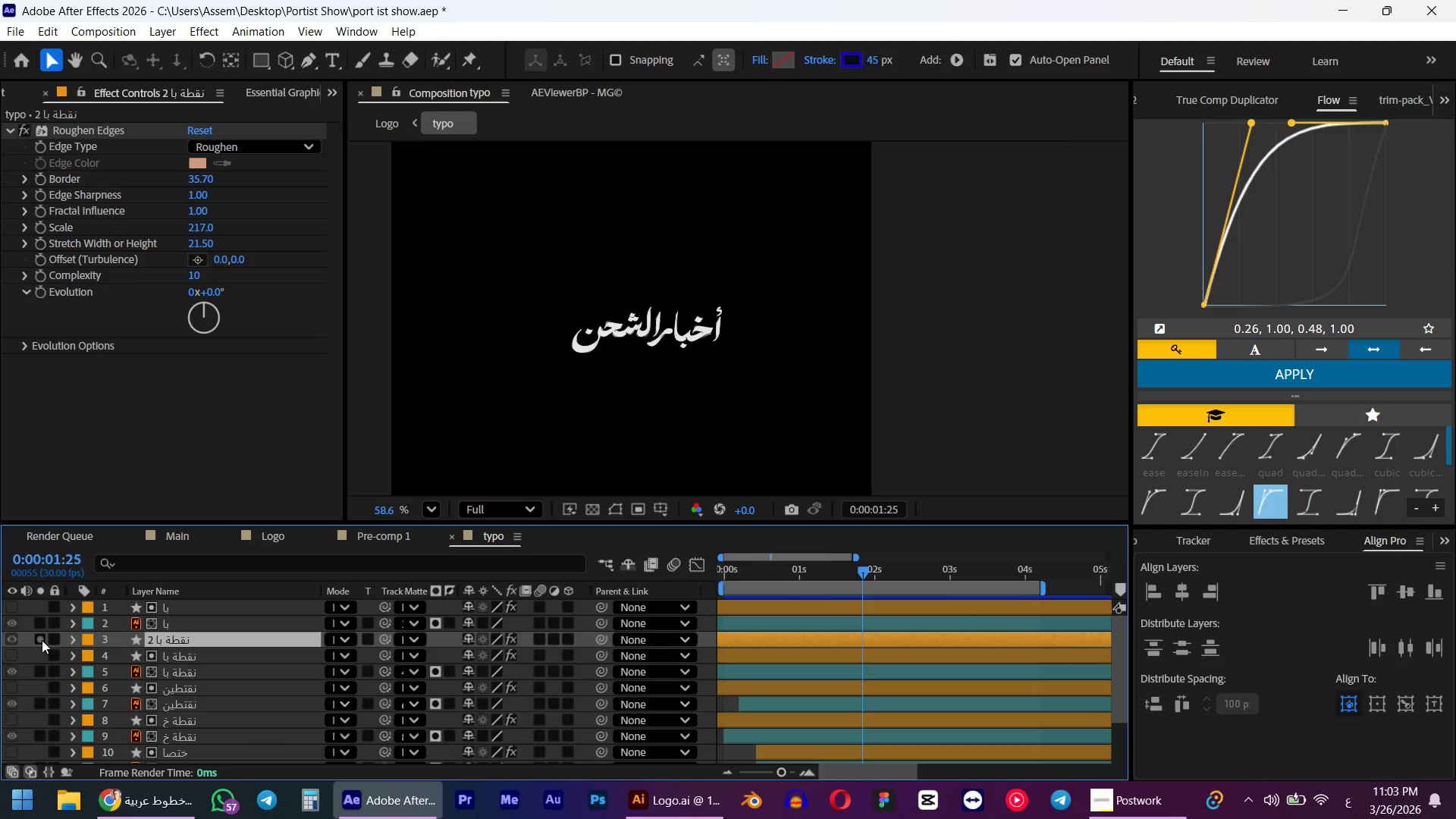 
left_click([42, 640])
 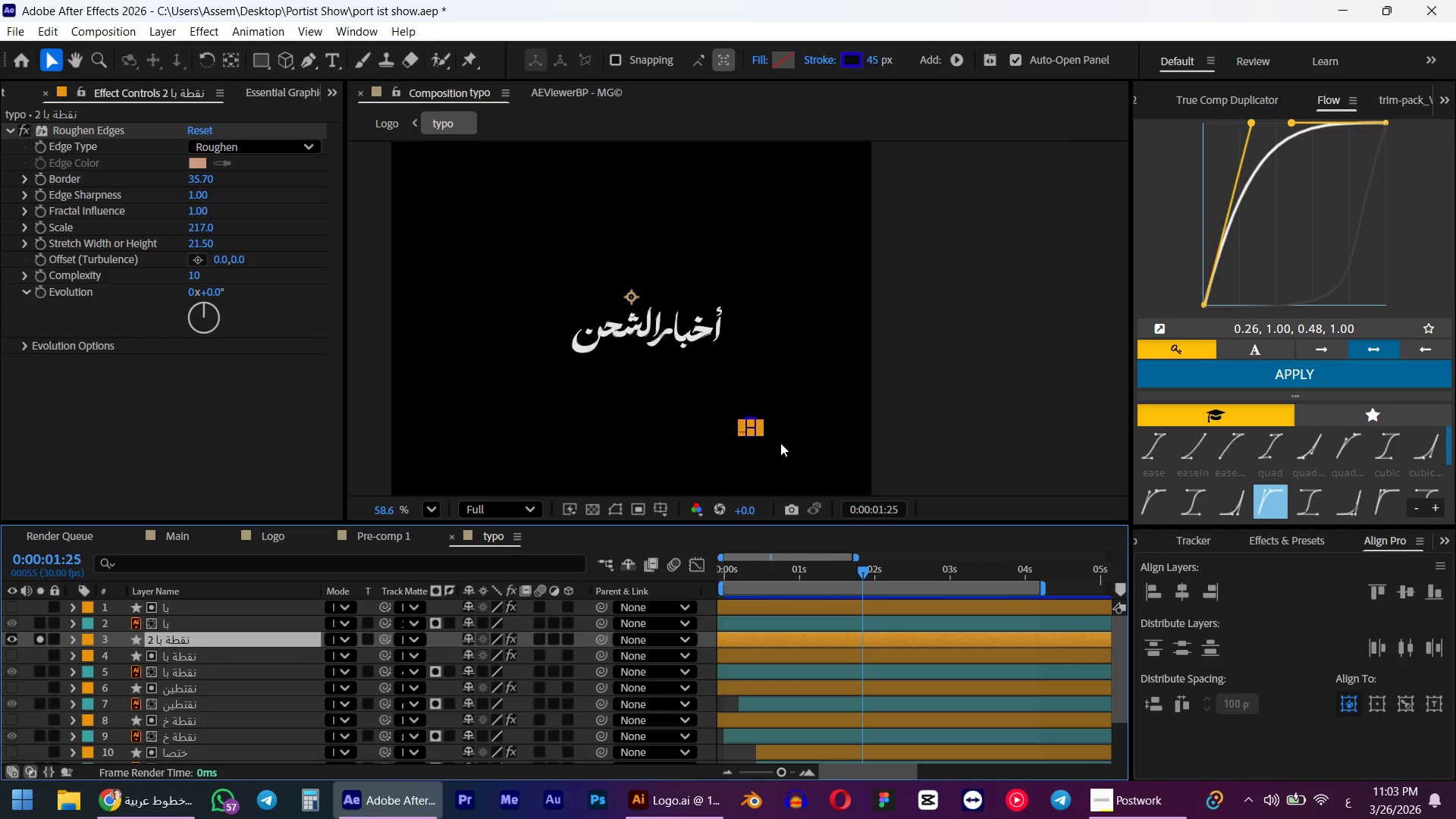 
scroll: coordinate [750, 416], scroll_direction: up, amount: 5.0
 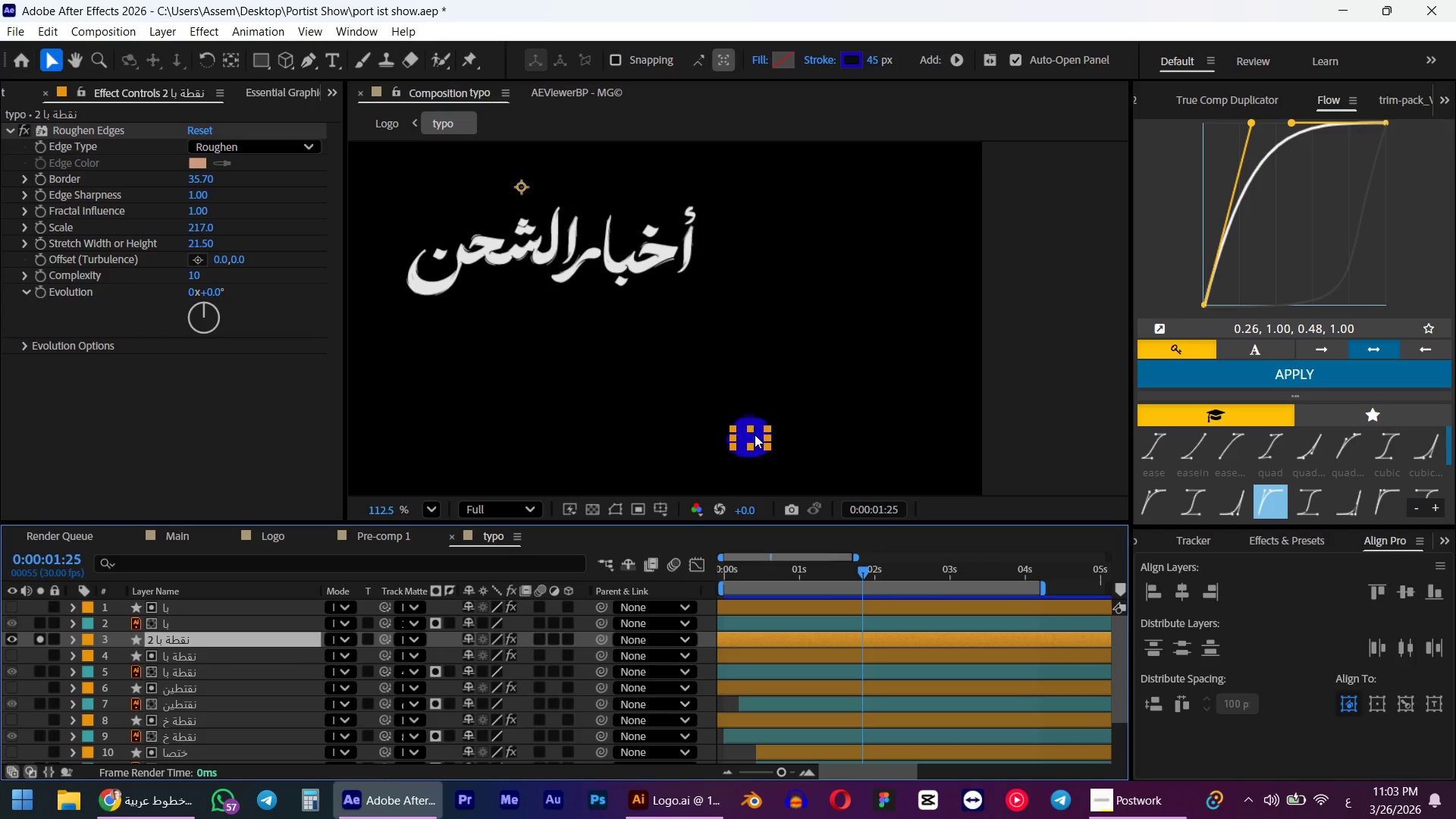 
left_click_drag(start_coordinate=[756, 435], to_coordinate=[691, 255])
 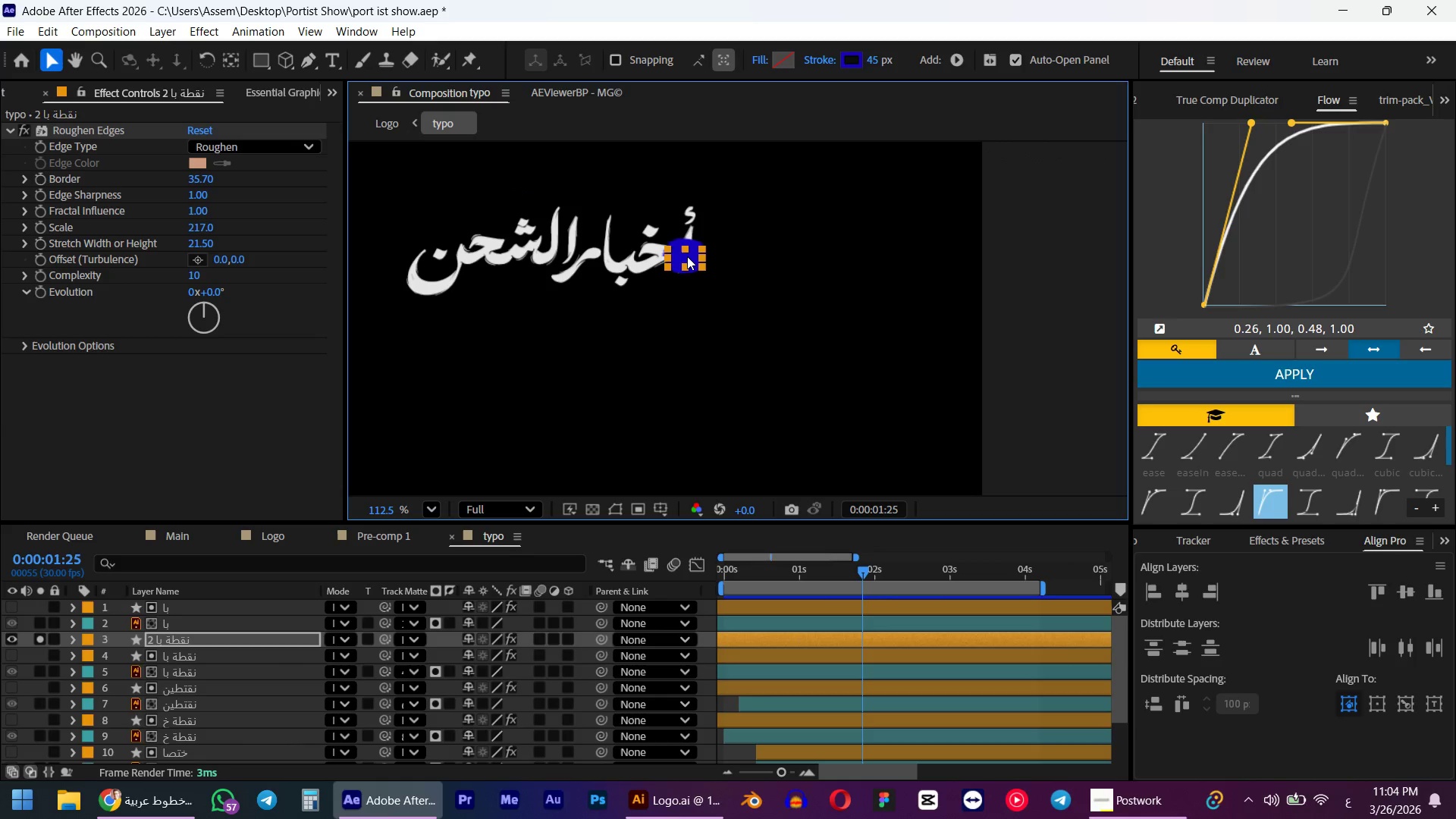 
hold_key(key=ControlLeft, duration=0.84)
 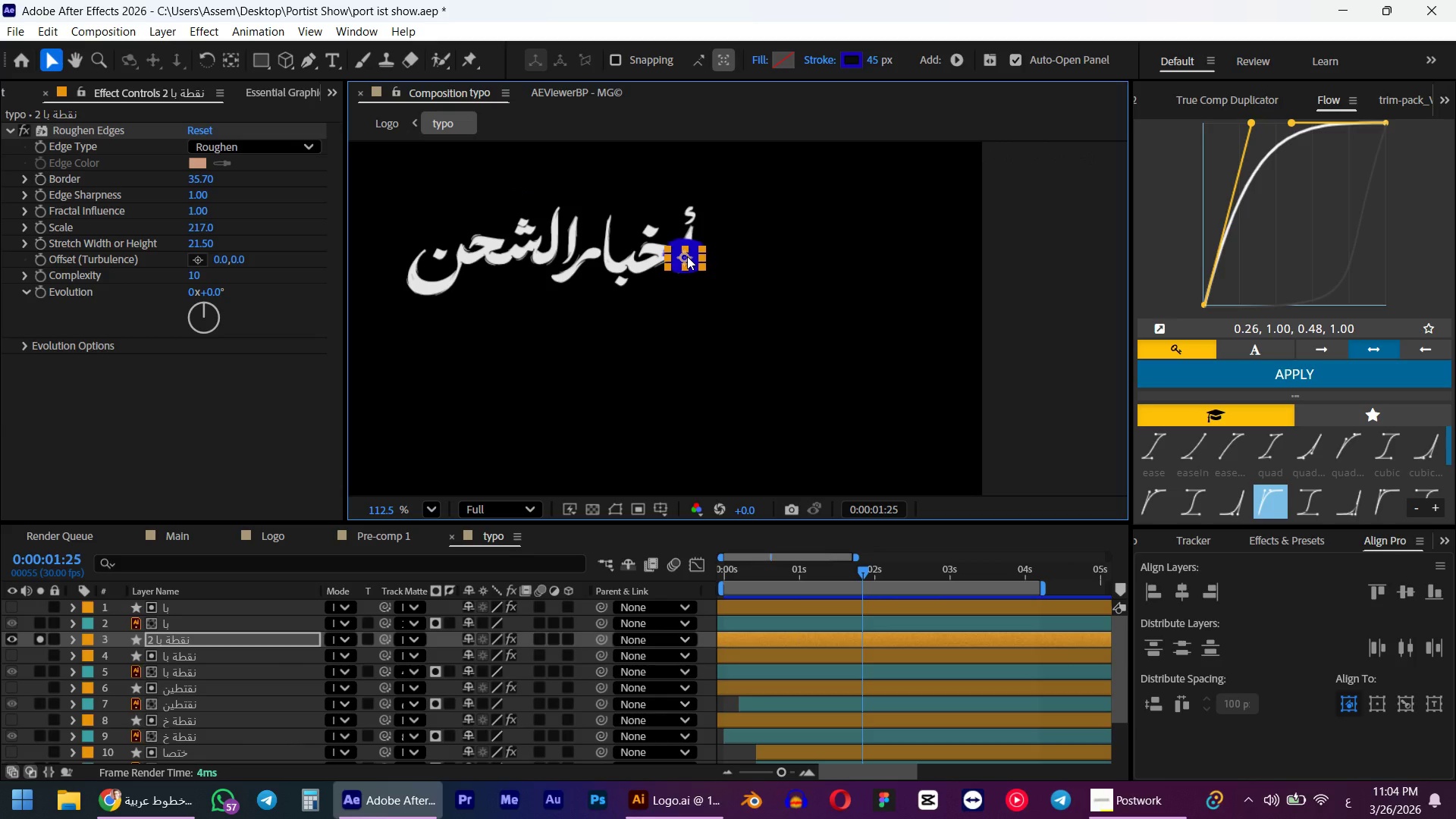 
key(Alt+Home)
 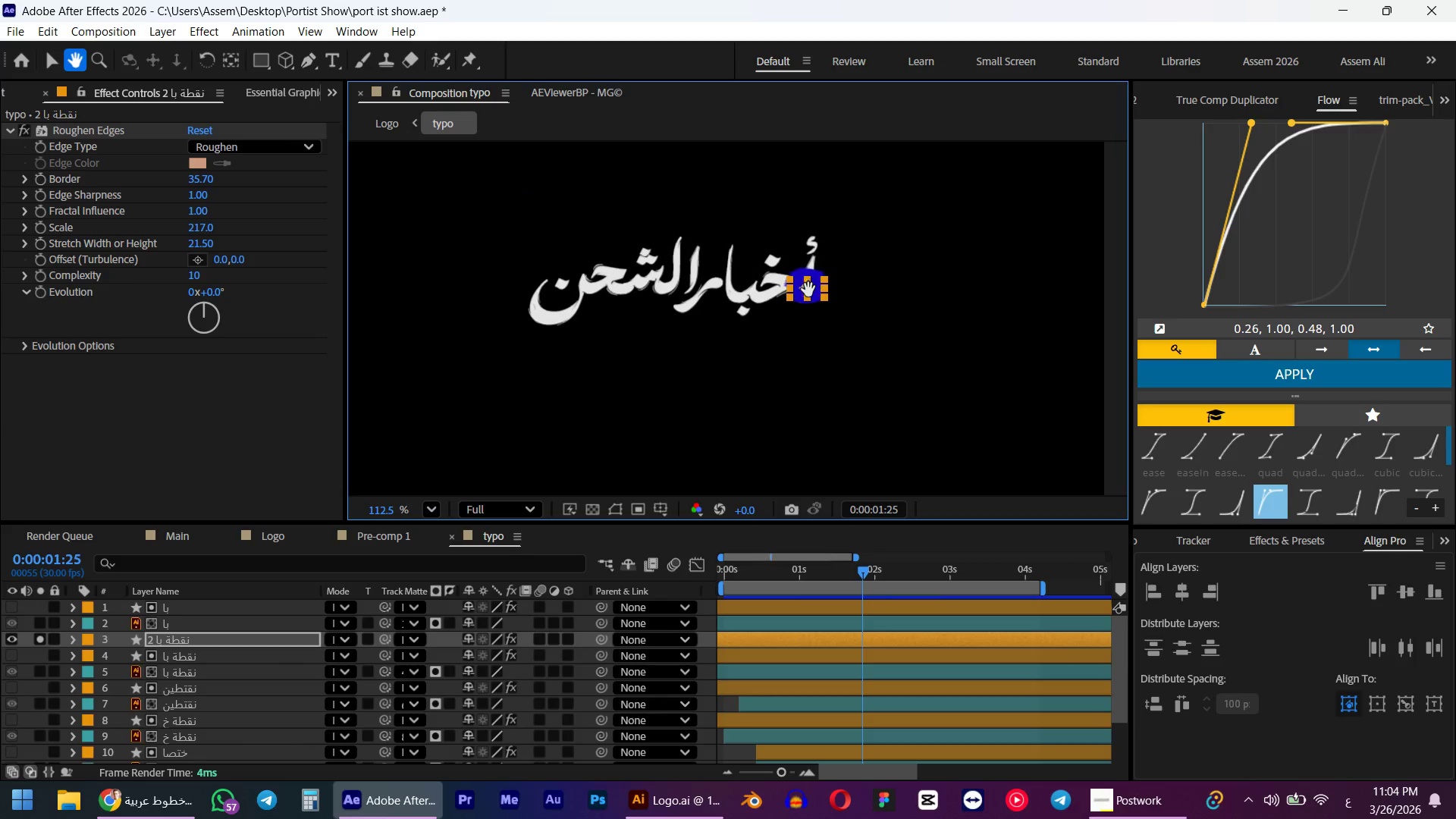 
key(G)
 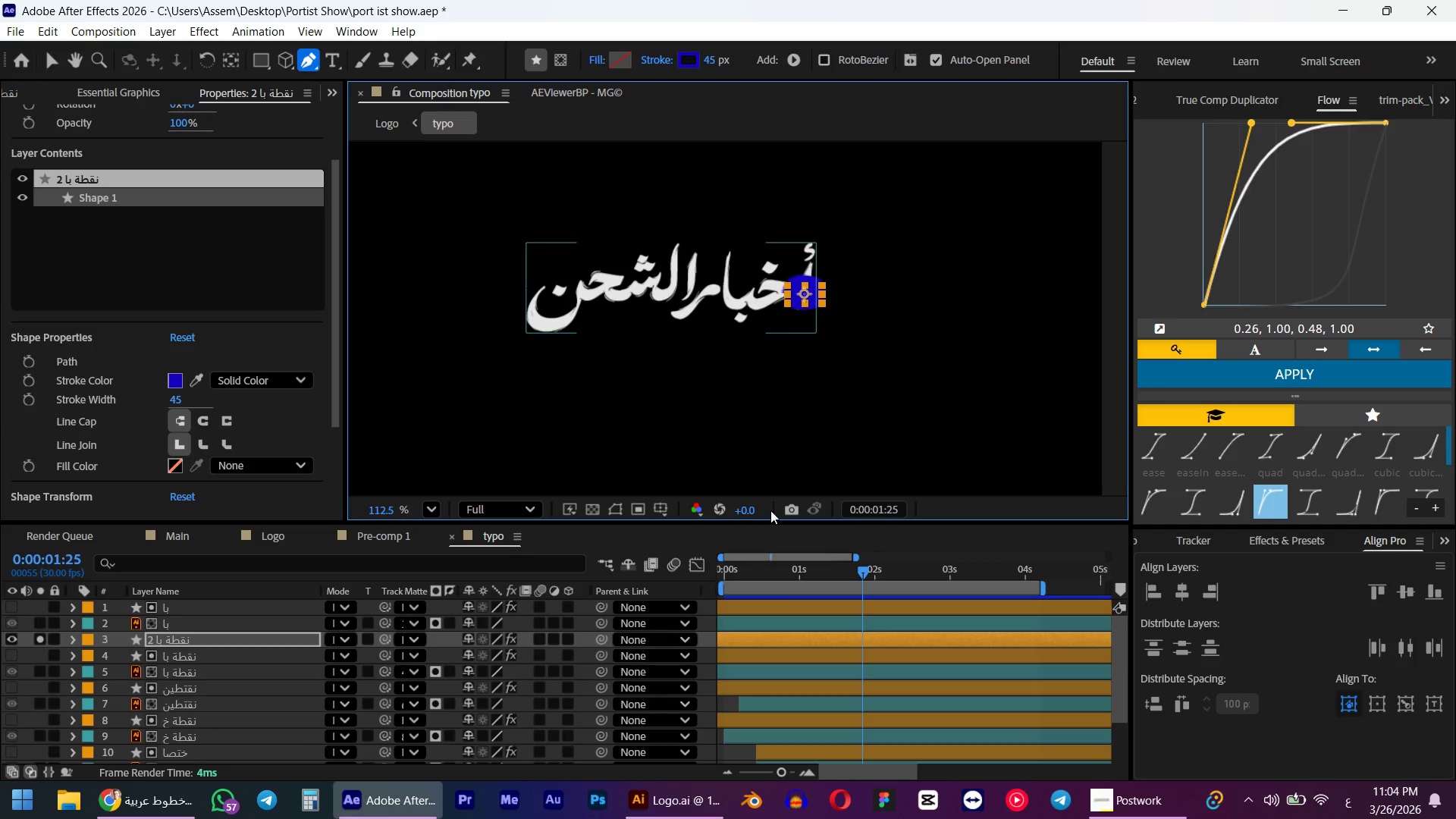 
scroll: coordinate [108, 683], scroll_direction: up, amount: 4.0
 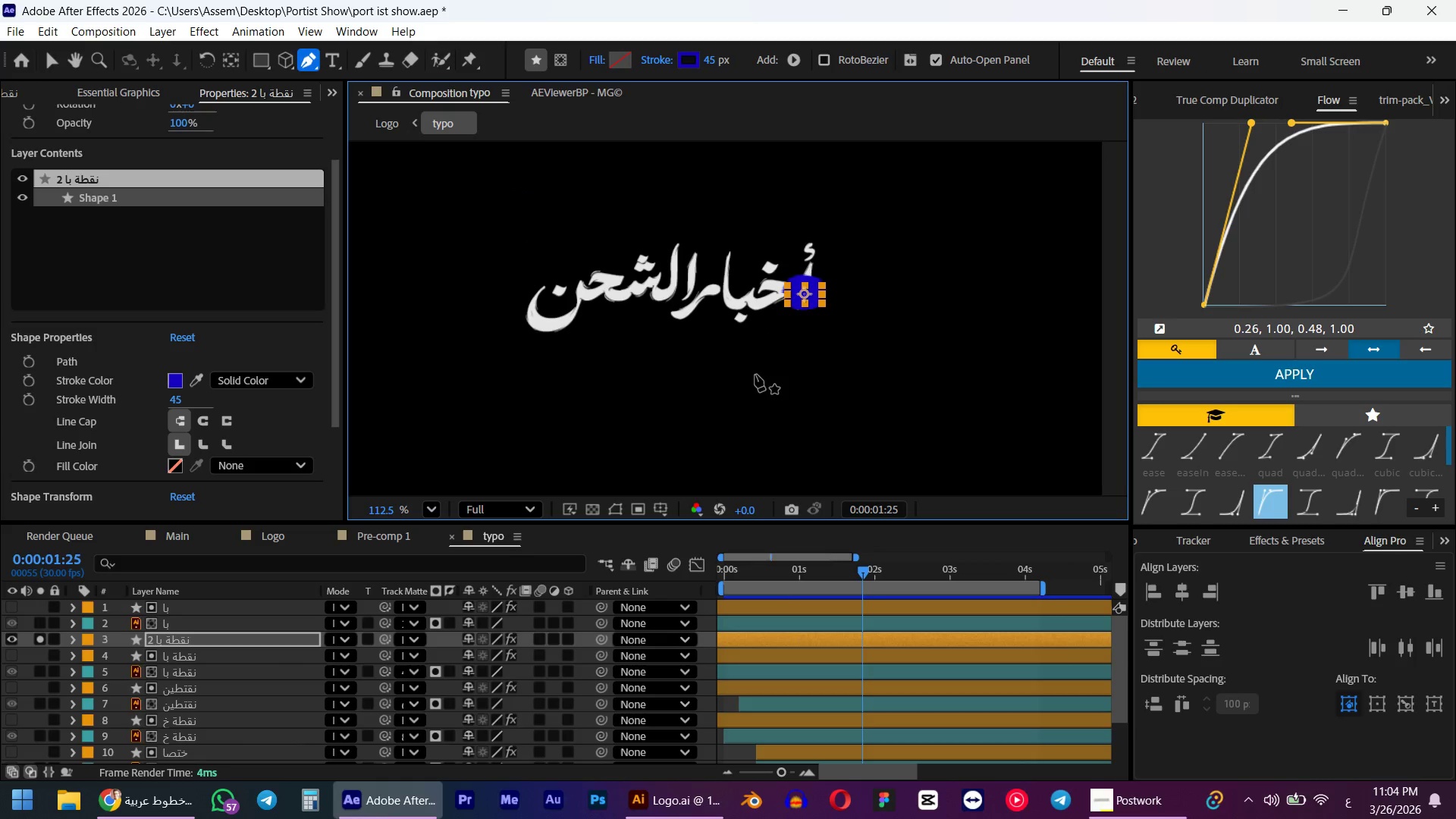 
key(V)
 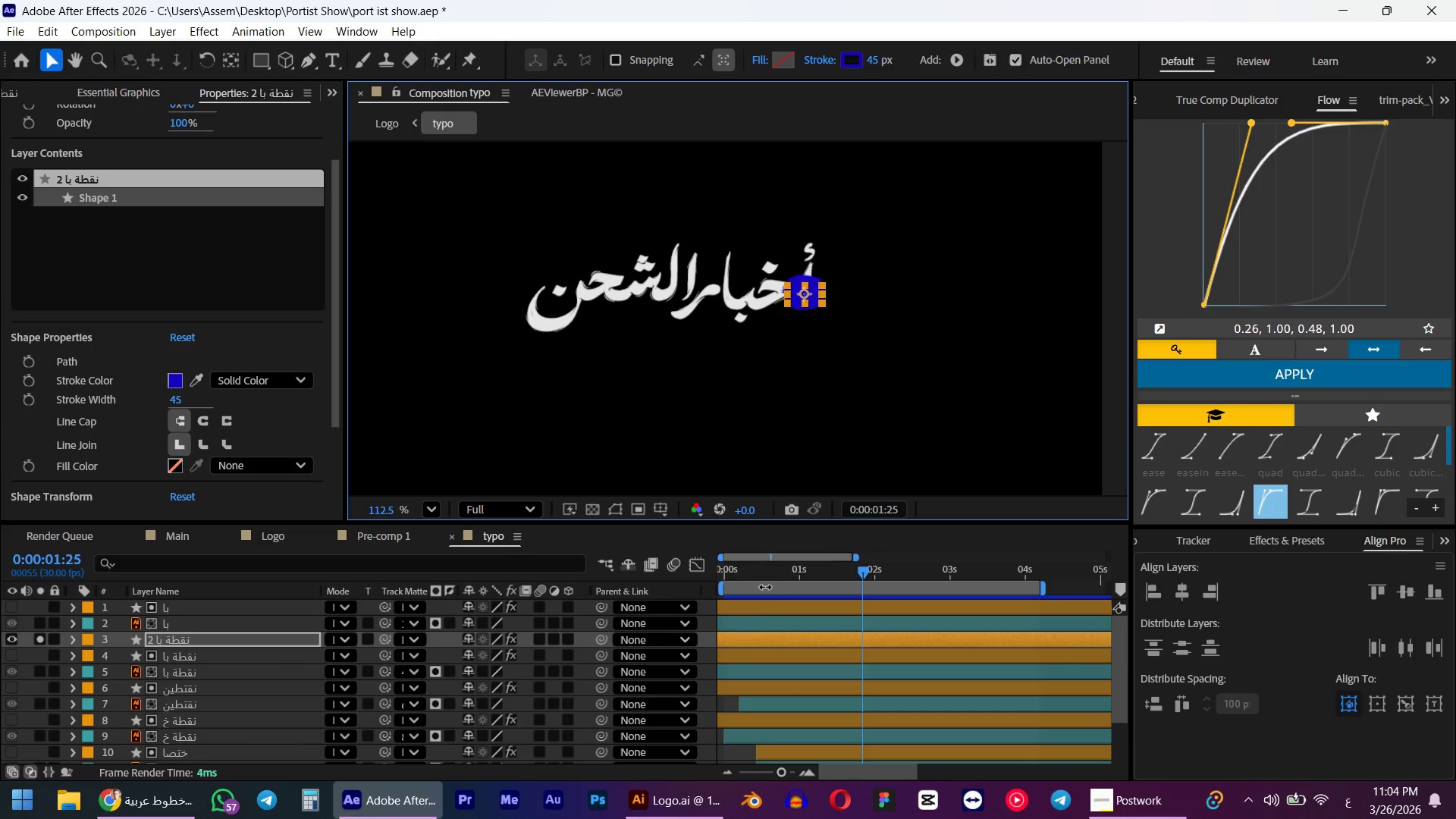 
left_click([764, 630])
 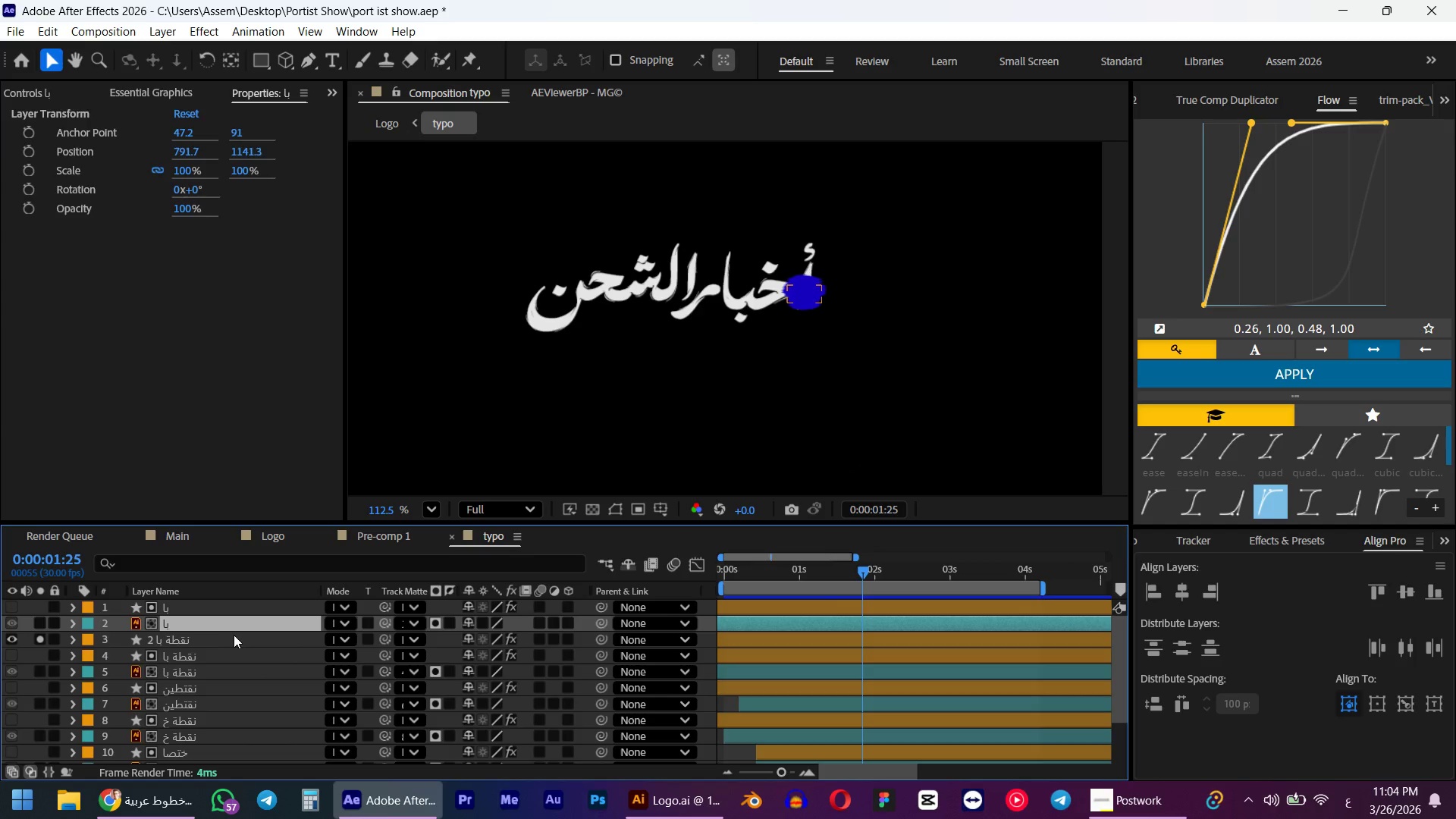 
left_click([221, 637])
 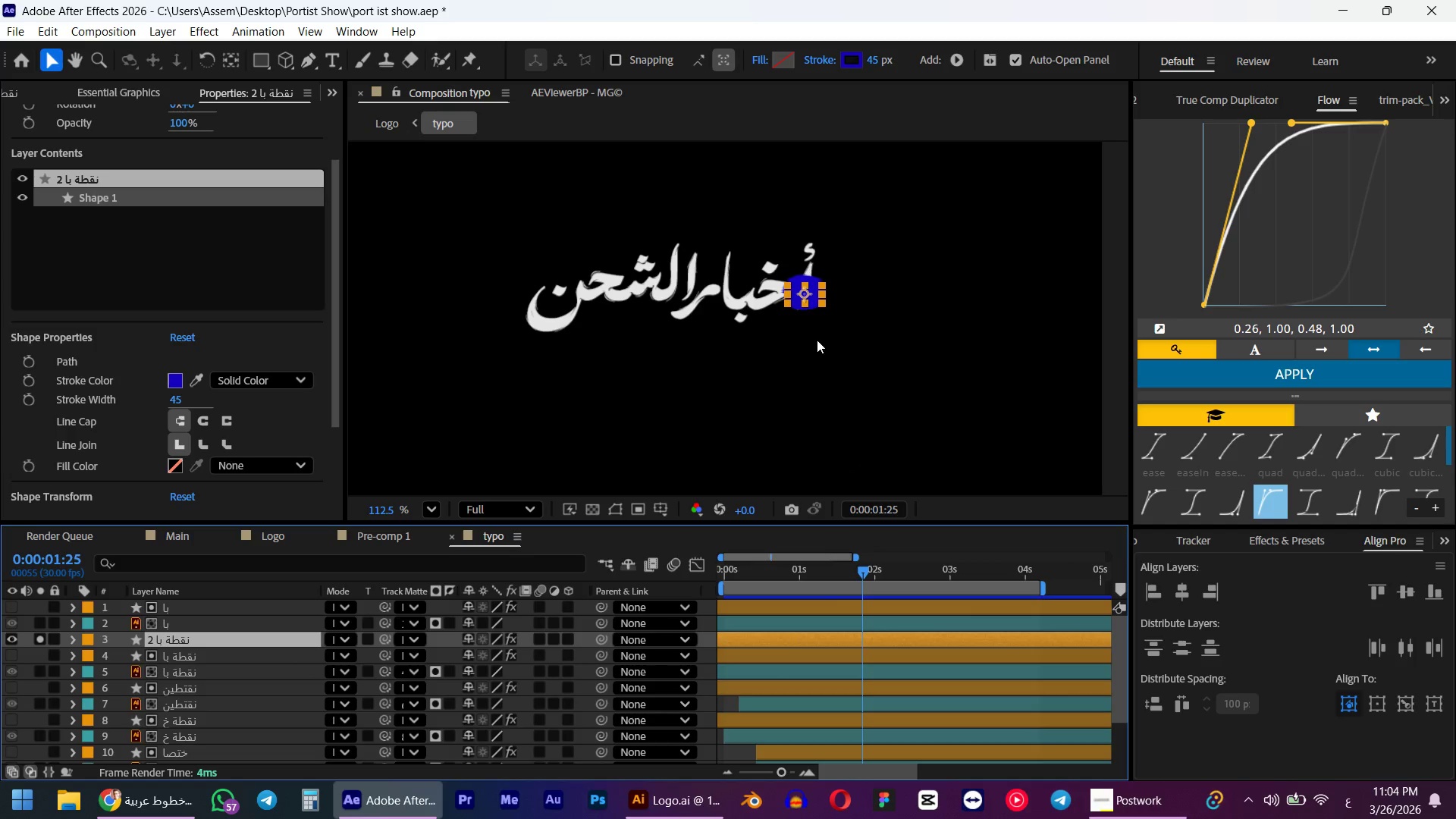 
key(G)
 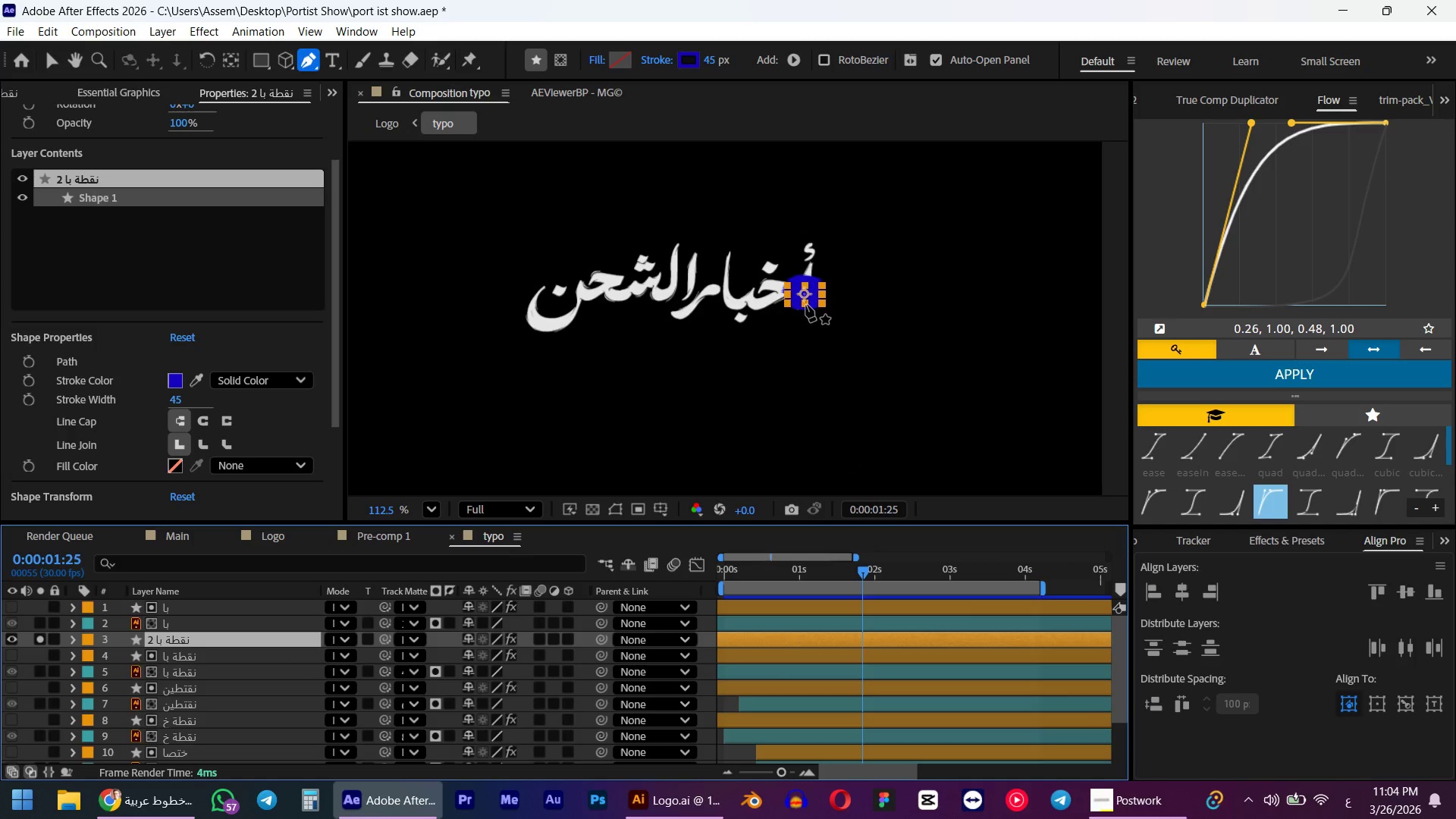 
hold_key(key=AltLeft, duration=0.53)
scroll: coordinate [806, 304], scroll_direction: up, amount: 5.0
 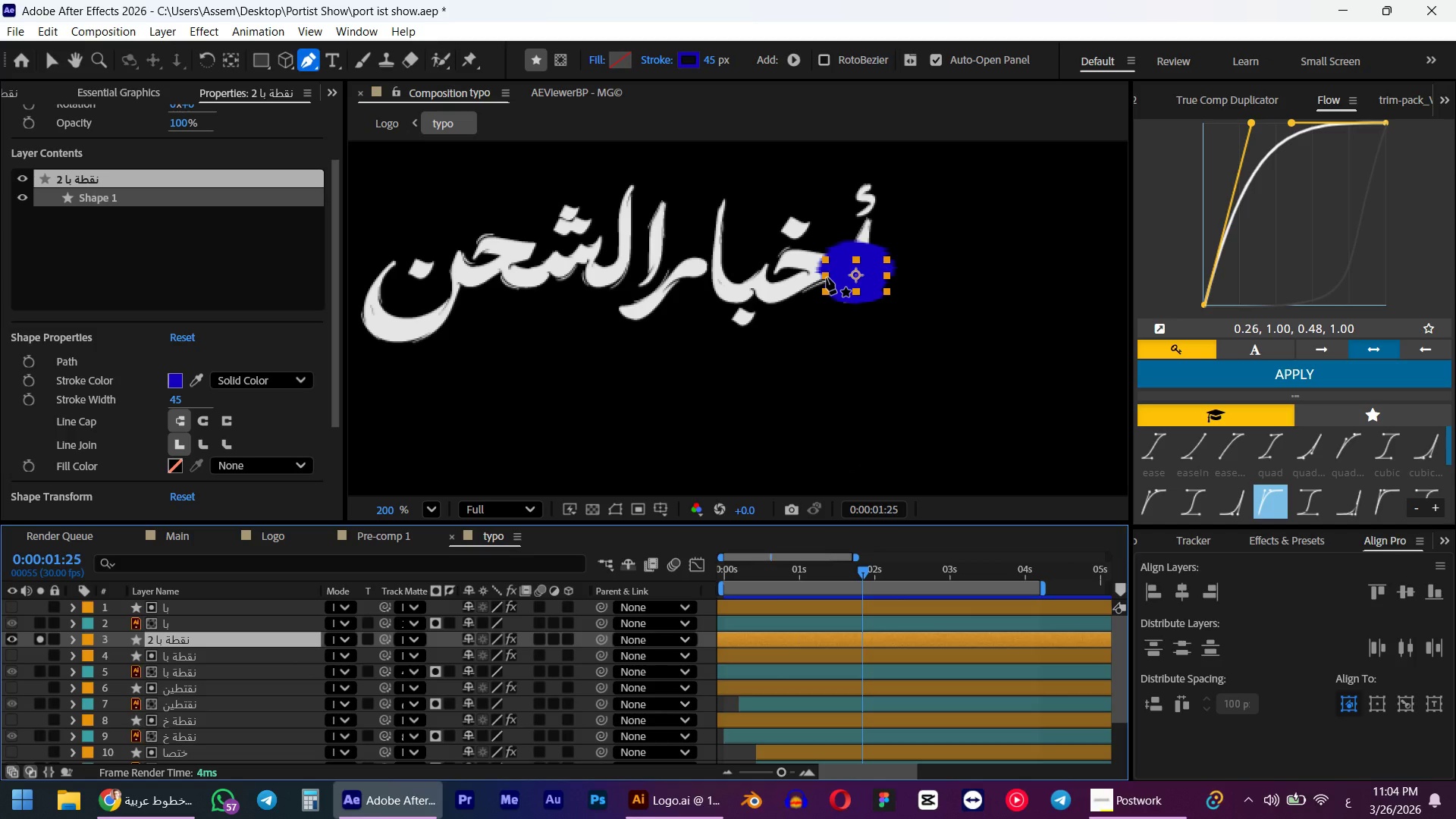 
key(V)
 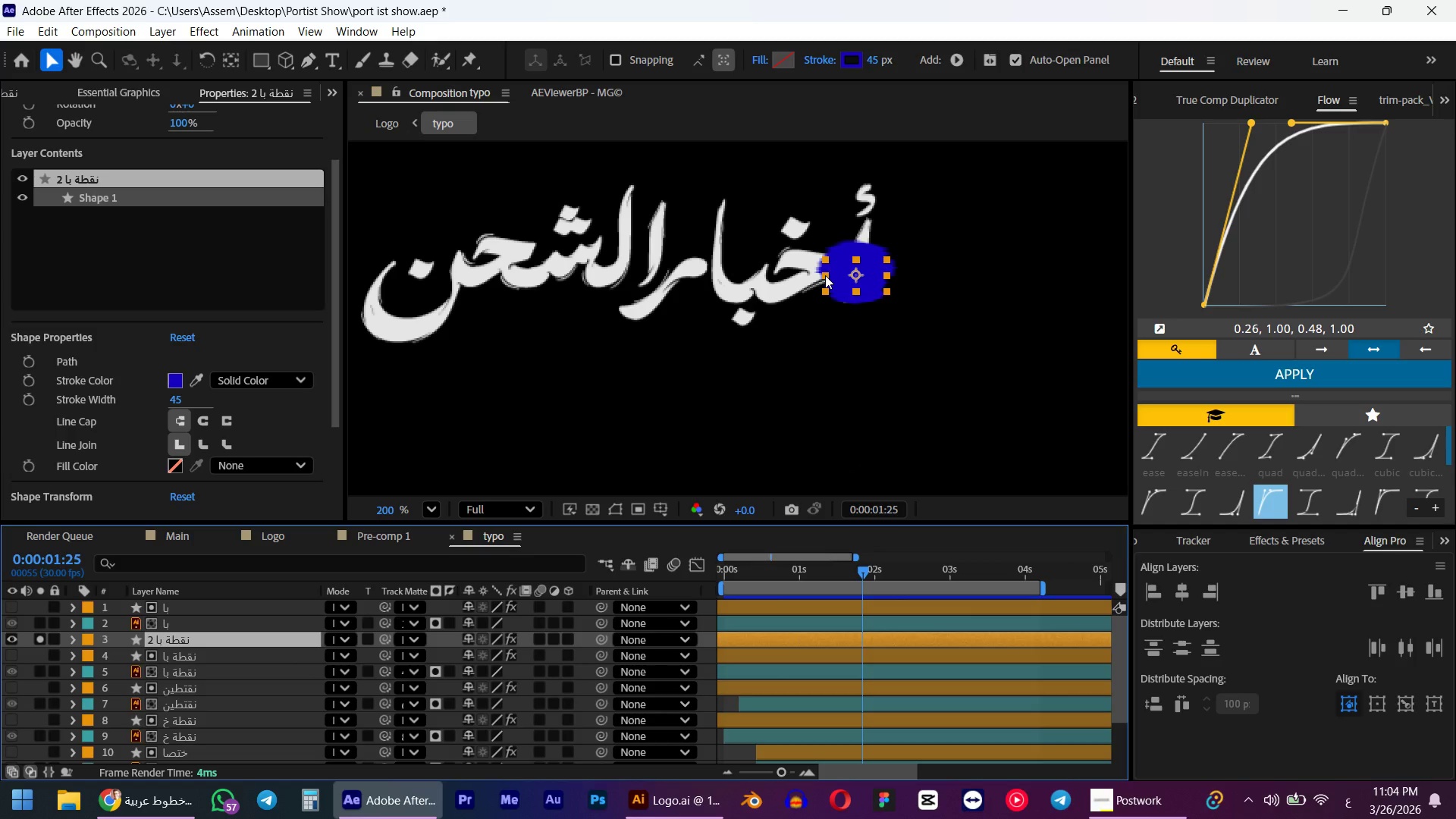 
left_click_drag(start_coordinate=[825, 275], to_coordinate=[781, 281])
 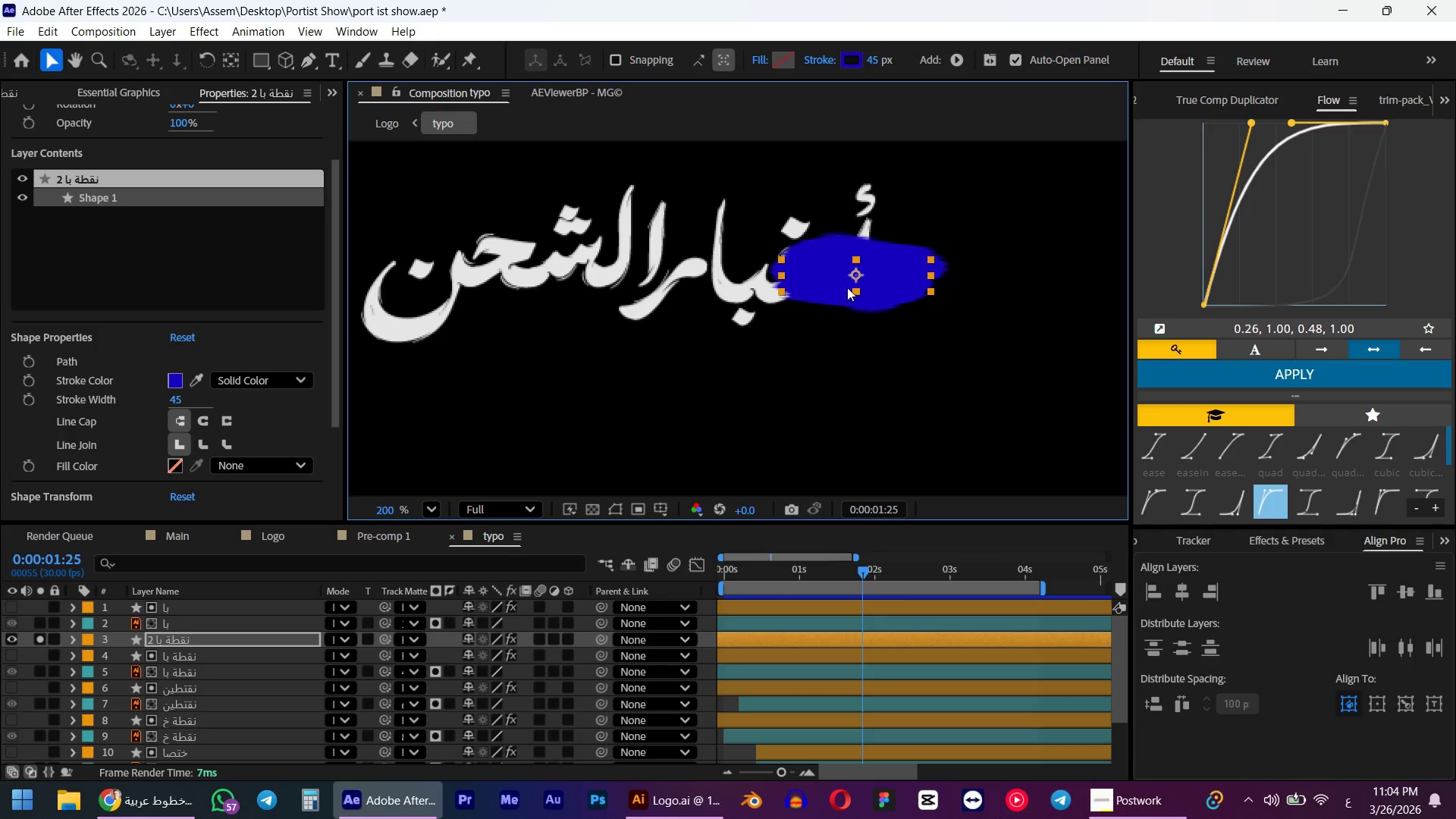 
key(Control+Z)
 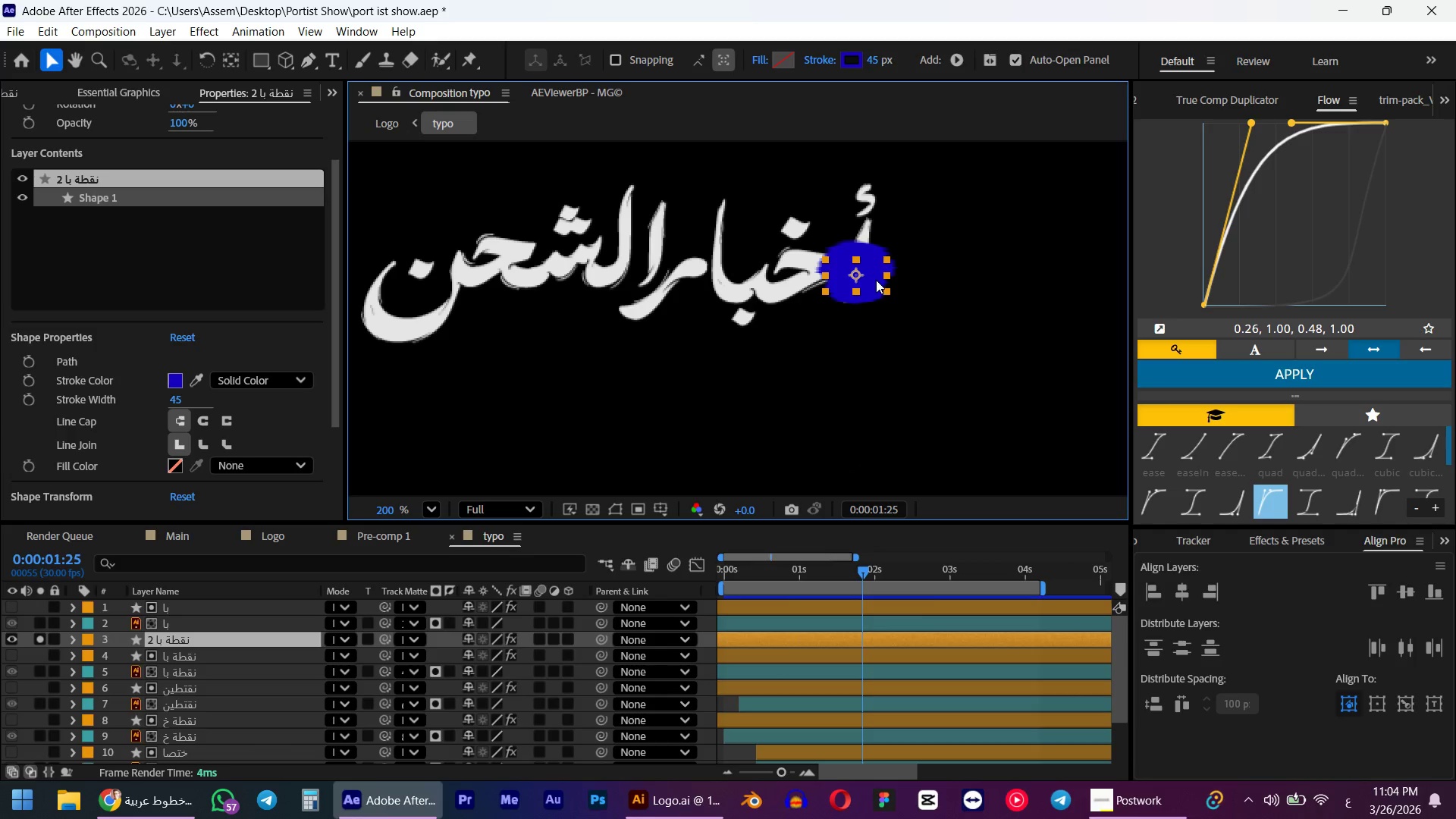 
left_click([876, 280])
 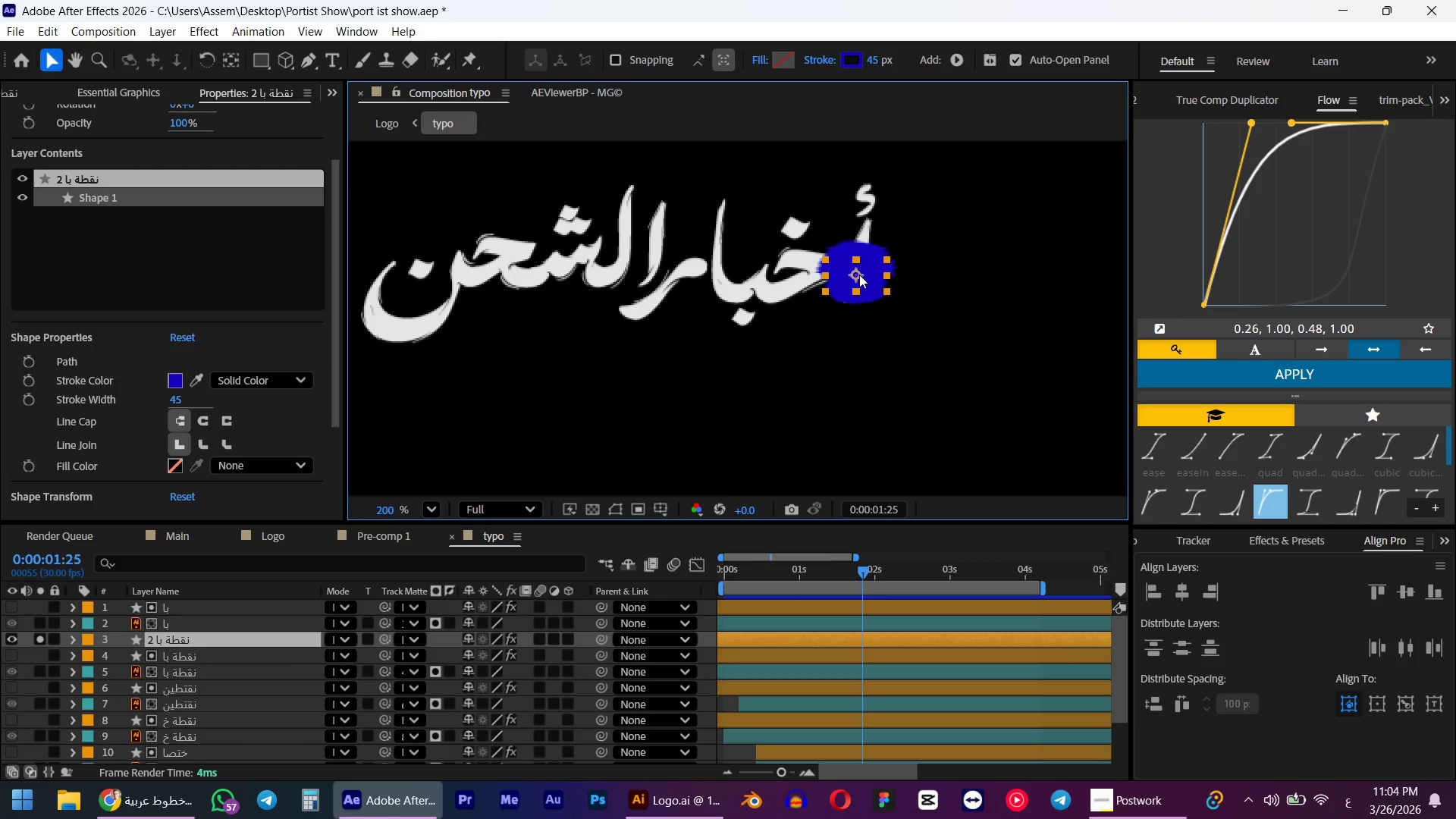 
key(Control+G)
 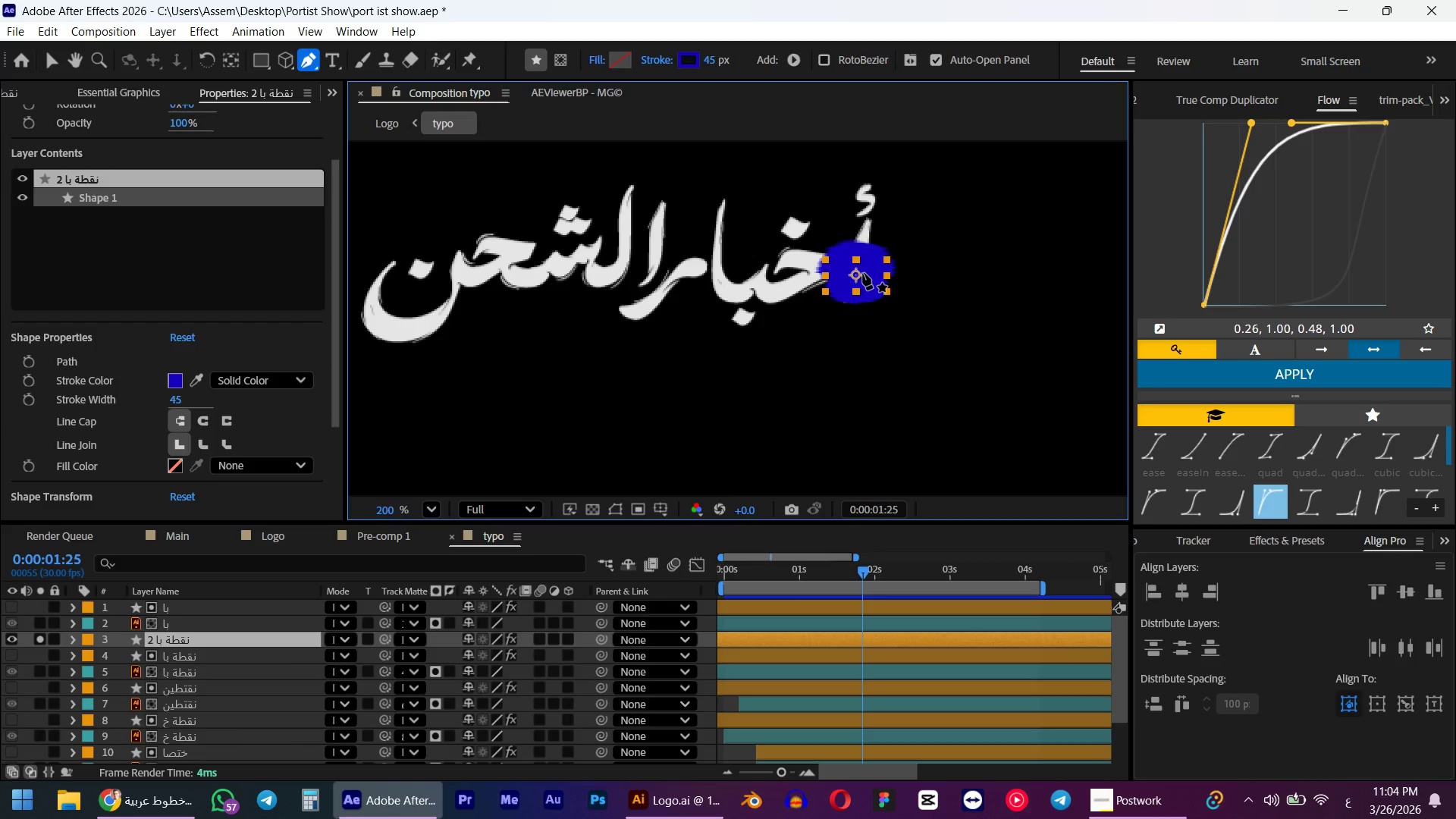 
left_click([714, 302])
 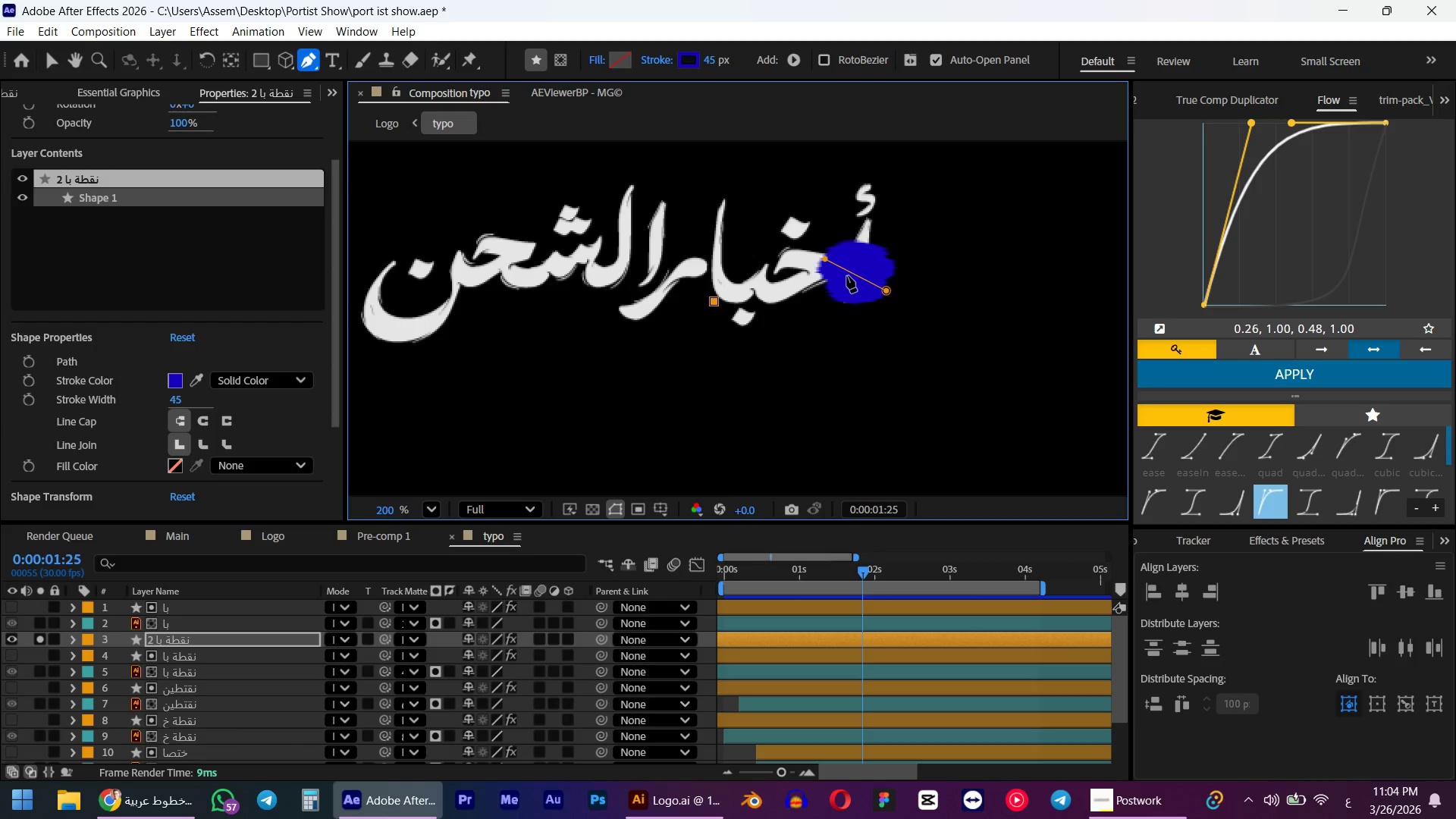 
key(Control+ControlLeft)
 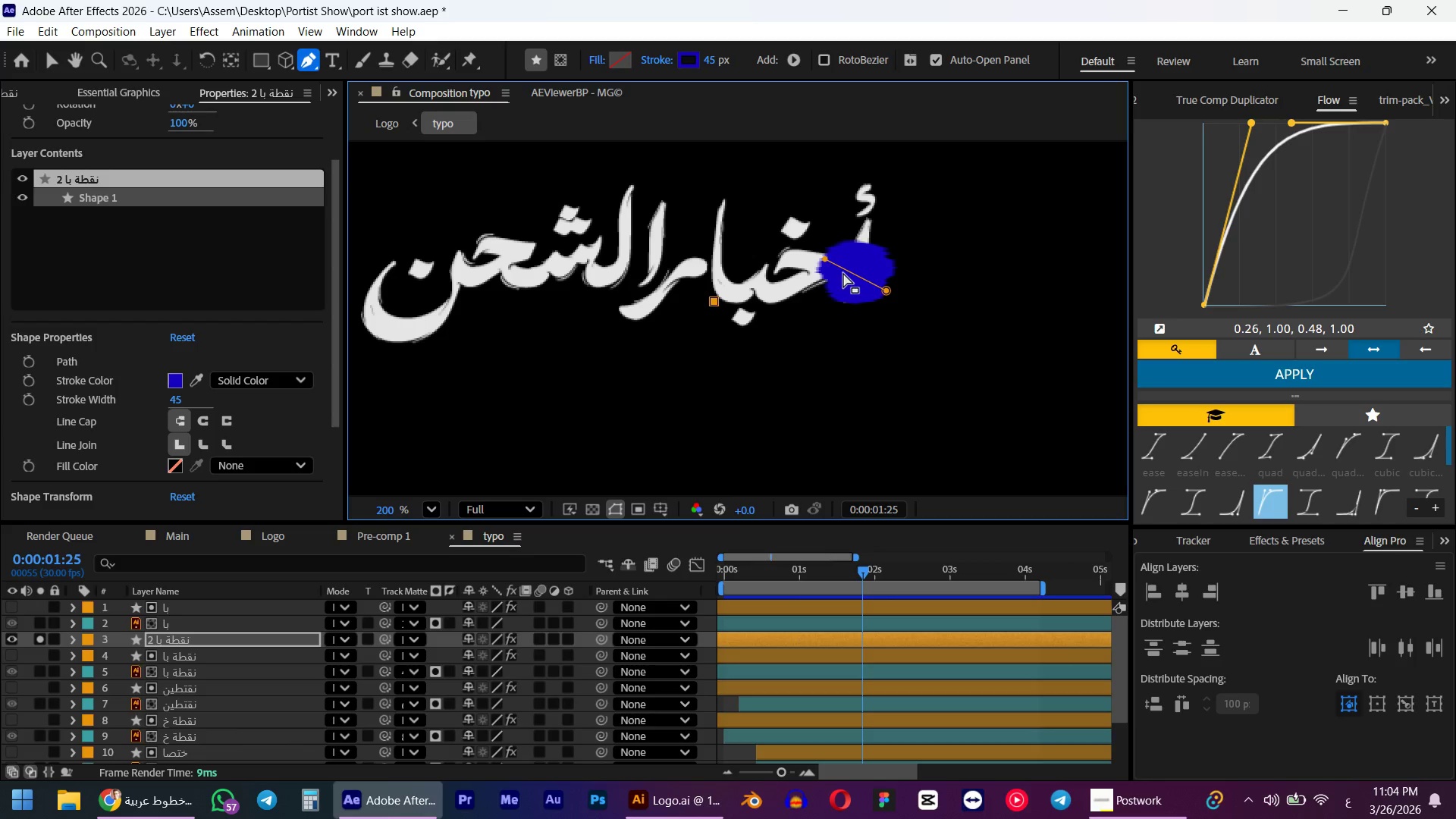 
key(Control+Z)
 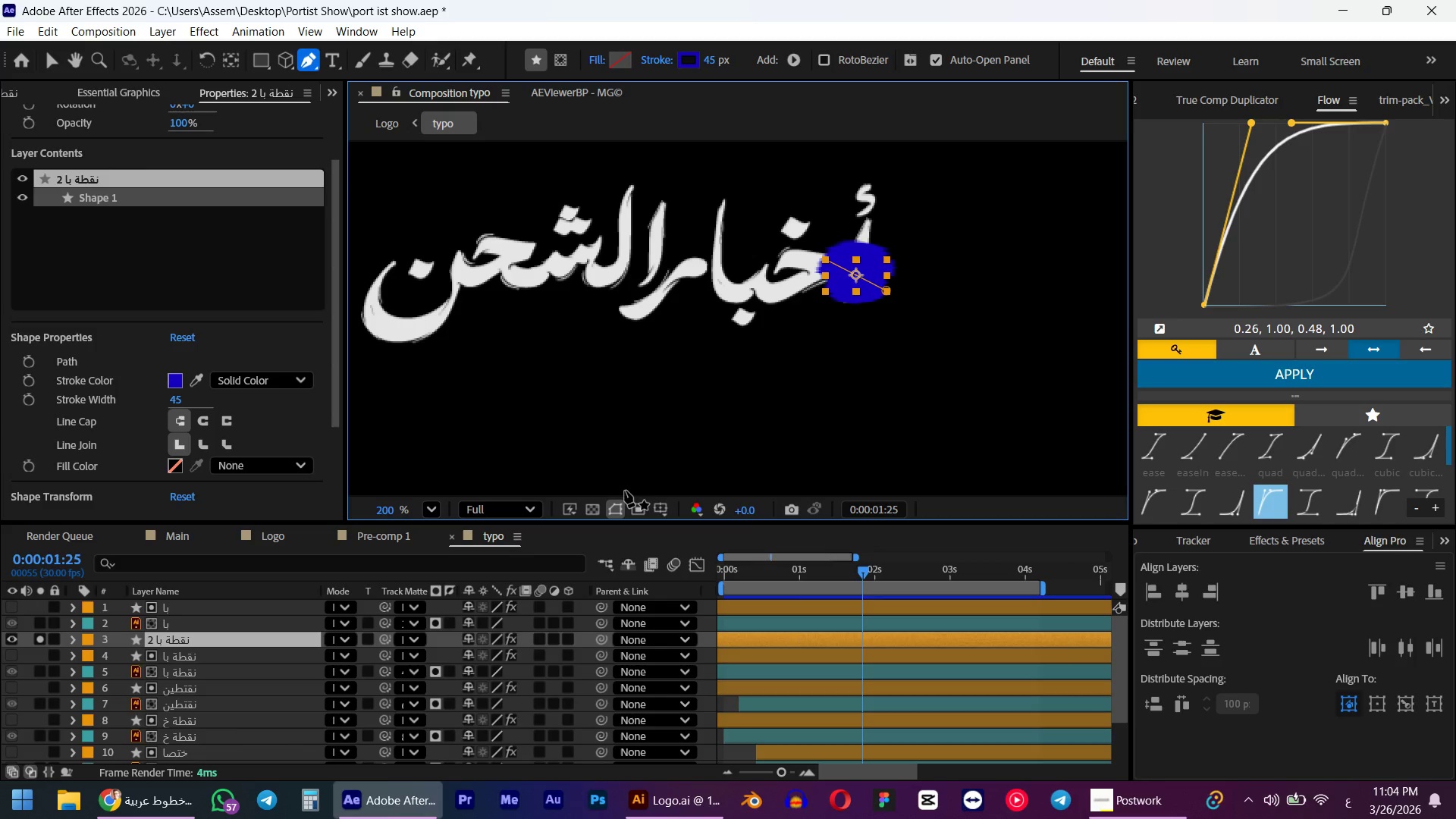 
left_click([616, 506])
 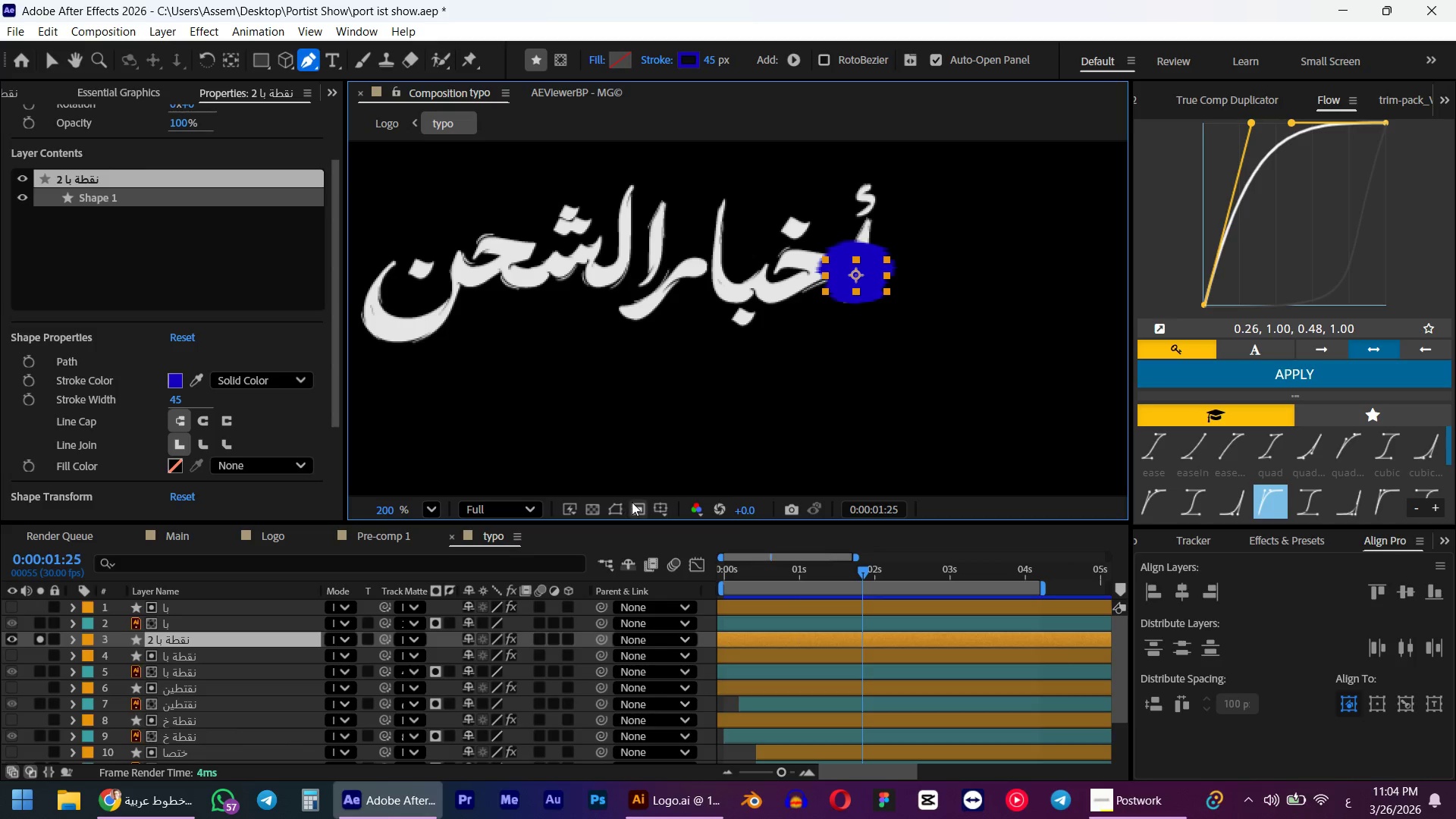 
left_click([615, 507])
 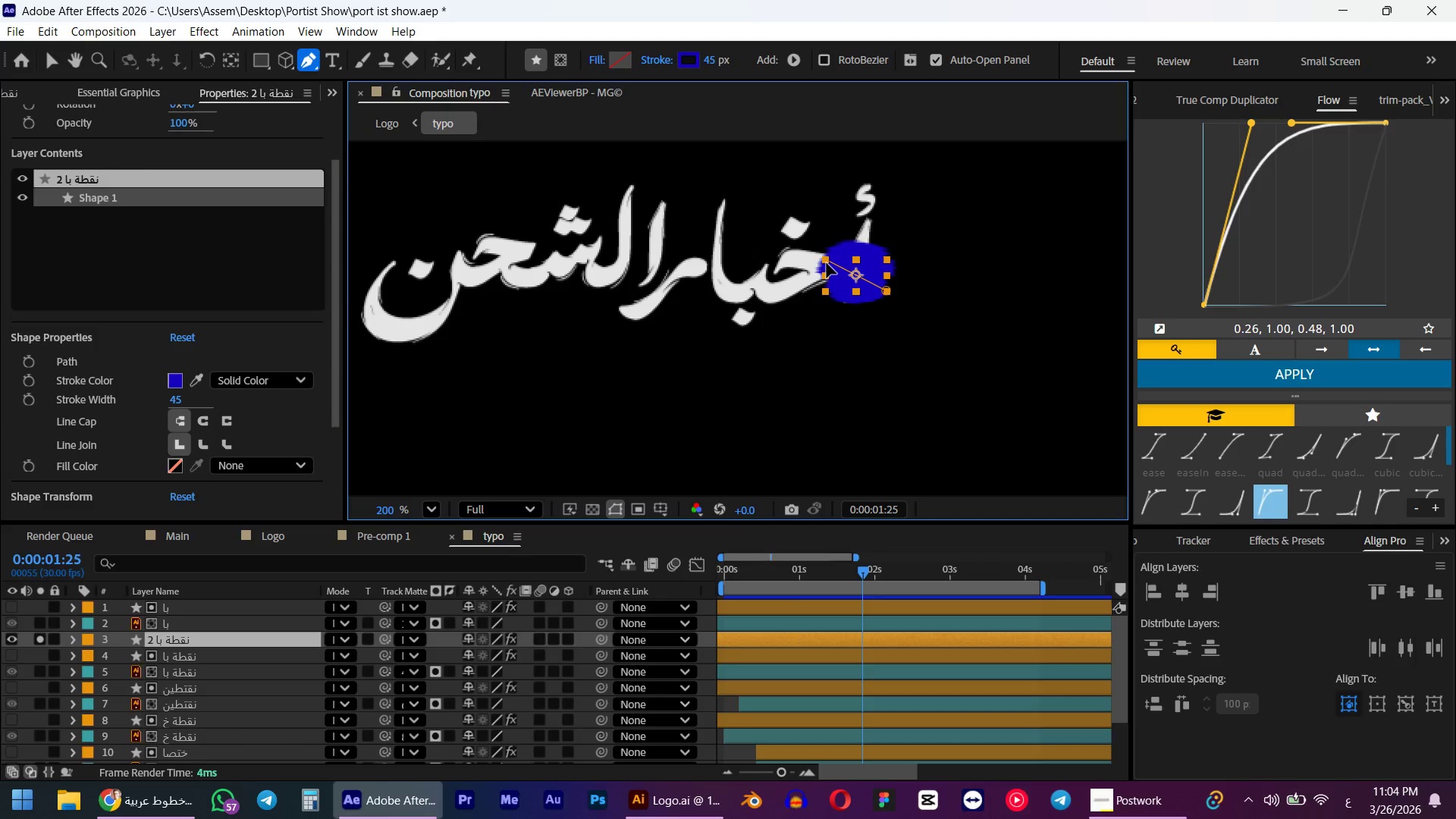 
left_click_drag(start_coordinate=[825, 260], to_coordinate=[399, 303])
 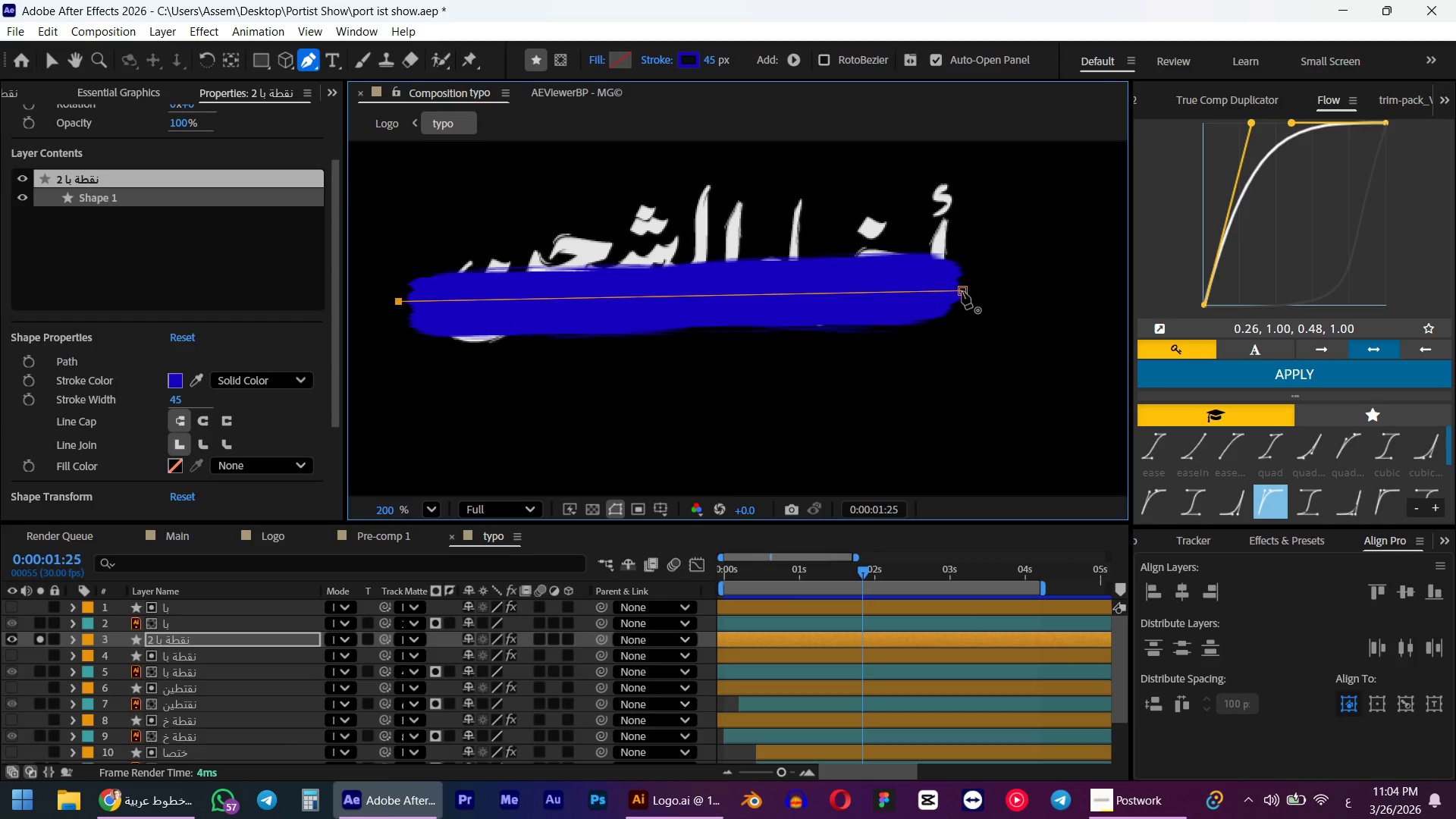 
left_click_drag(start_coordinate=[962, 293], to_coordinate=[1018, 290])
 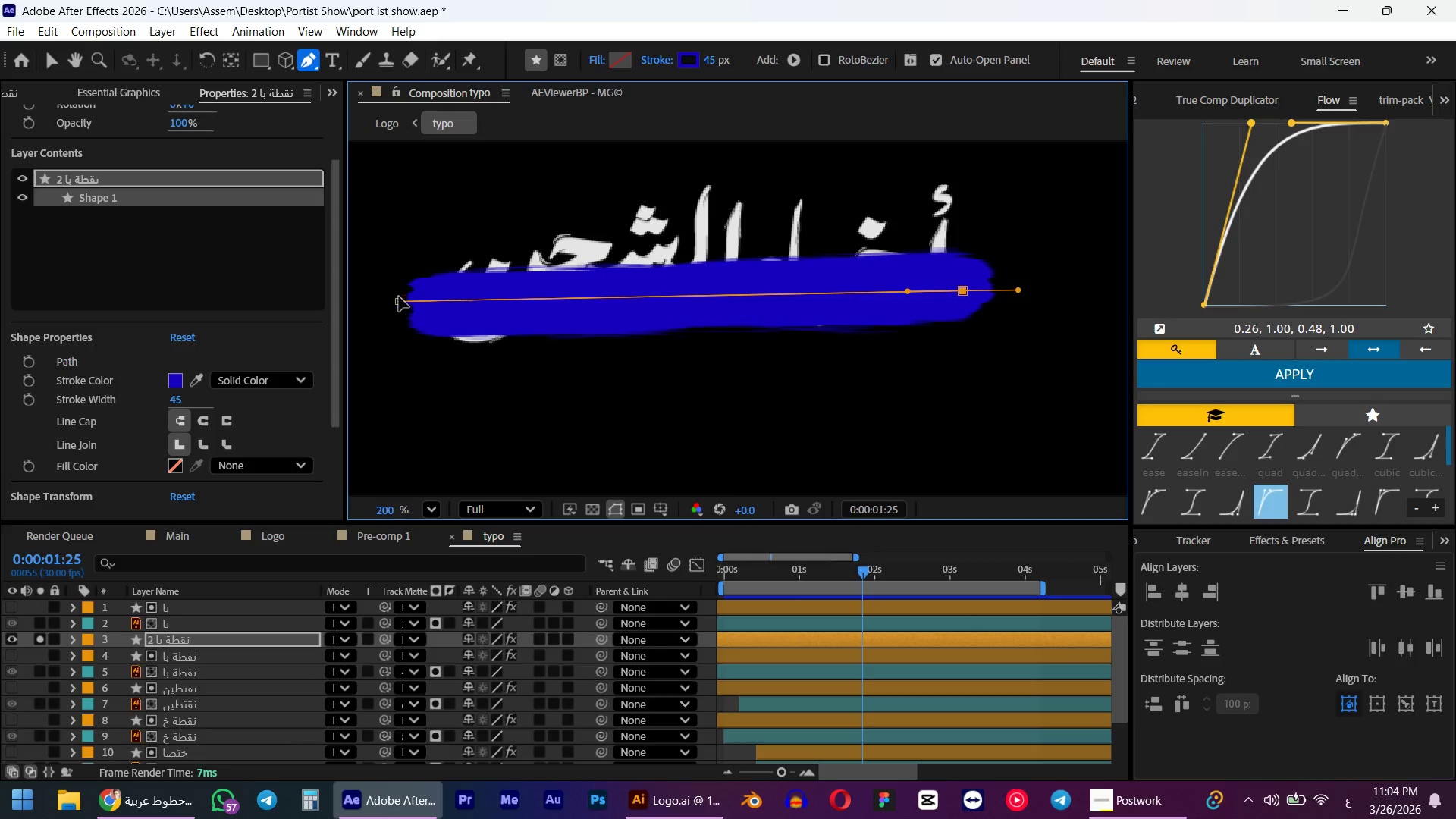 
left_click_drag(start_coordinate=[395, 301], to_coordinate=[381, 284])
 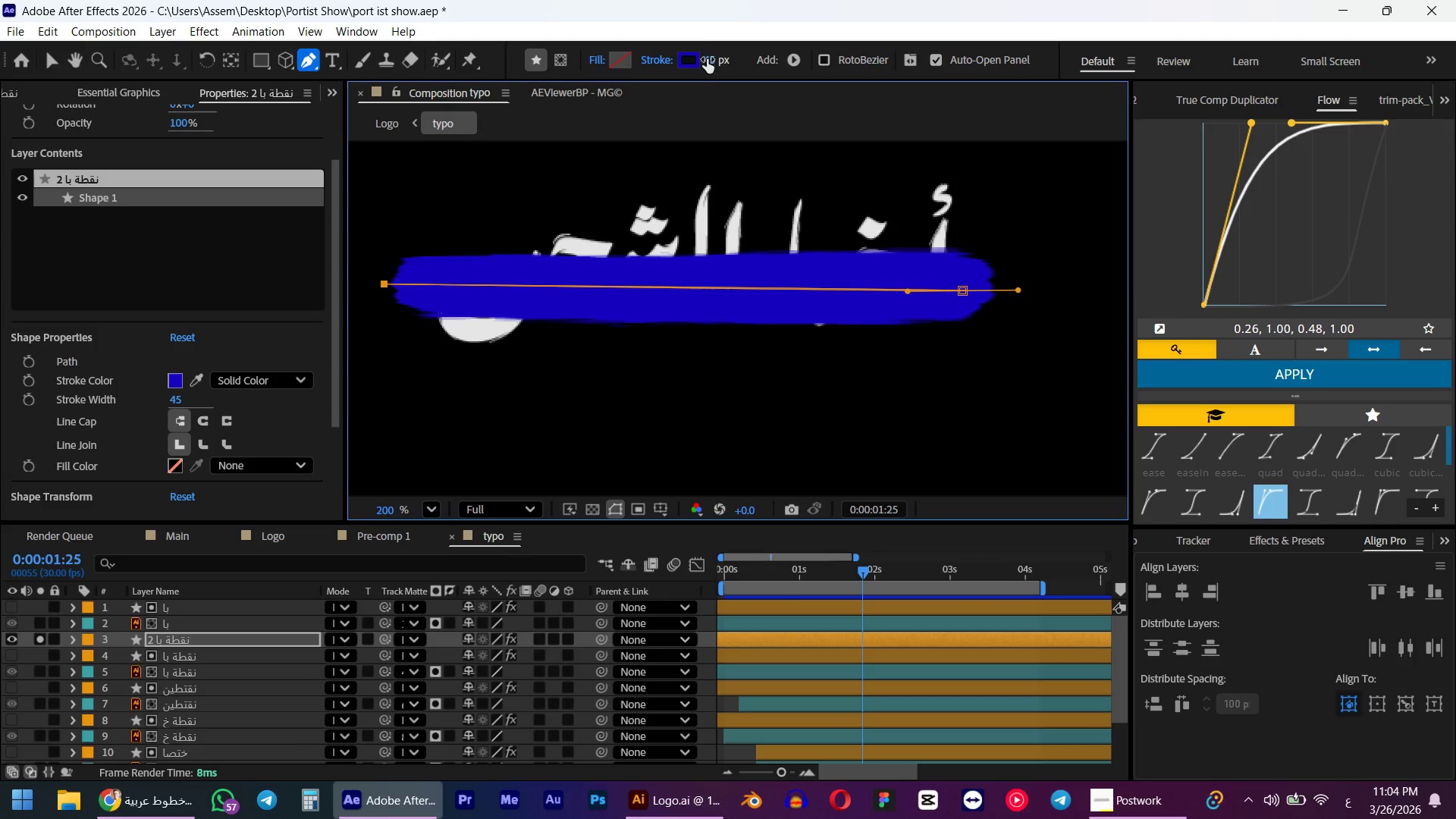 
left_click_drag(start_coordinate=[707, 59], to_coordinate=[769, 74])
 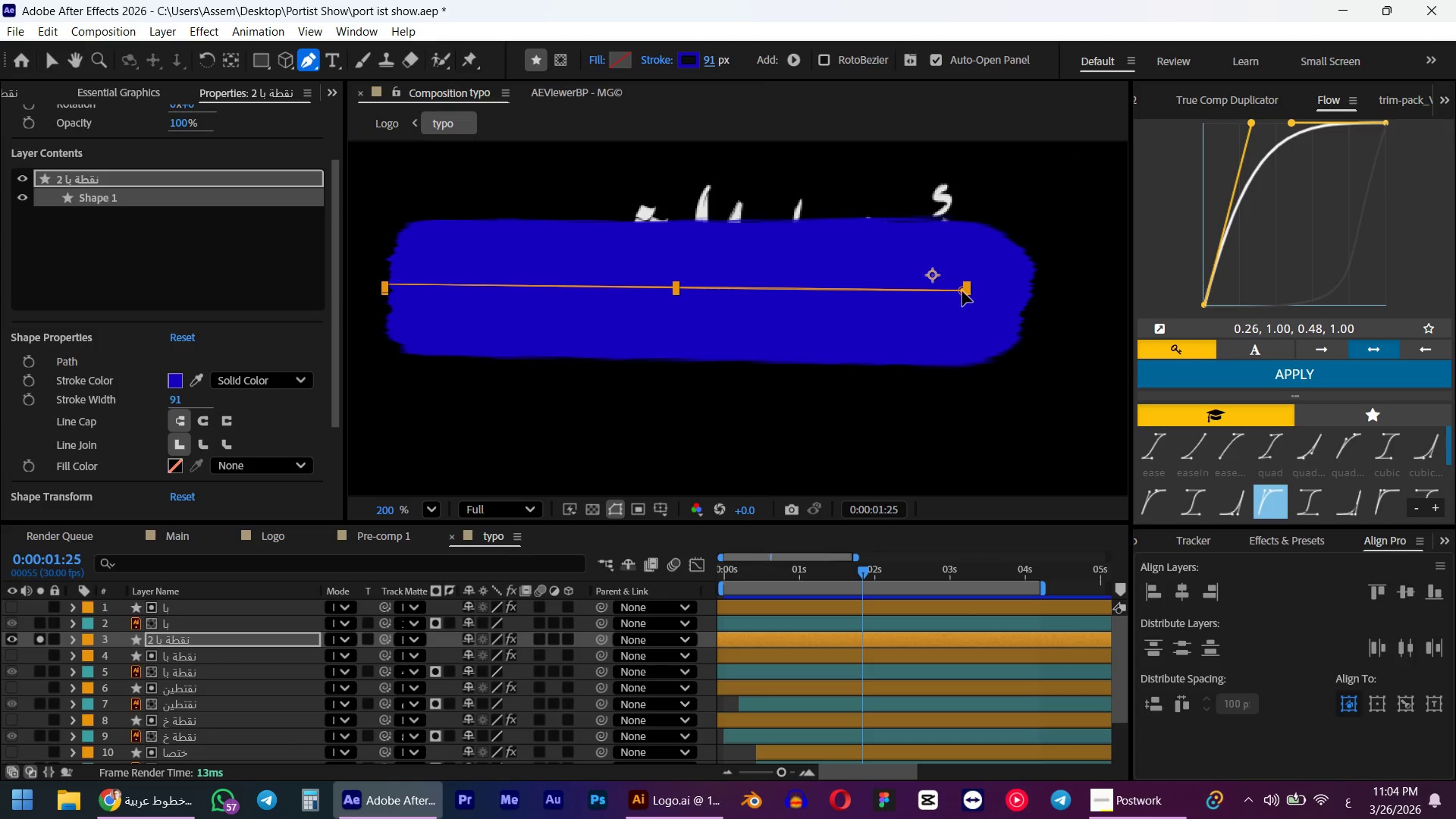 
left_click_drag(start_coordinate=[961, 290], to_coordinate=[969, 244])
 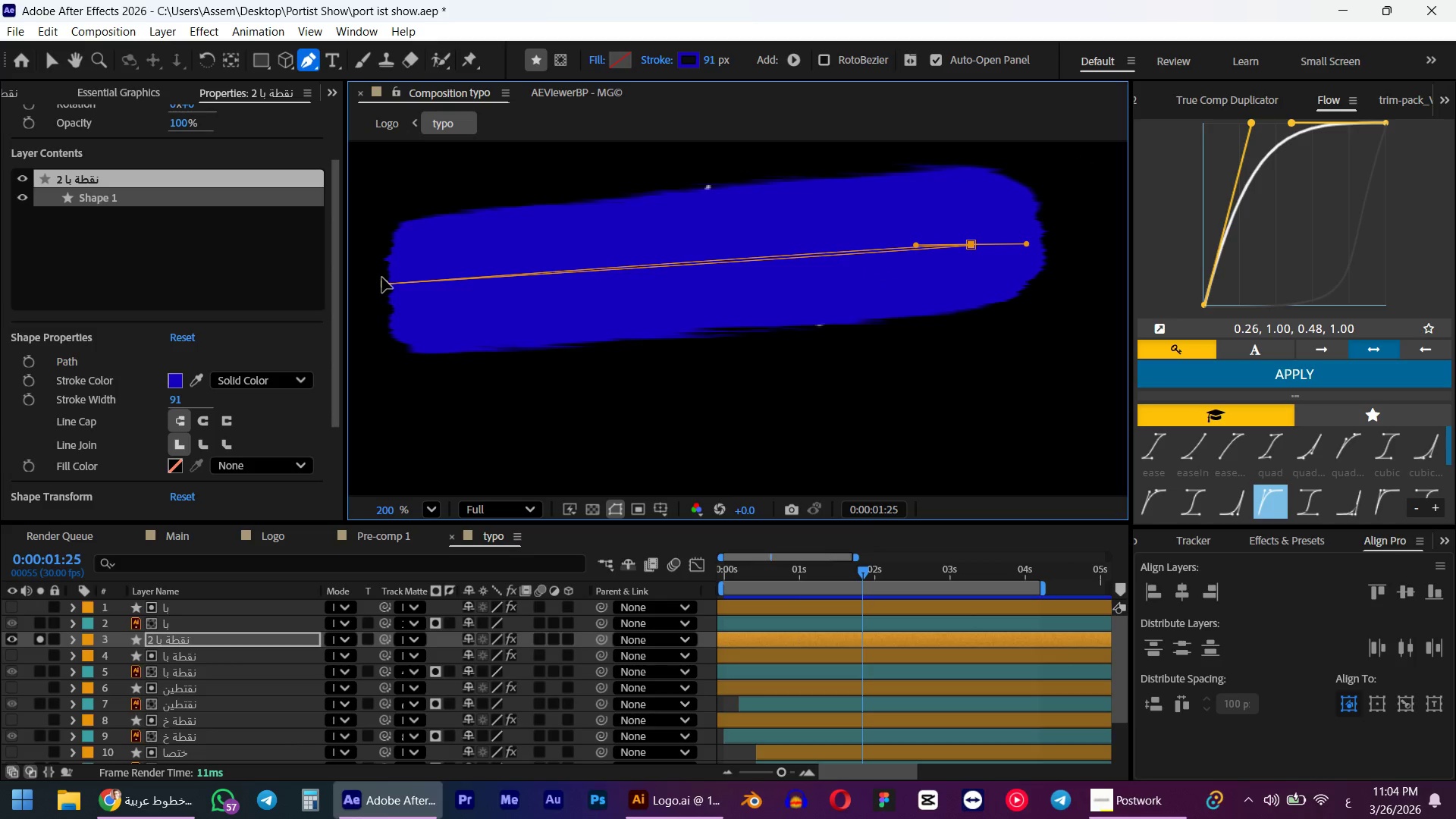 
left_click_drag(start_coordinate=[384, 287], to_coordinate=[384, 271])
 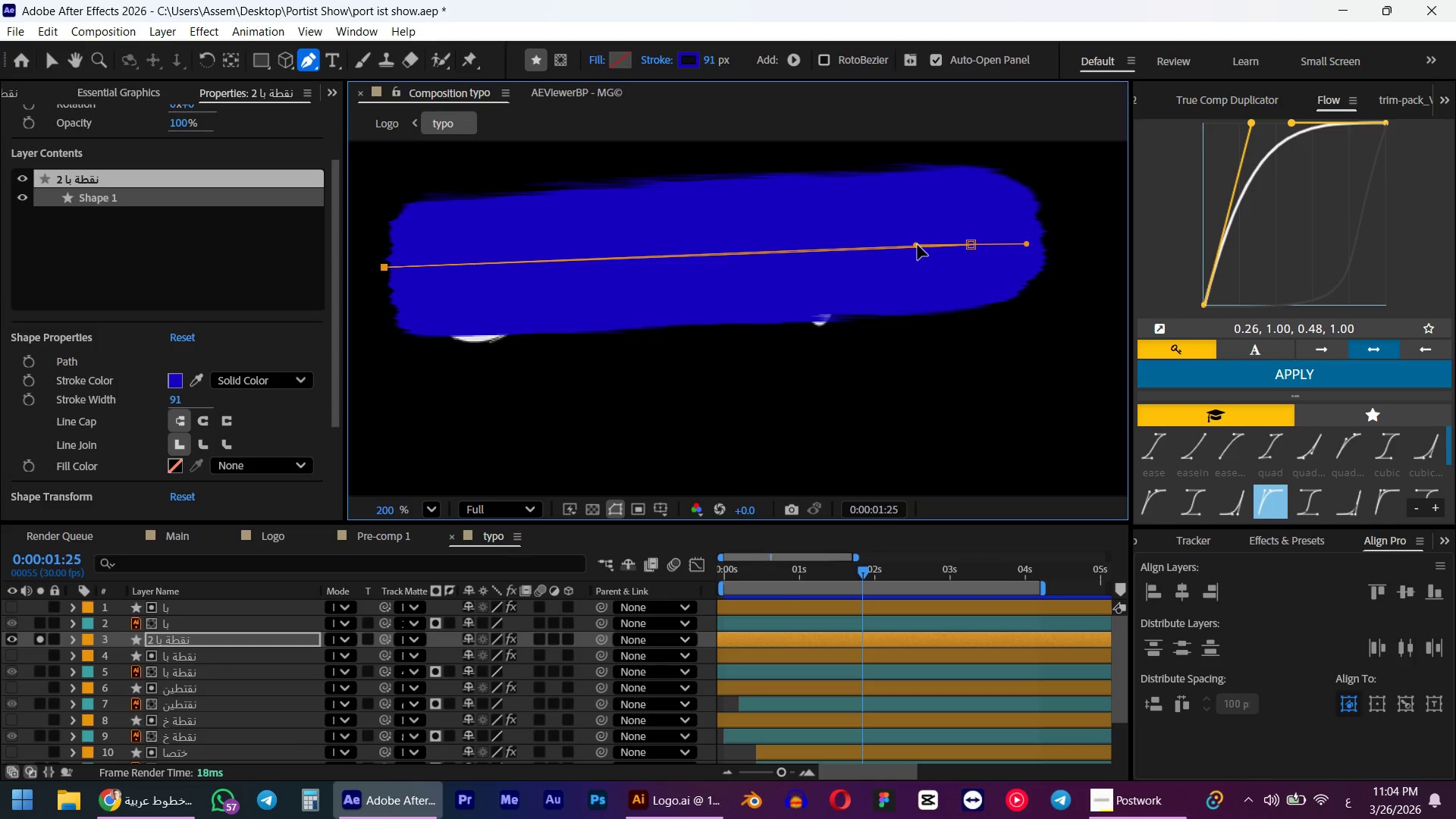 
left_click_drag(start_coordinate=[918, 245], to_coordinate=[921, 286])
 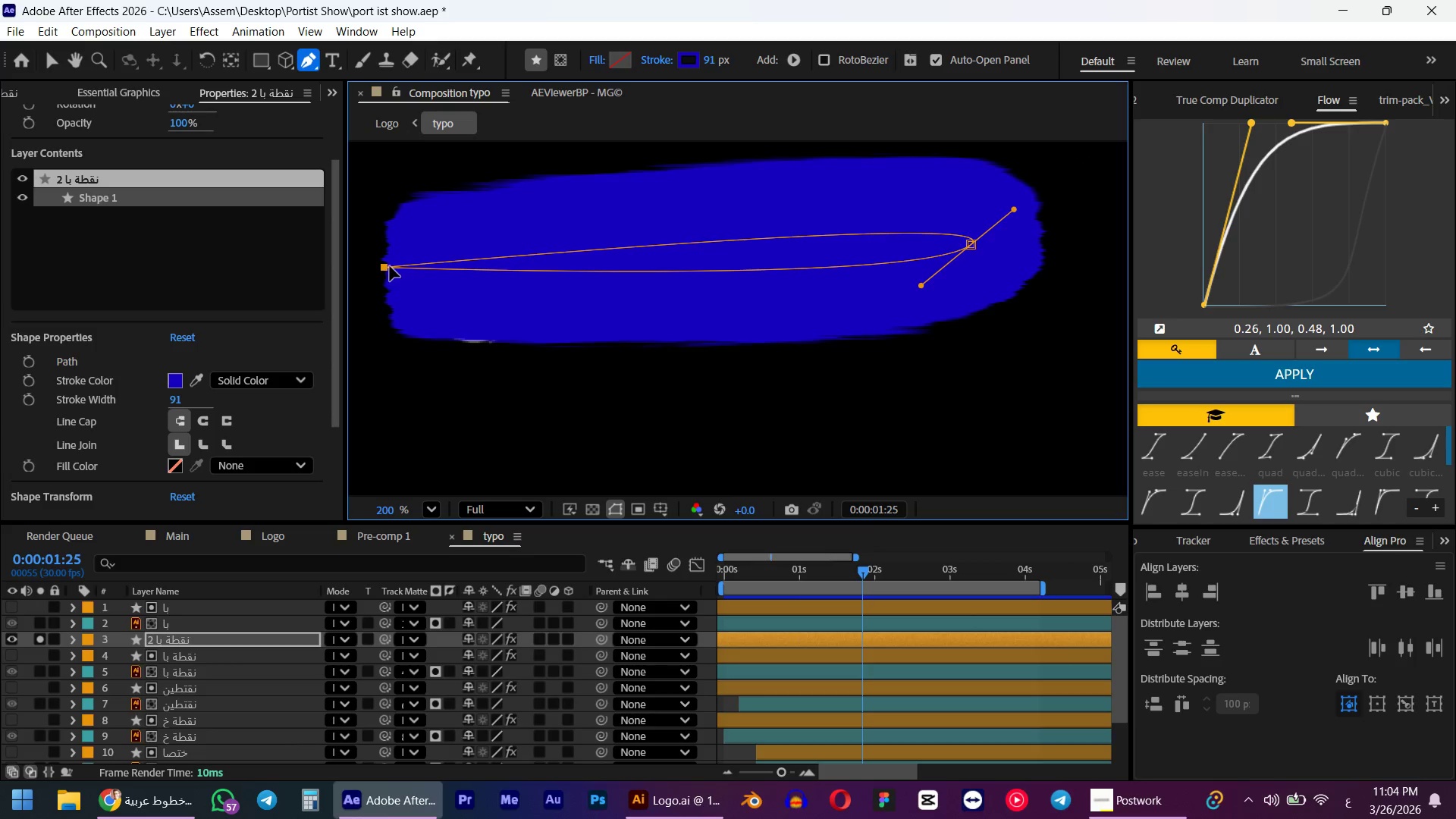 
left_click_drag(start_coordinate=[385, 265], to_coordinate=[393, 260])
 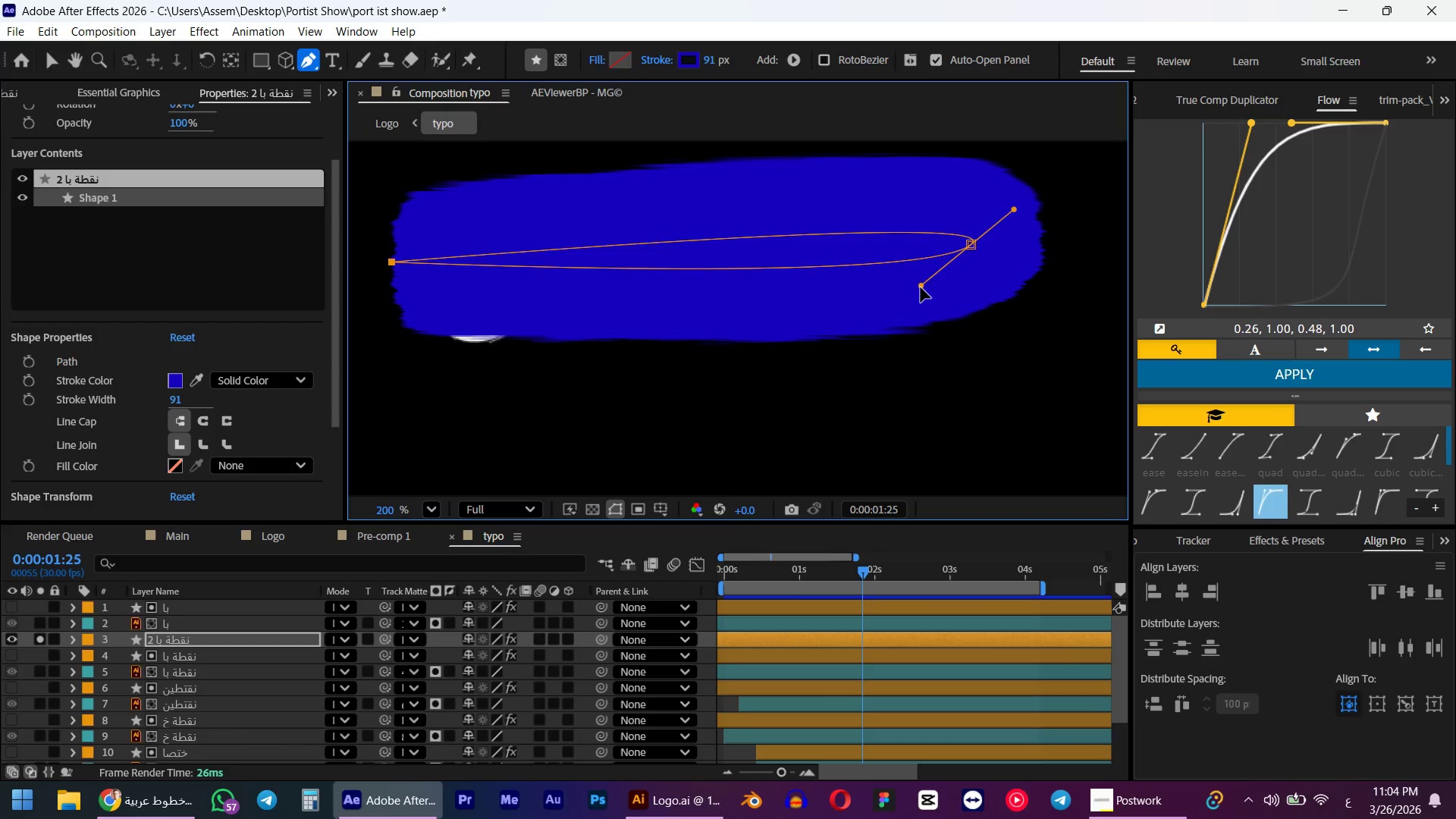 
left_click_drag(start_coordinate=[921, 287], to_coordinate=[755, 310])
 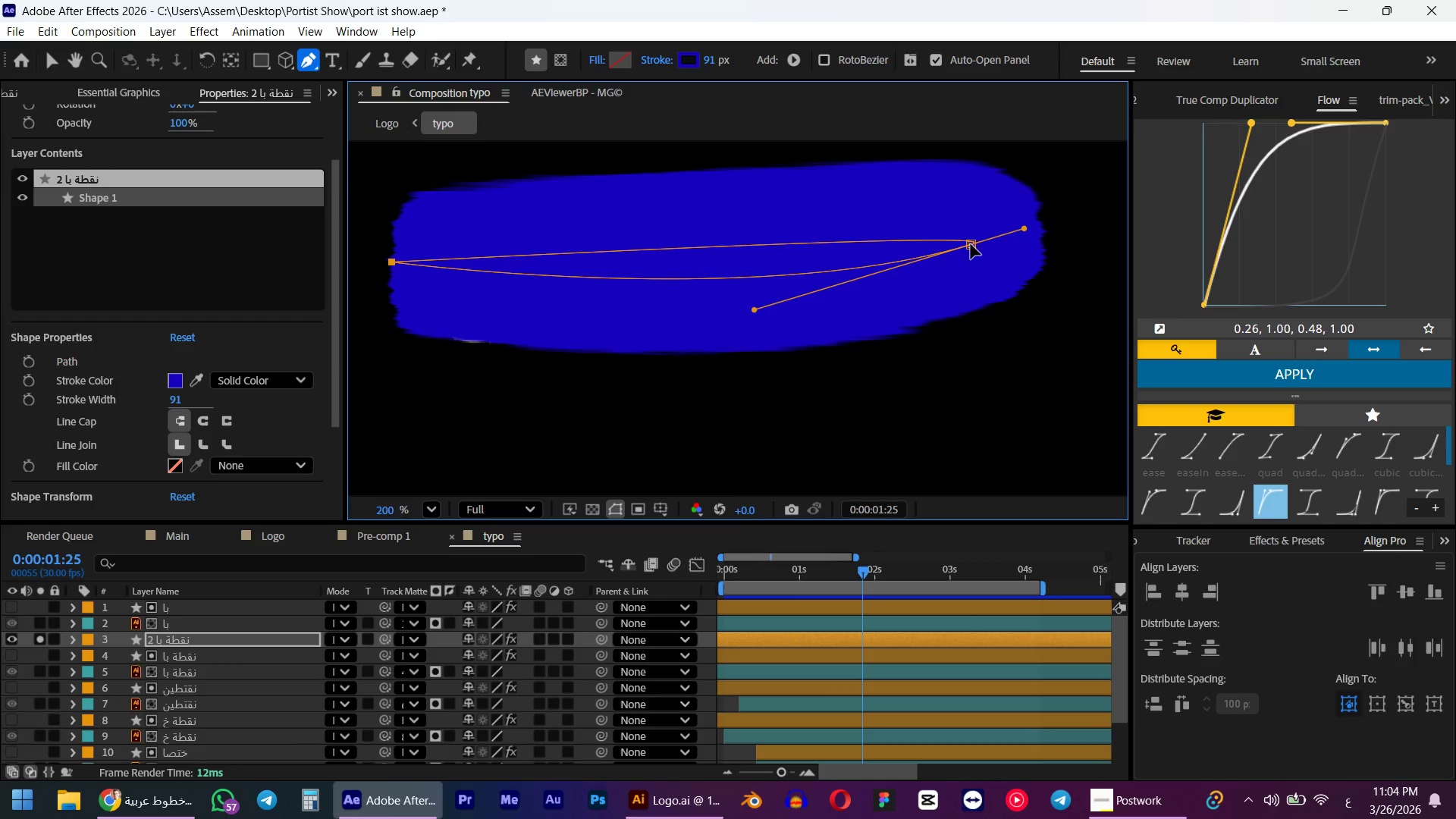 
hold_key(key=AltLeft, duration=0.84)
 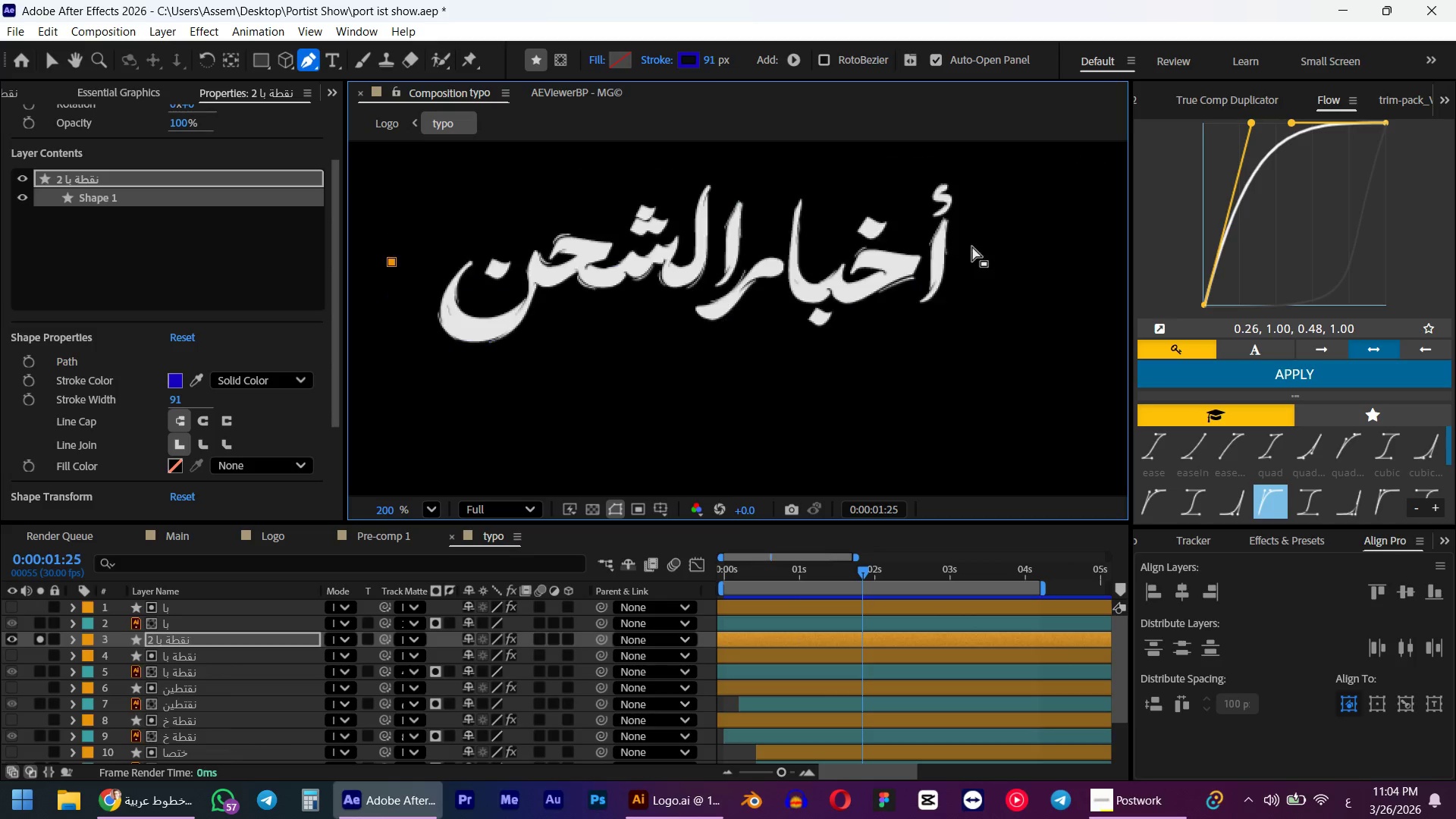 
hold_key(key=ControlLeft, duration=0.77)
left_click([972, 246])
 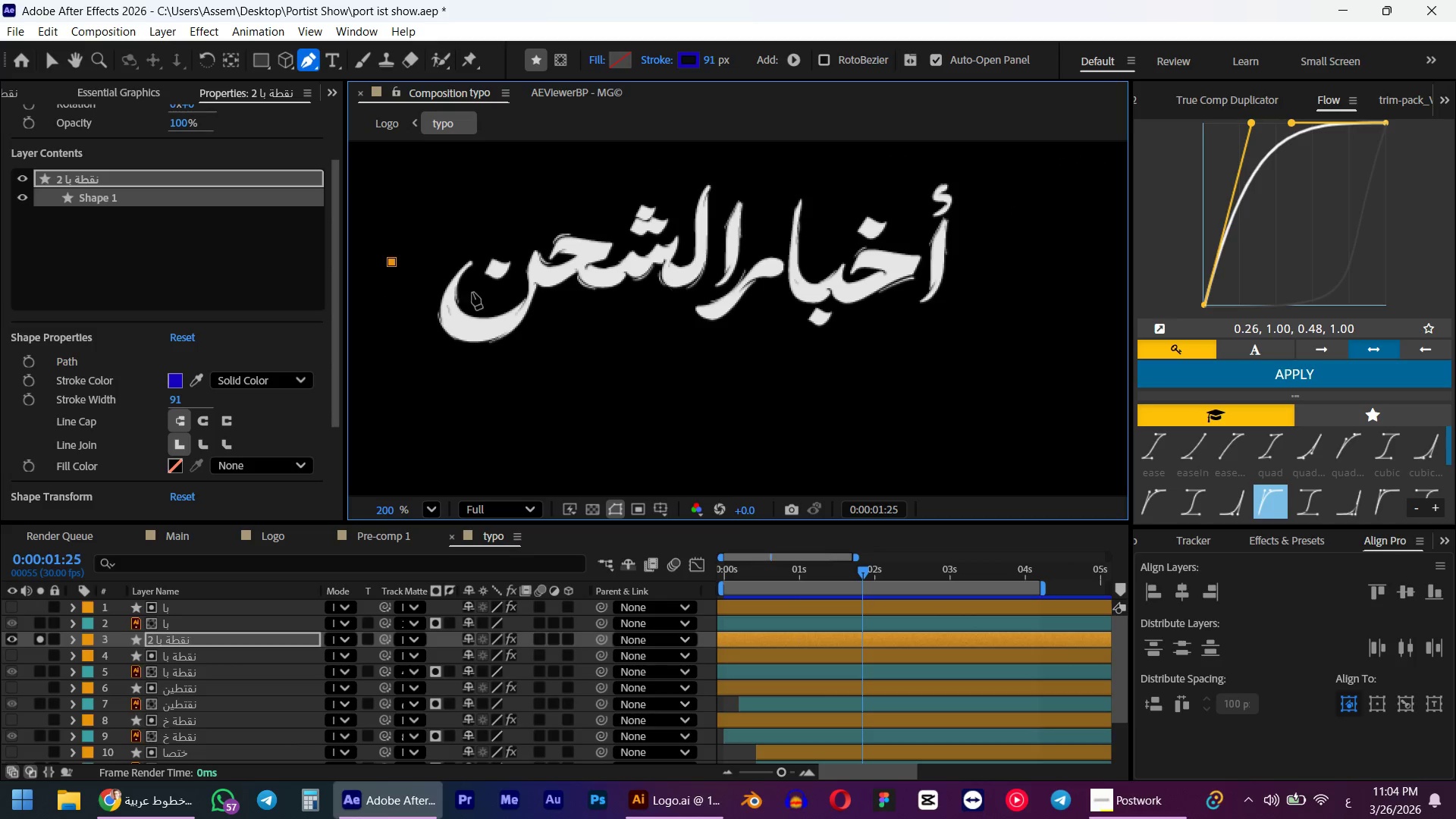 
left_click_drag(start_coordinate=[392, 262], to_coordinate=[982, 248])
 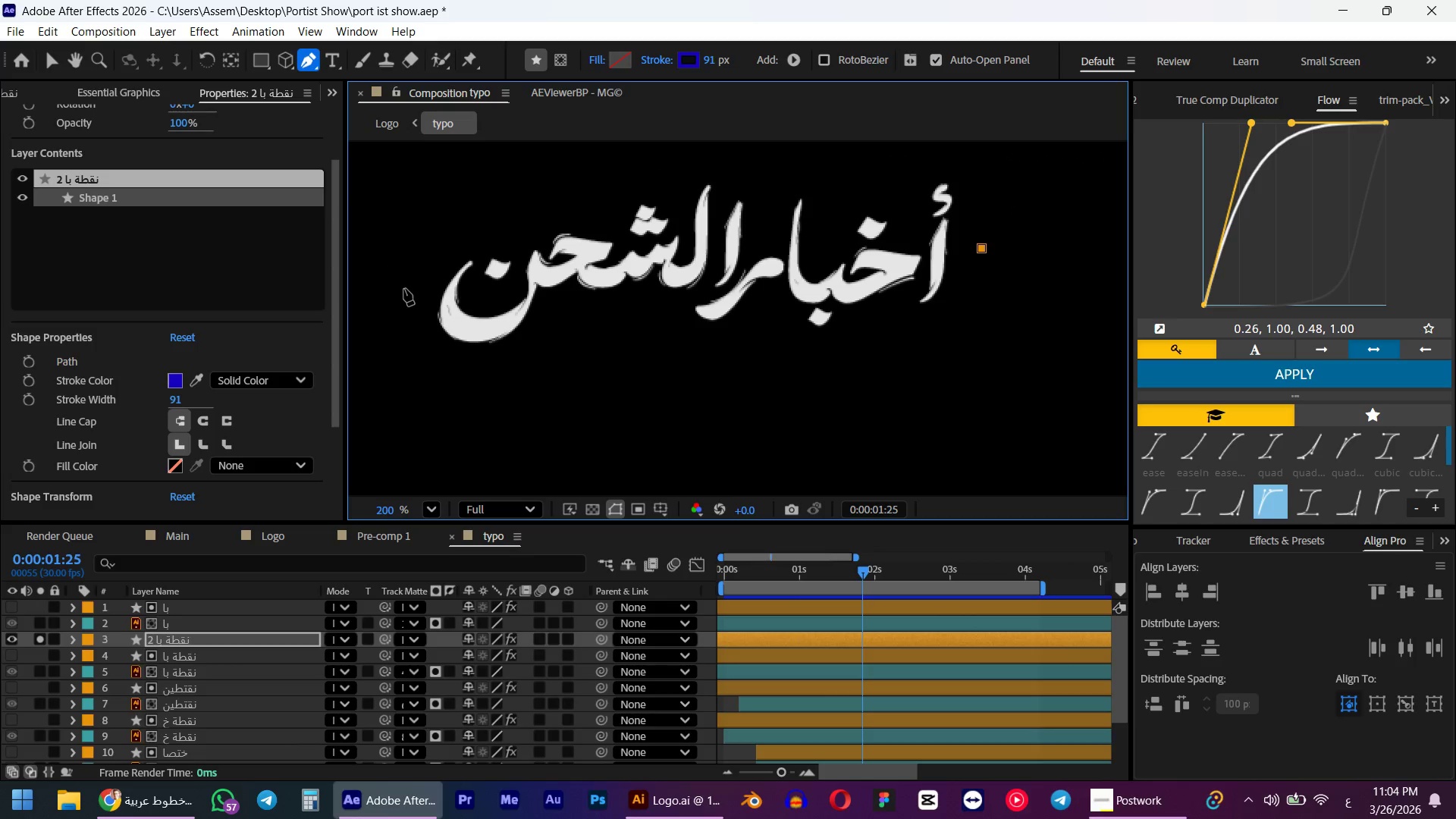 
left_click([428, 287])
 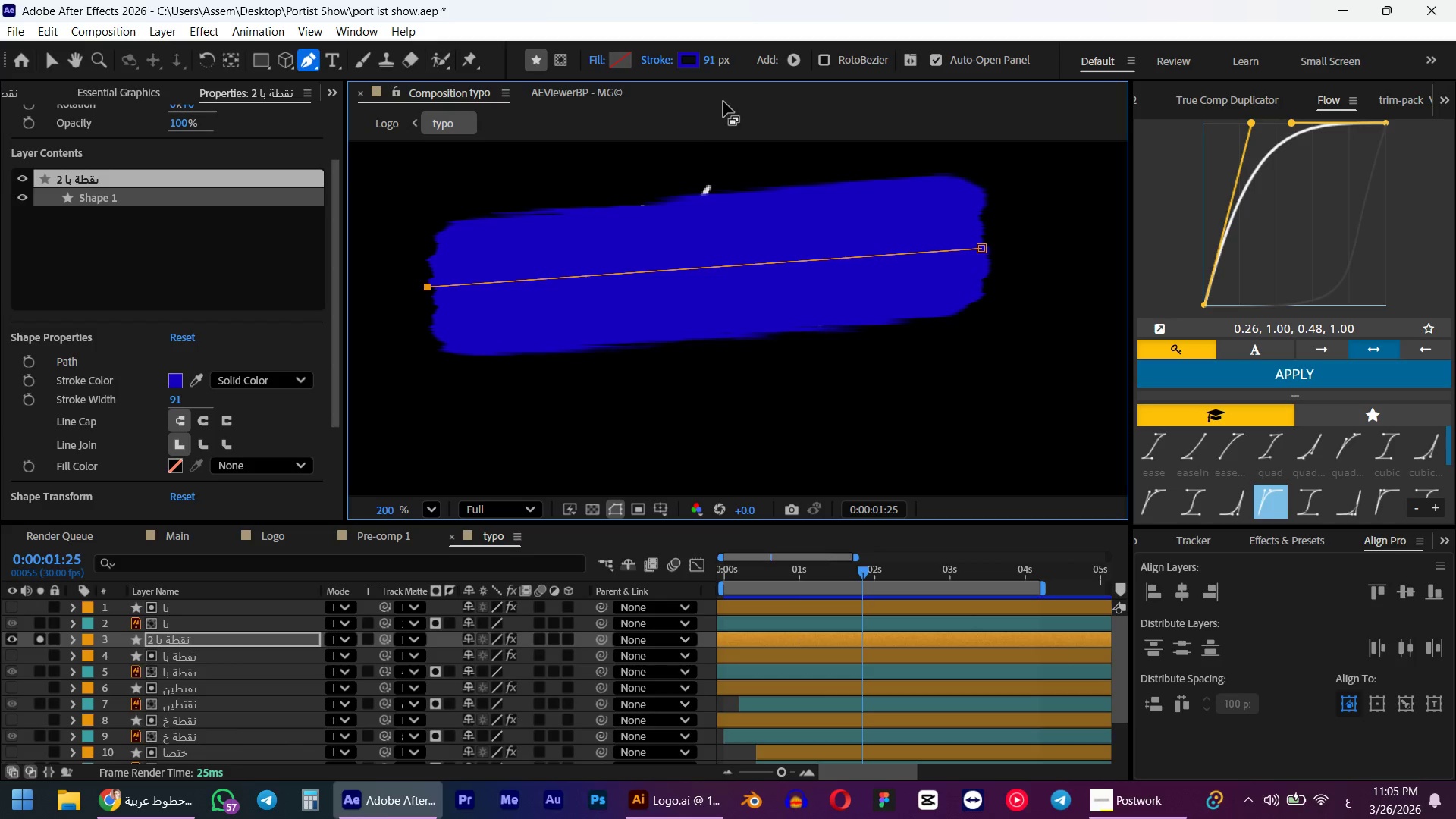 
left_click_drag(start_coordinate=[707, 65], to_coordinate=[730, 71])
 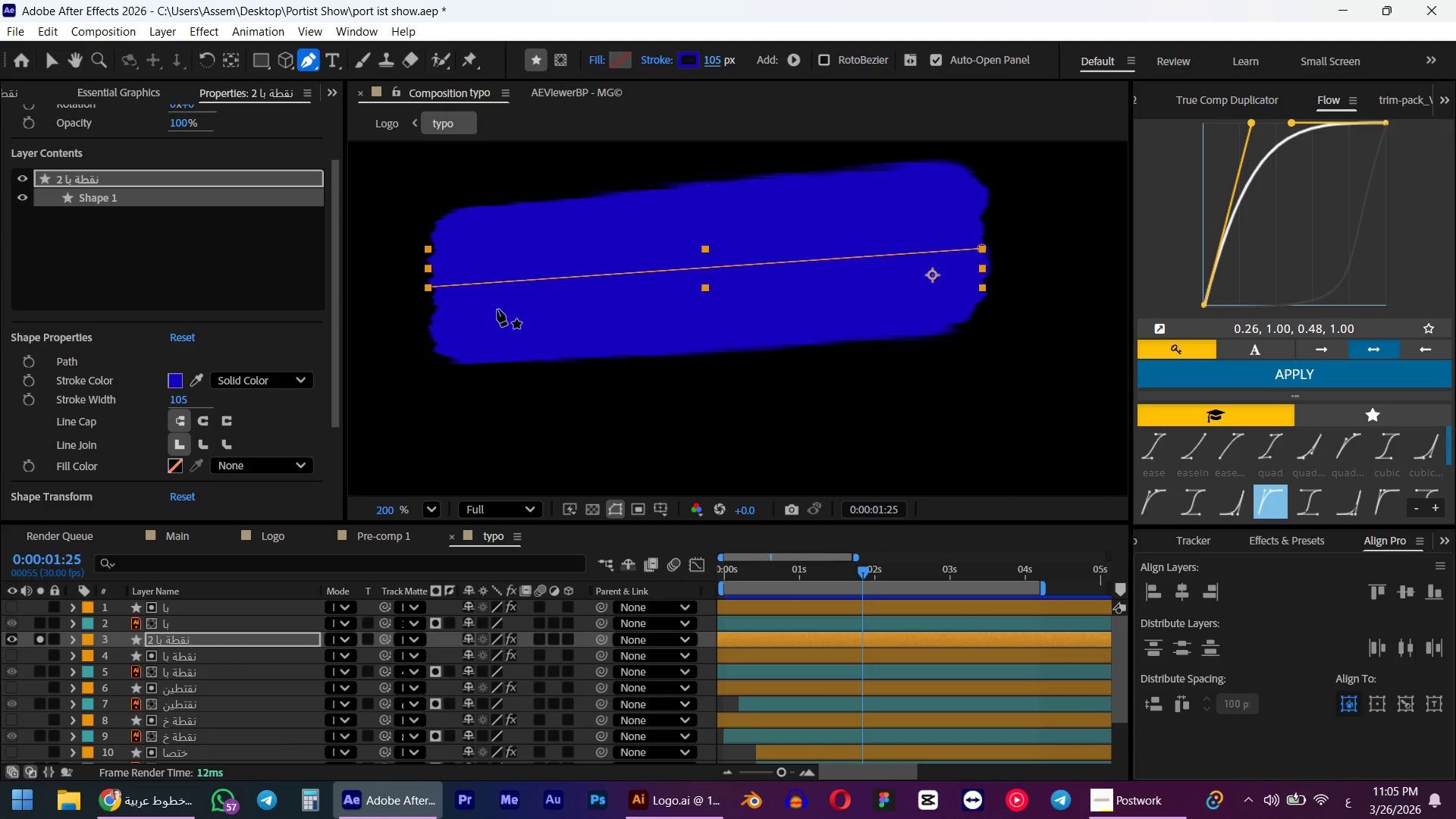 
wait(9.47)
 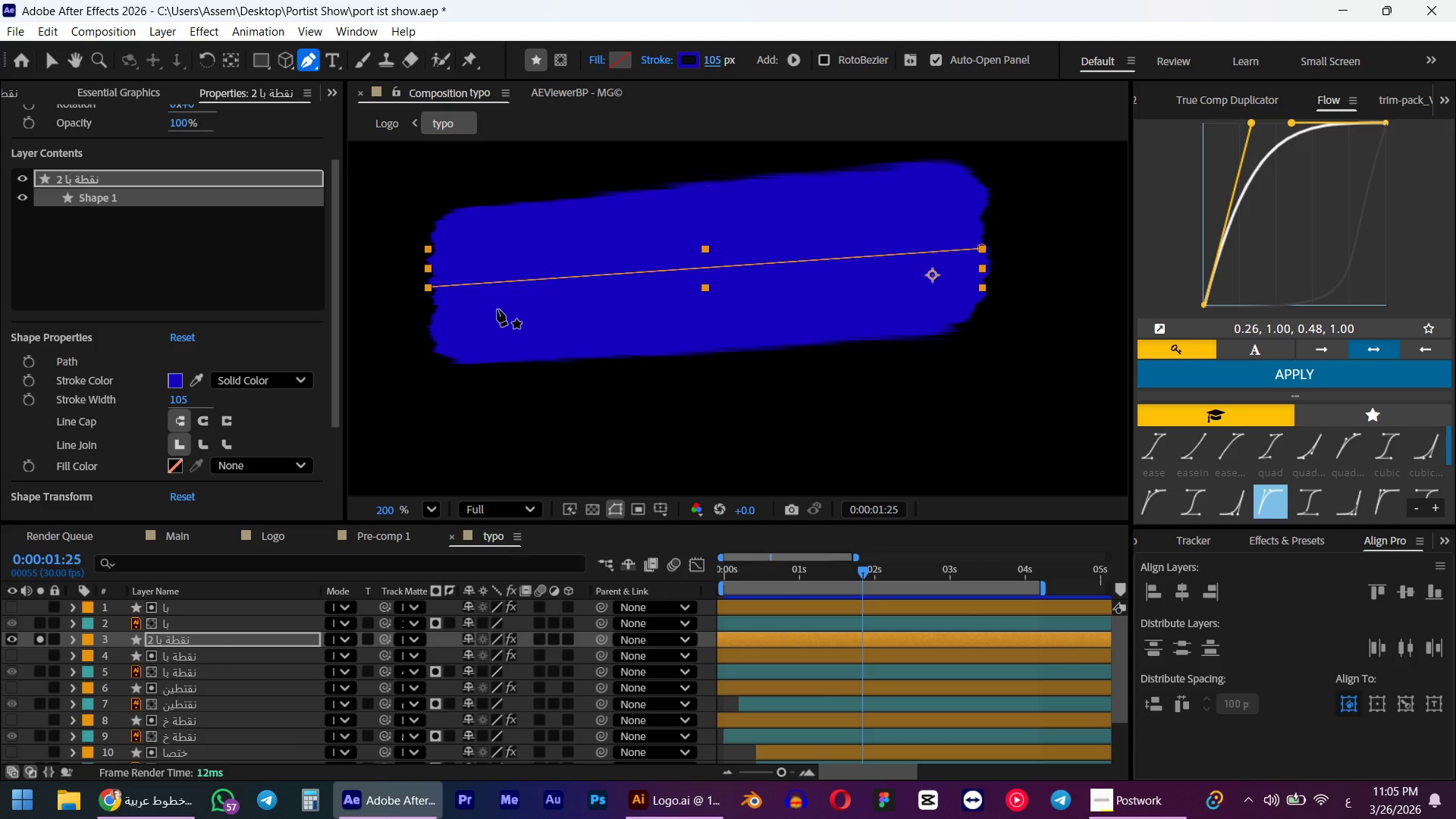 
left_click_drag(start_coordinate=[430, 290], to_coordinate=[436, 275])
 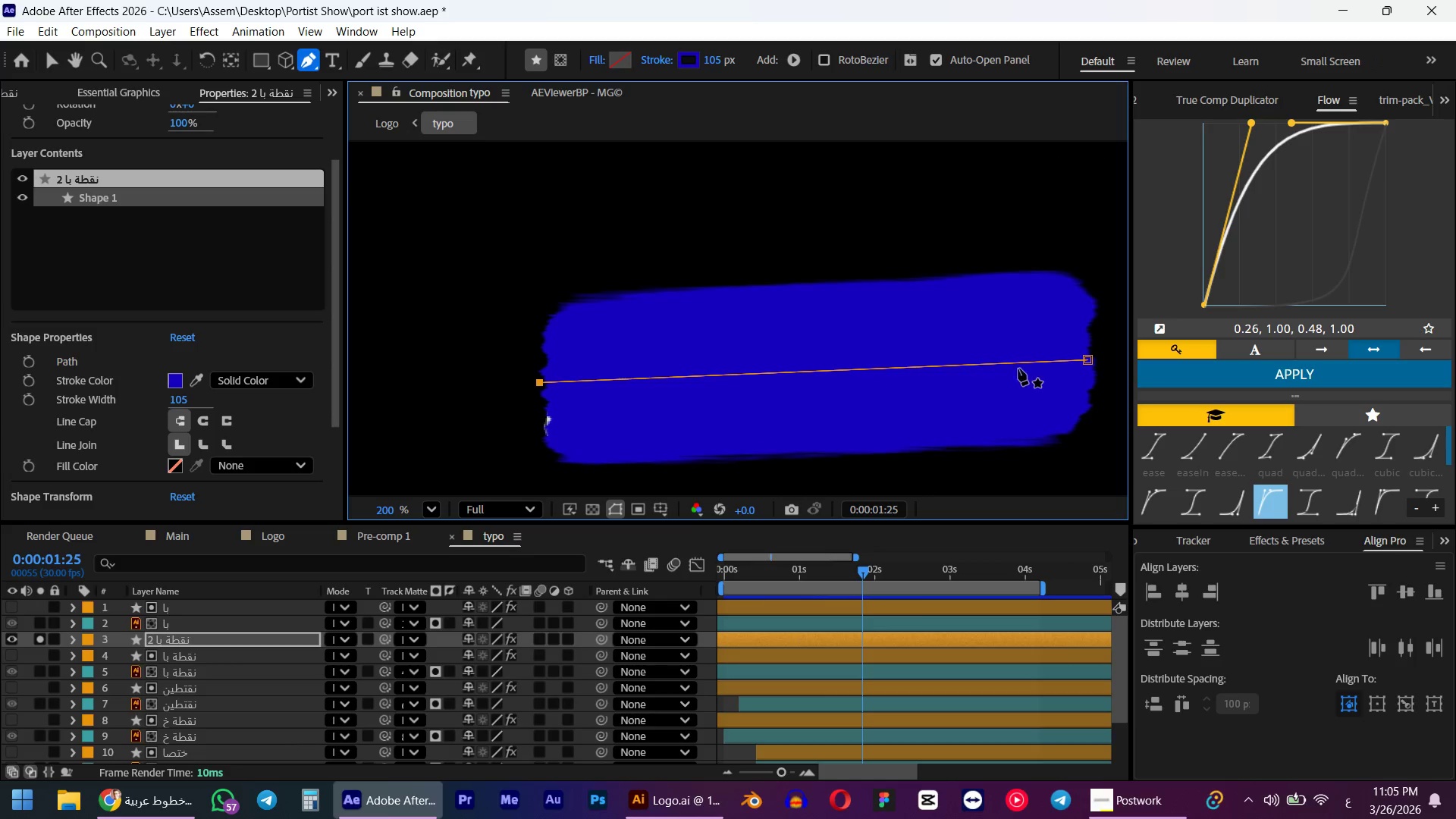 
left_click_drag(start_coordinate=[1091, 359], to_coordinate=[1094, 274])
 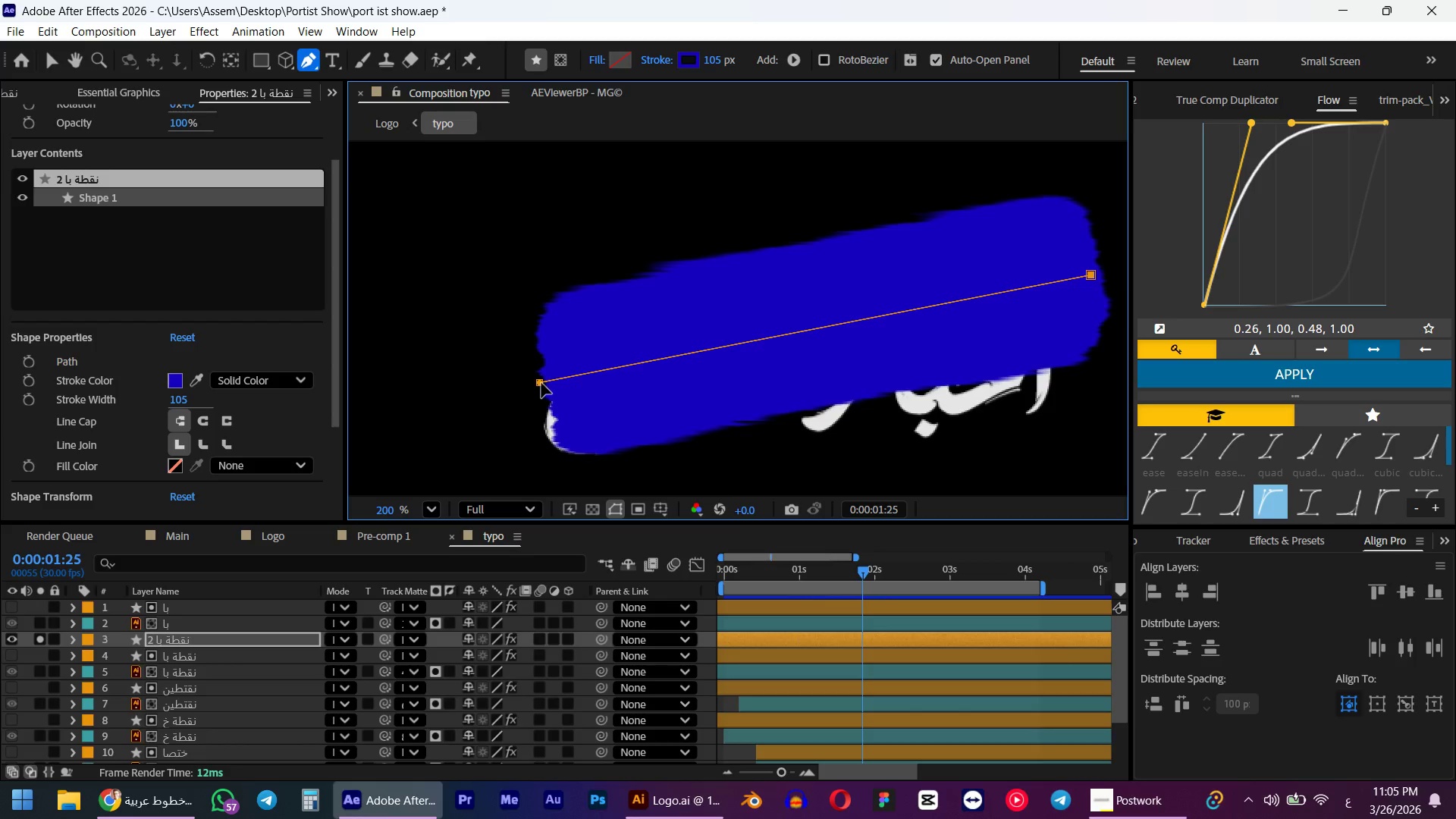 
left_click_drag(start_coordinate=[541, 382], to_coordinate=[448, 329])
 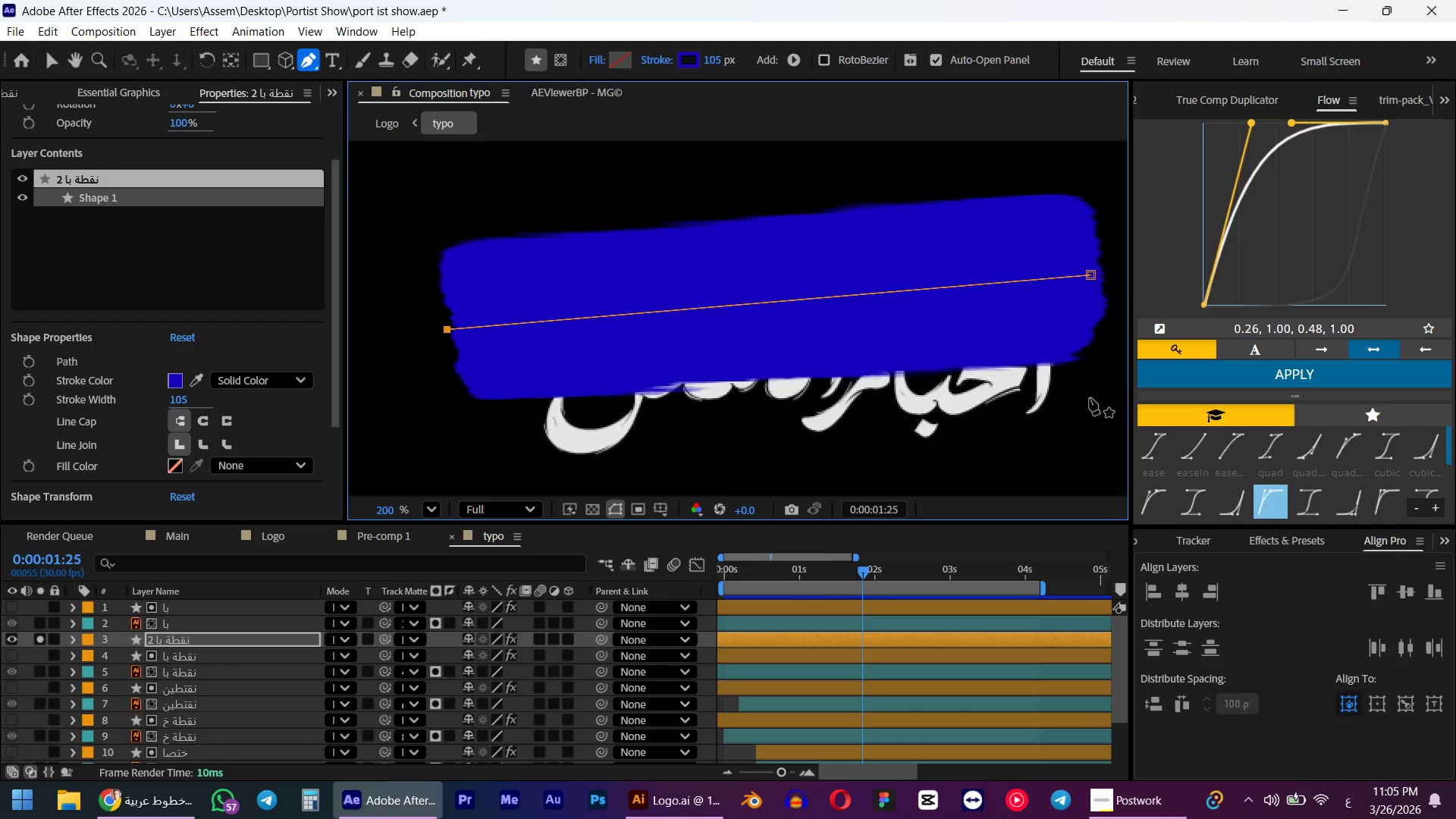 
left_click([1086, 403])
 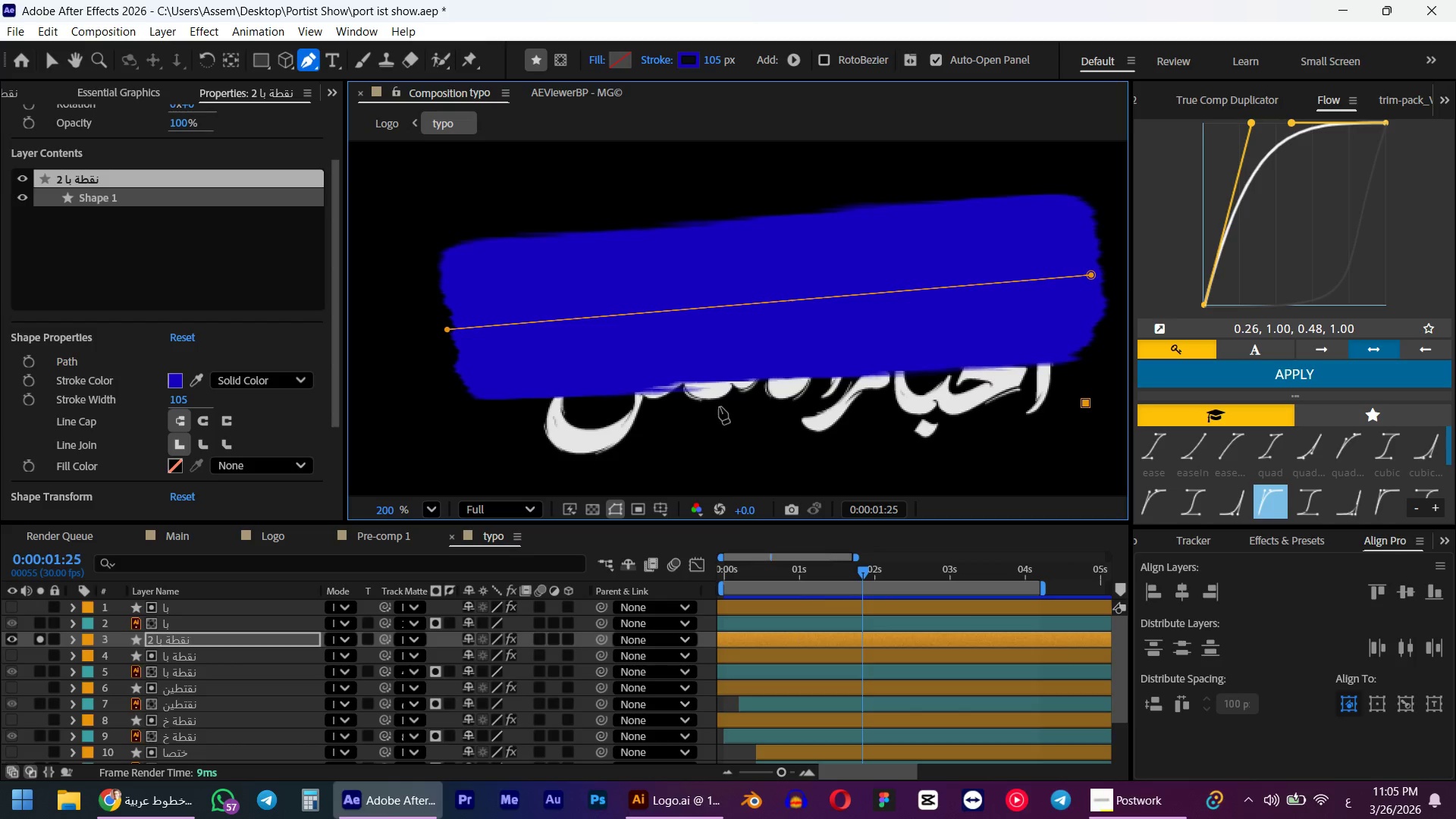 
key(Control+ControlLeft)
 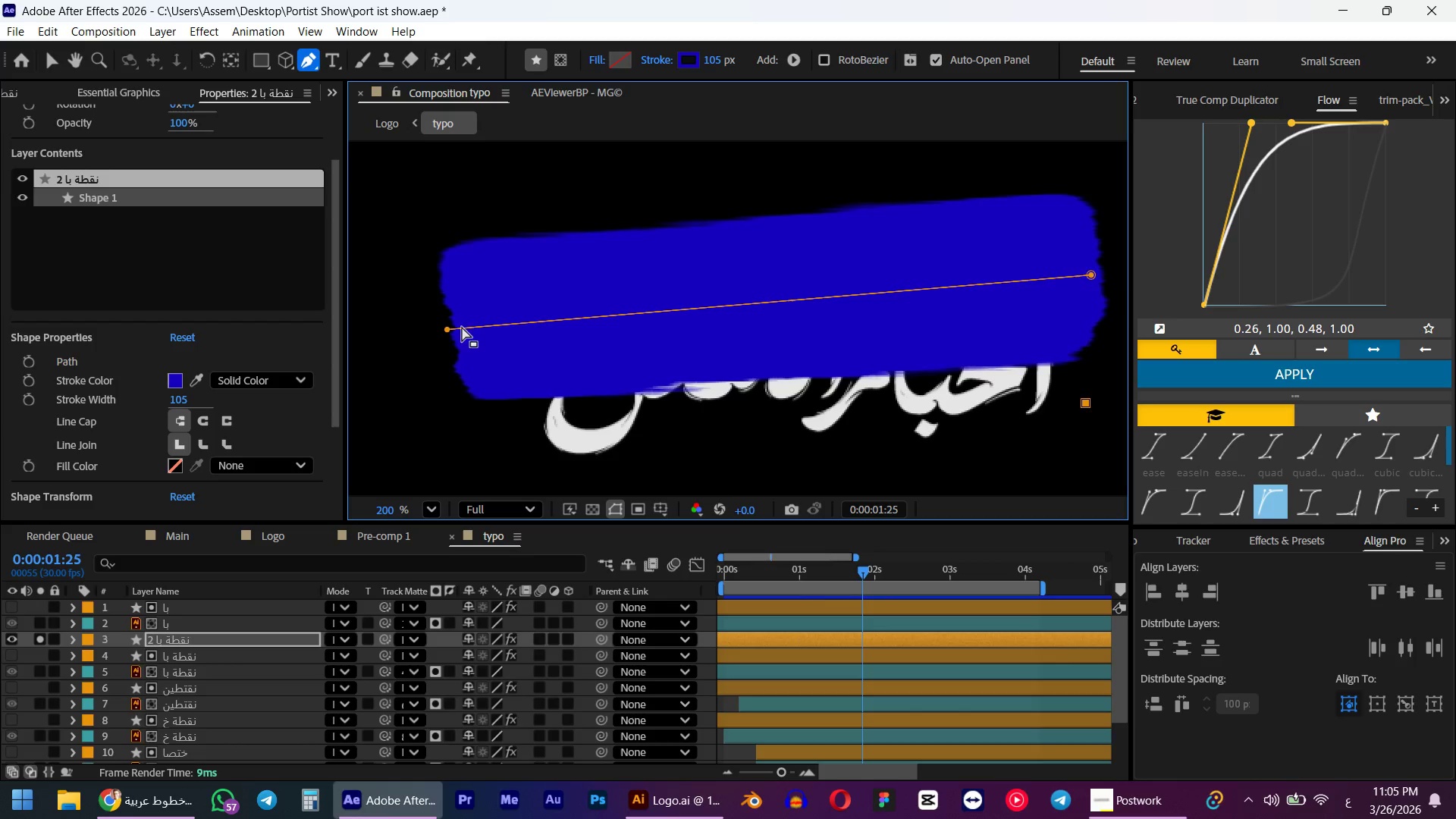 
key(Control+Z)
 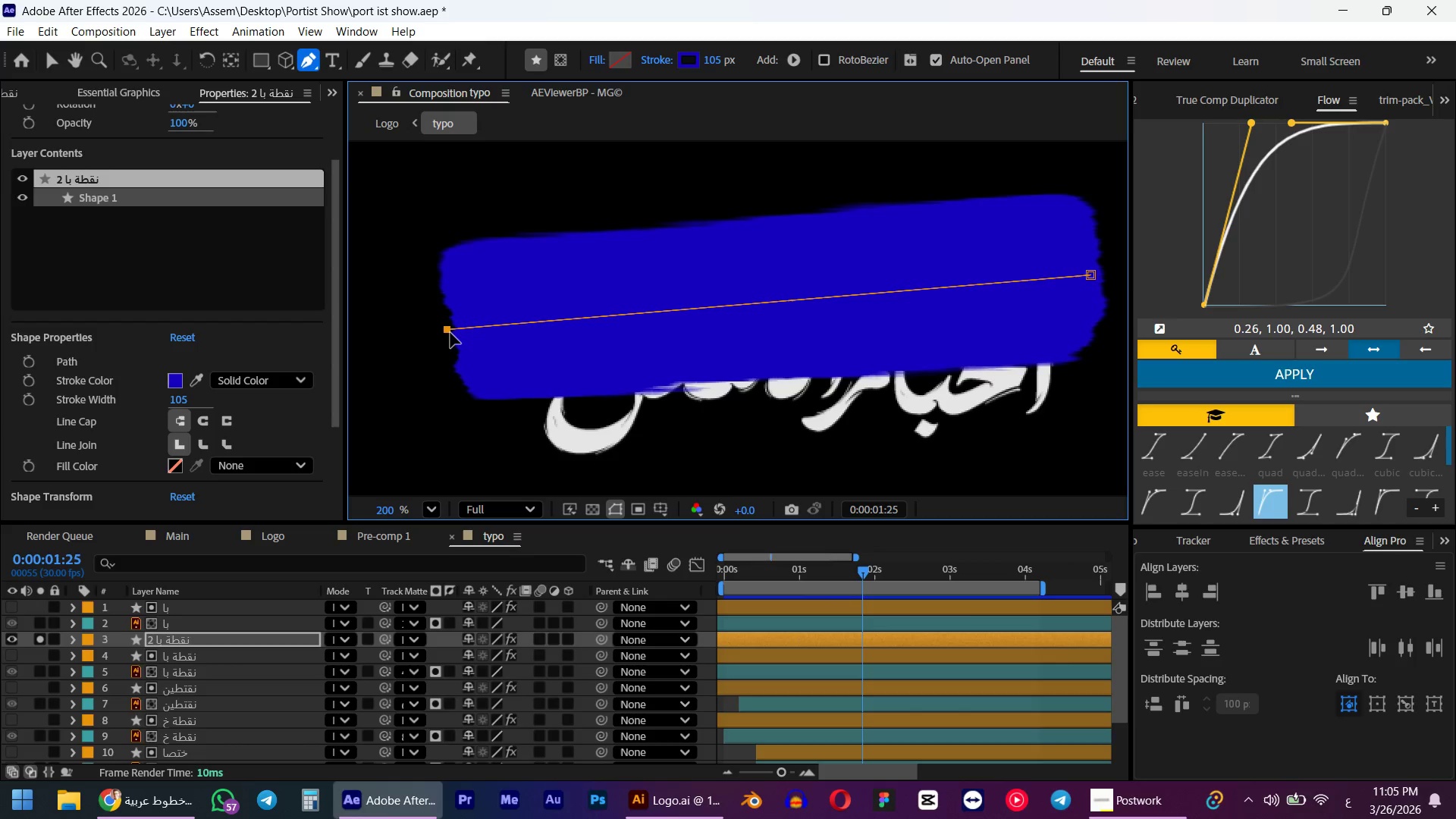 
left_click([450, 333])
 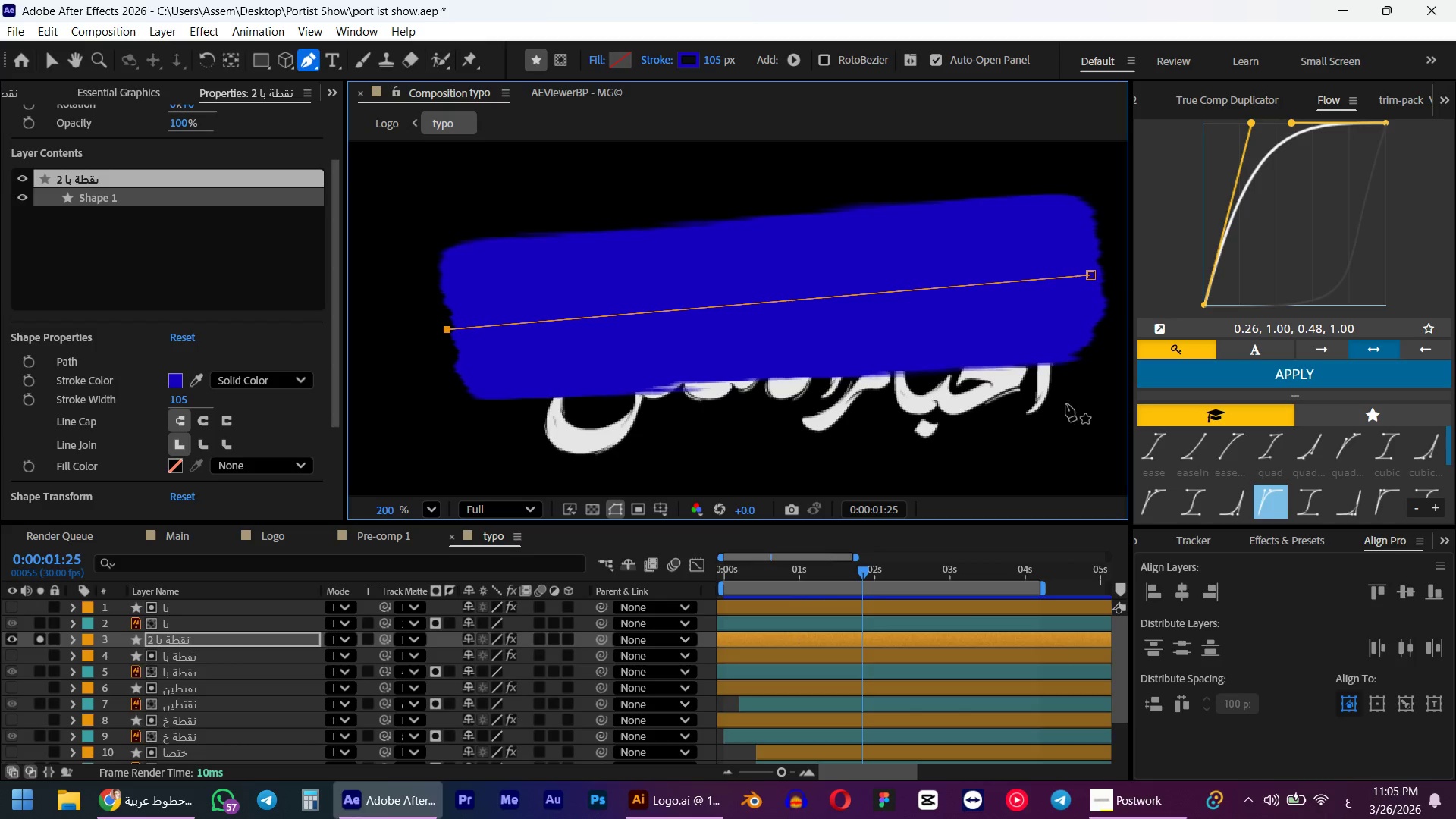 
left_click([1084, 400])
 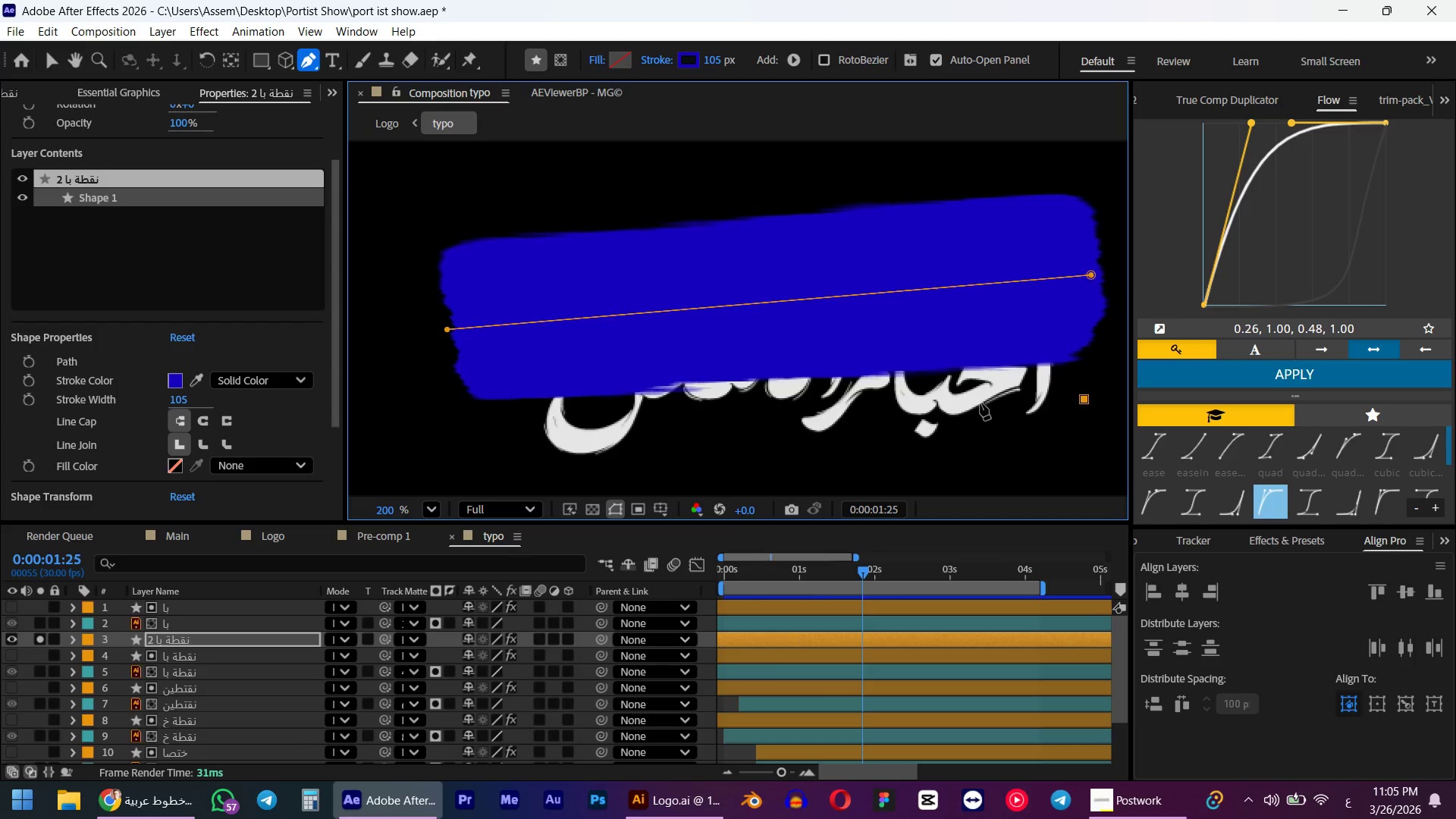 
key(Control+ControlLeft)
 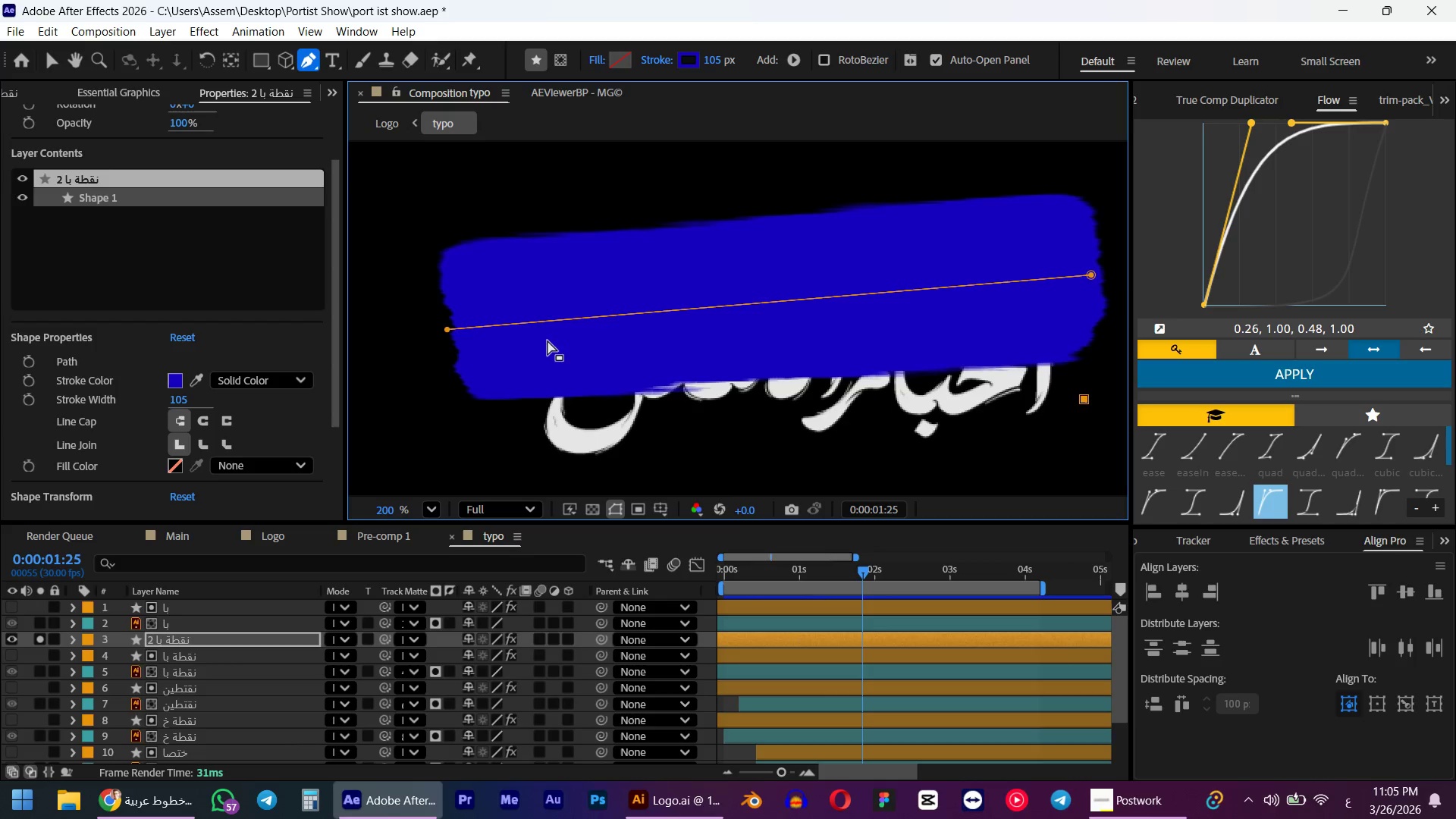 
key(Control+Z)
 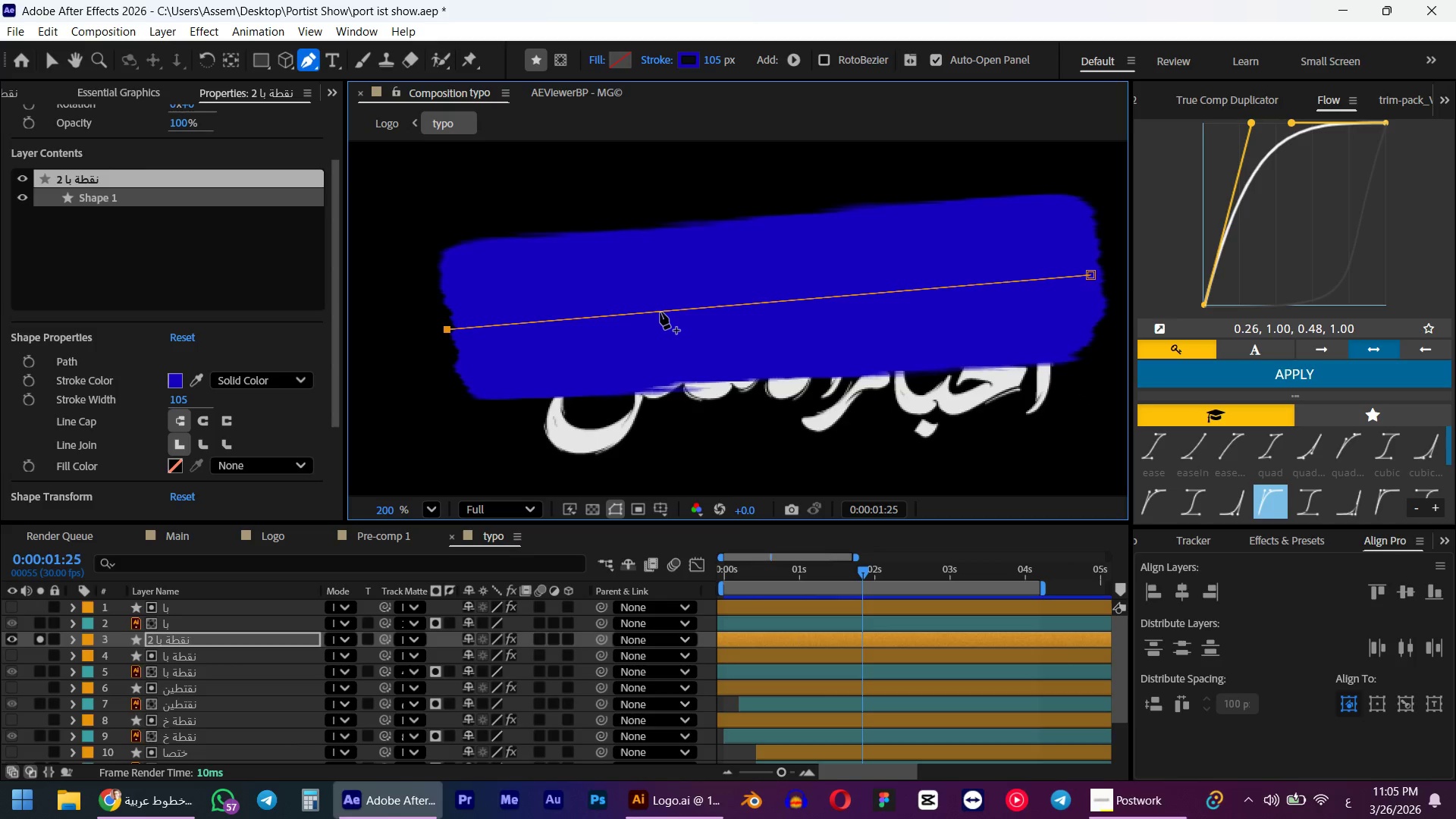 
left_click([665, 310])
 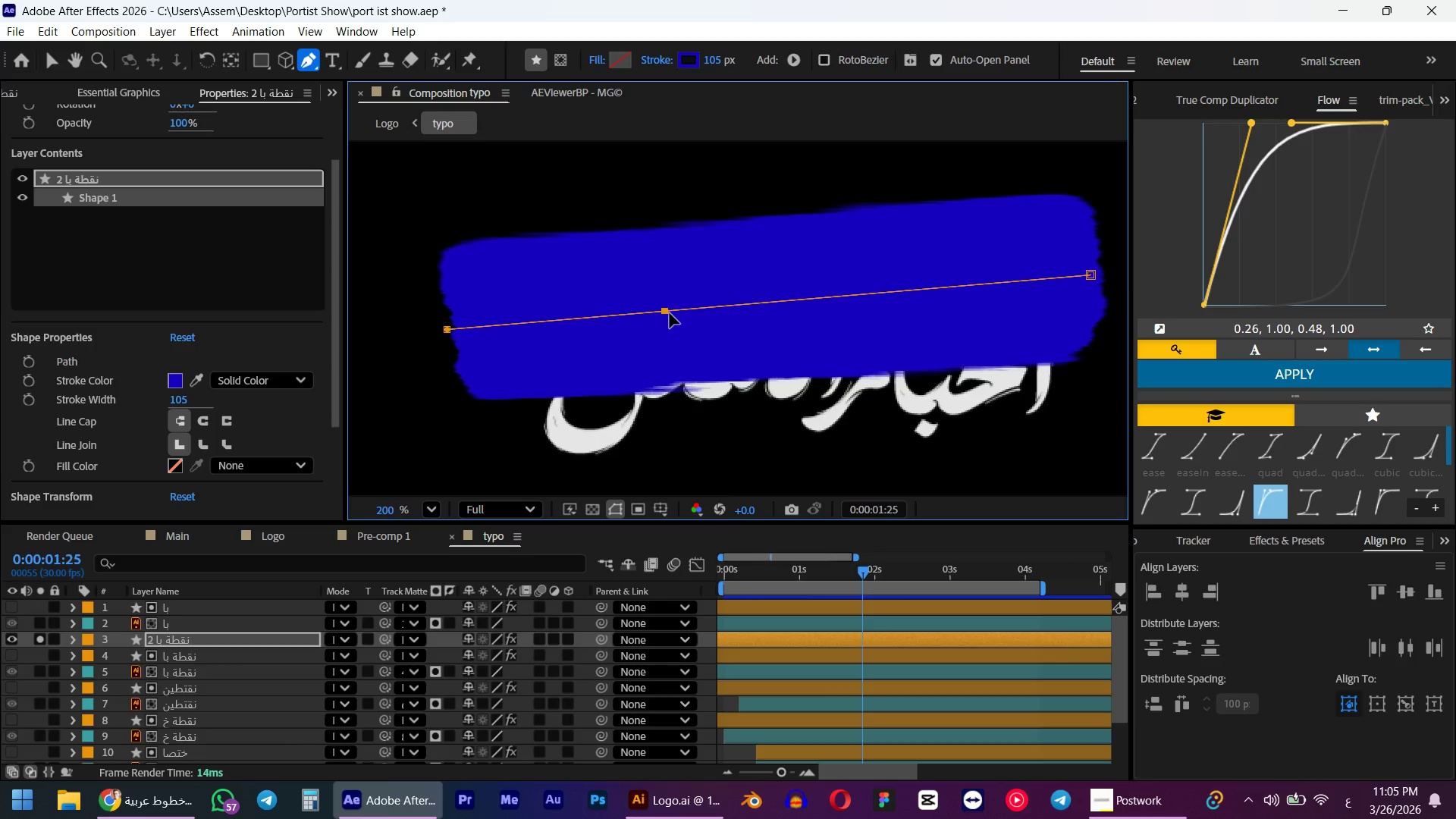 
left_click_drag(start_coordinate=[657, 308], to_coordinate=[544, 388])
 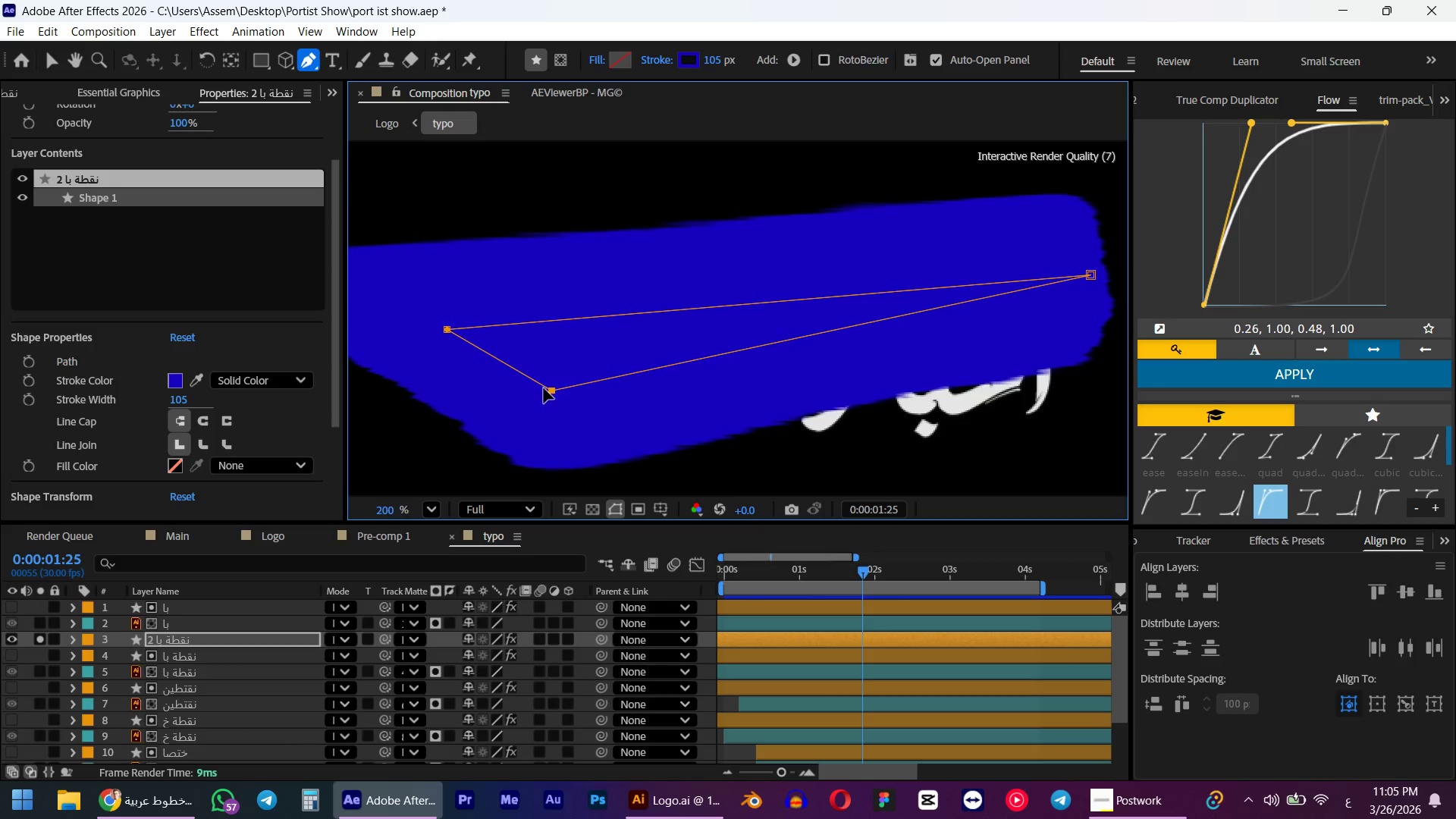 
key(Z)
 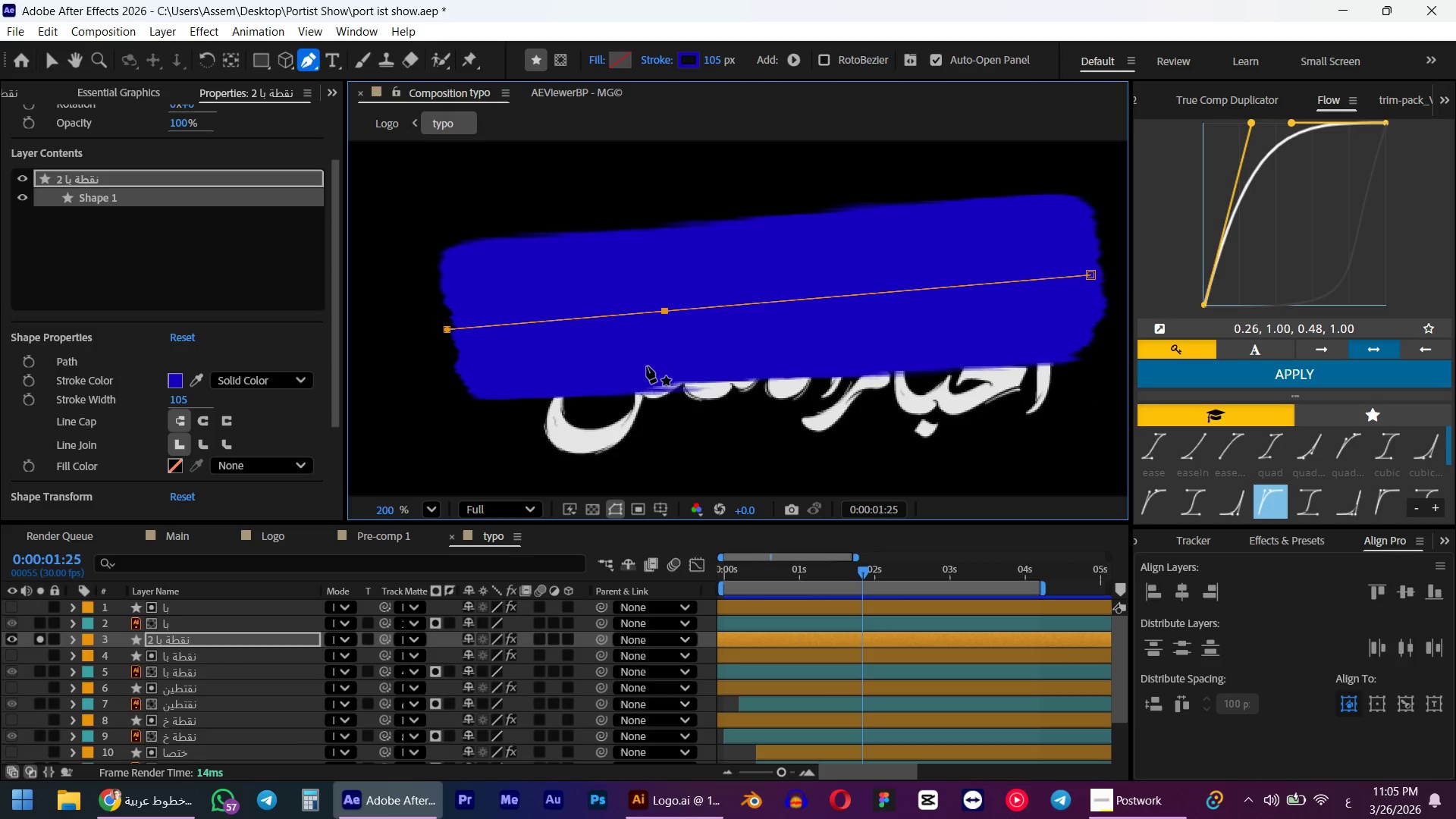 
key(Control+Z)
 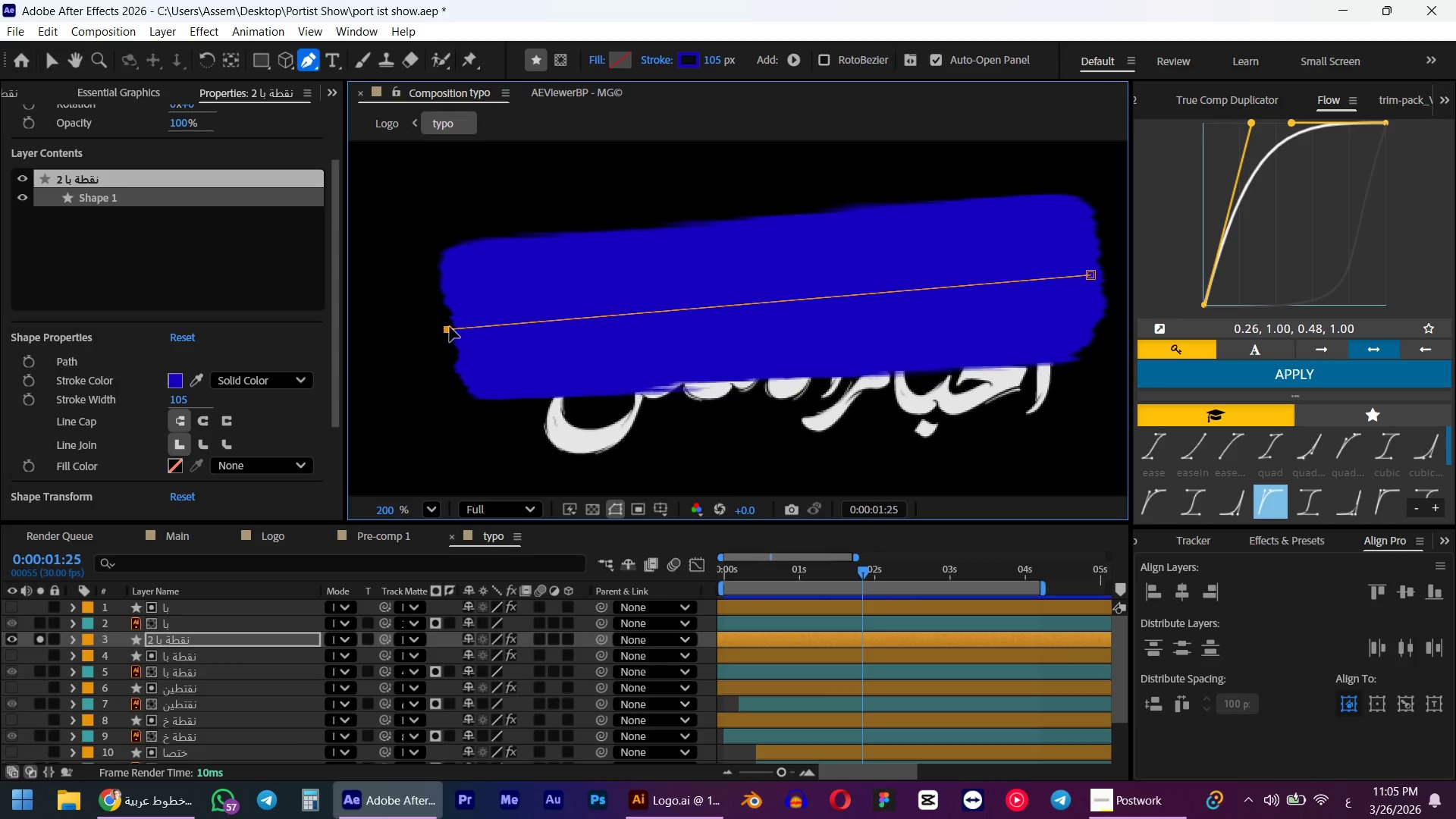 
left_click_drag(start_coordinate=[445, 331], to_coordinate=[450, 359])
 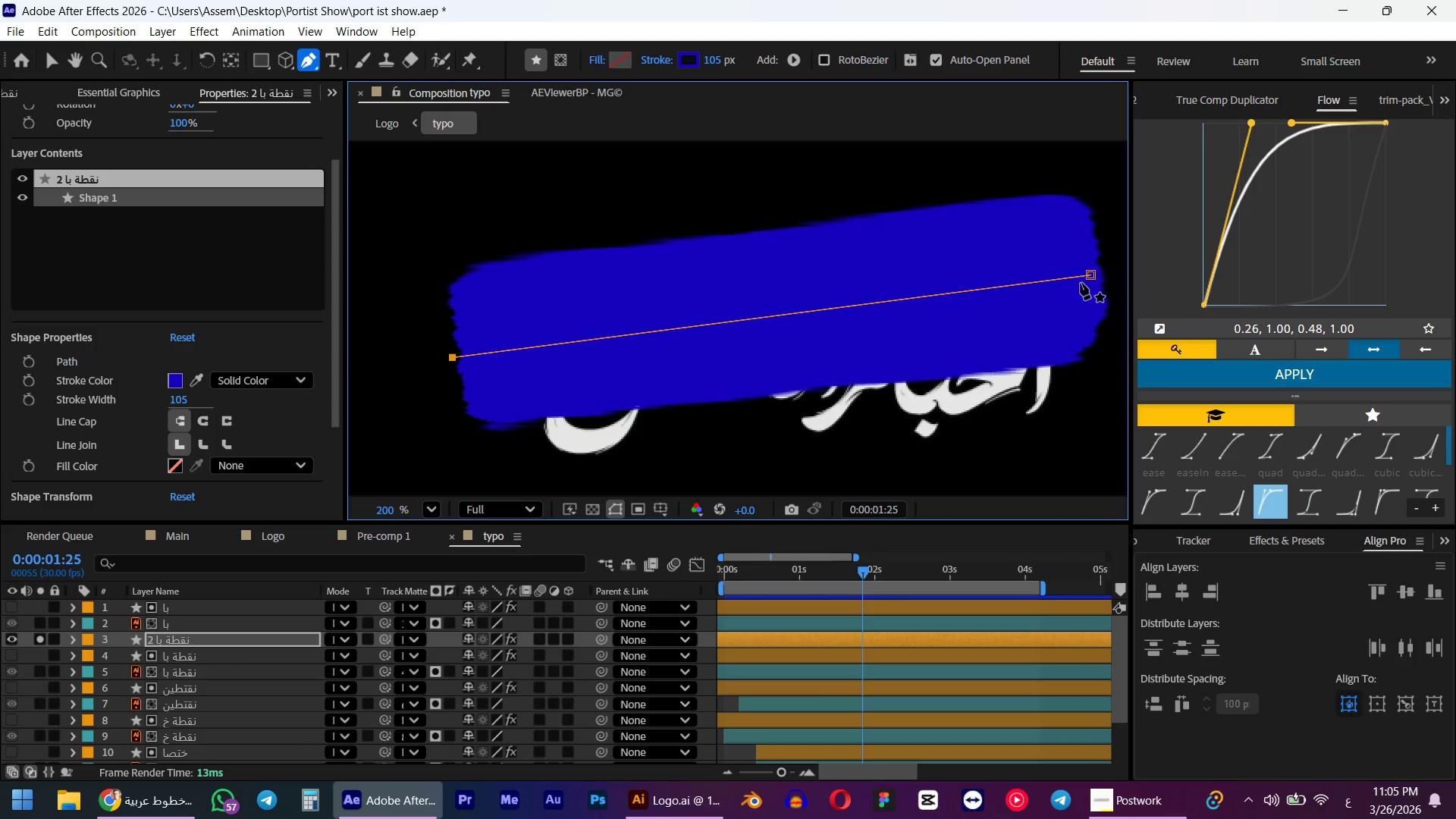 
left_click([1094, 269])
 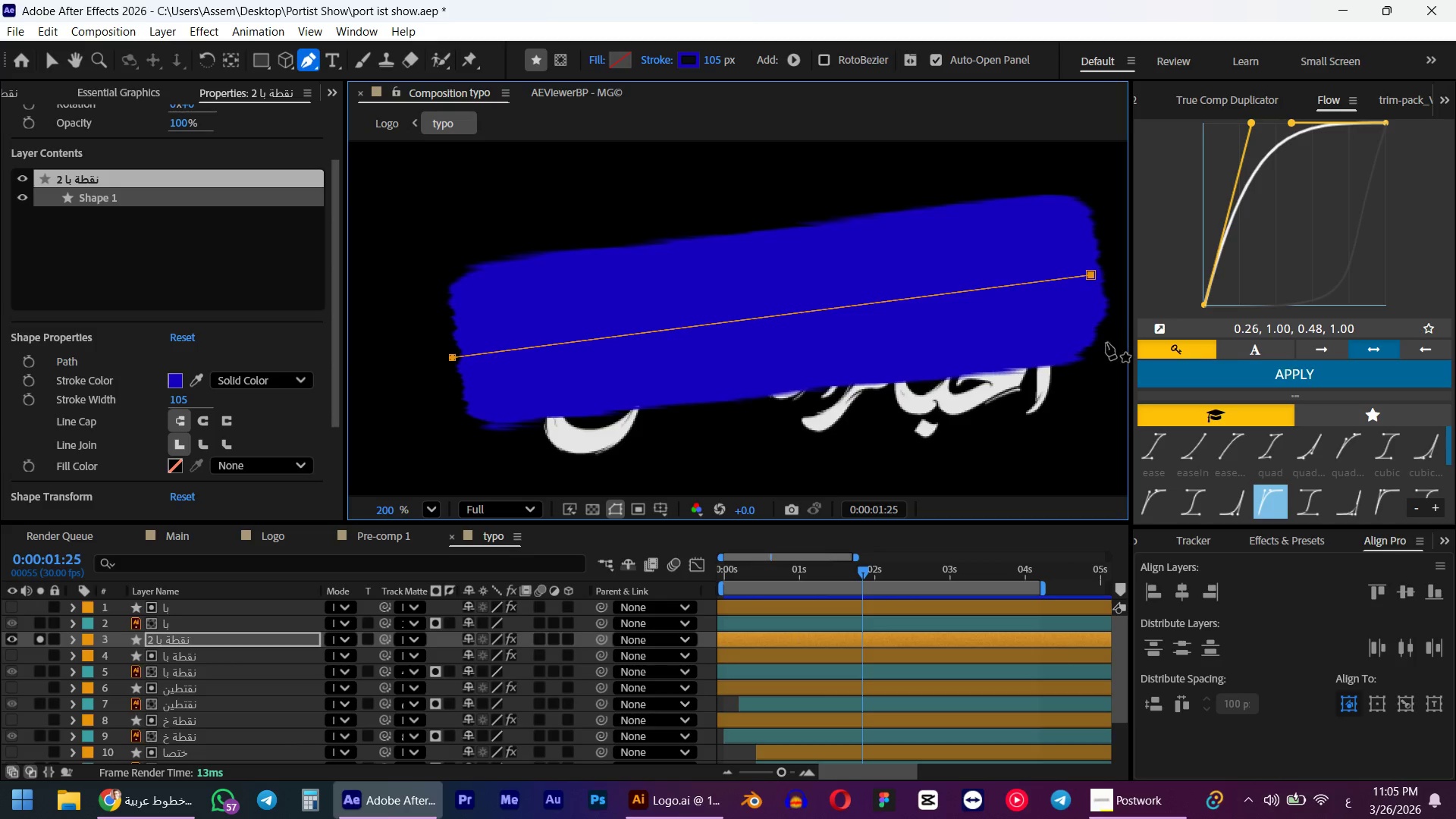 
left_click([1106, 372])
 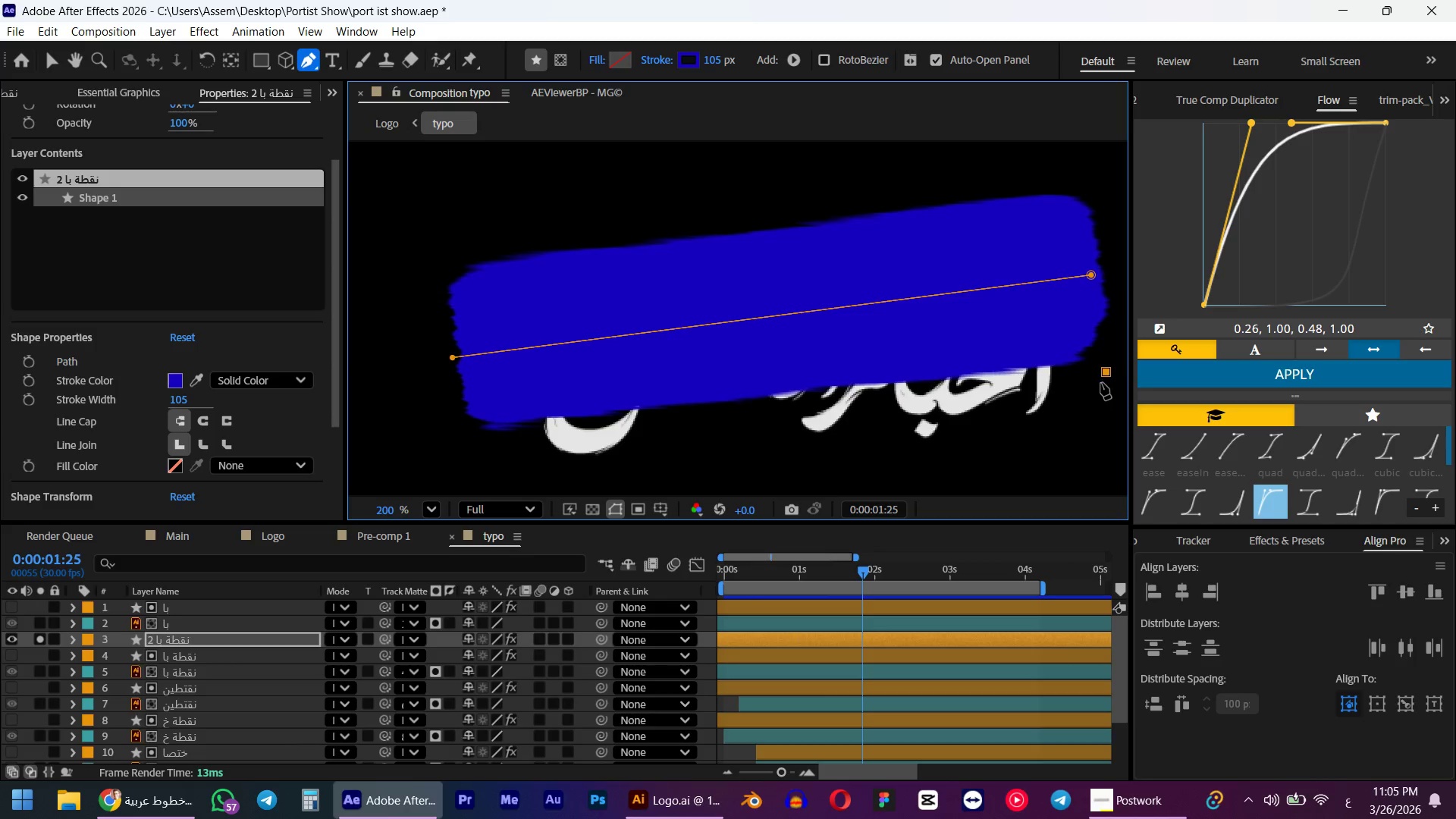 
key(Control+ControlLeft)
 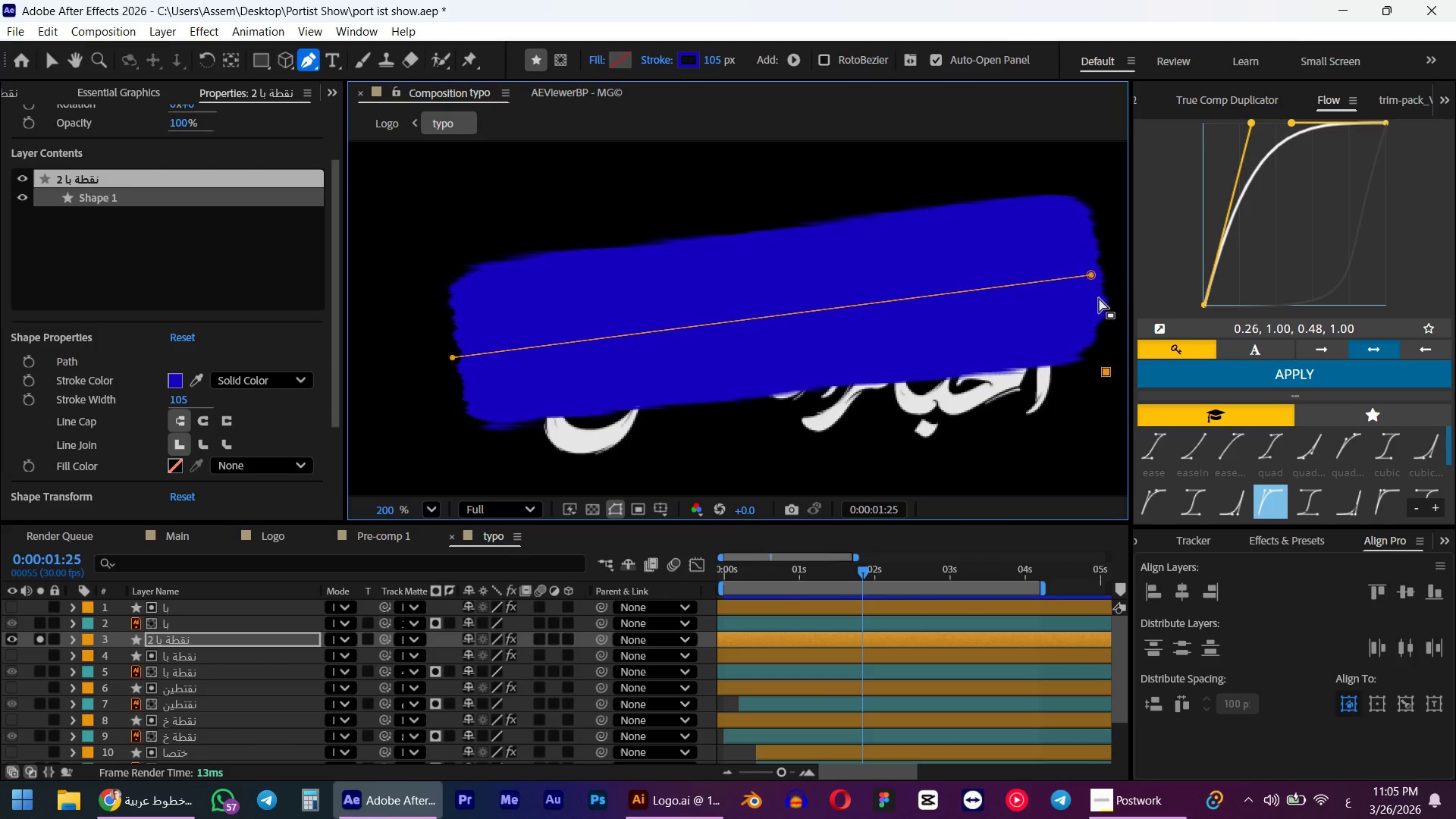 
key(Control+Z)
 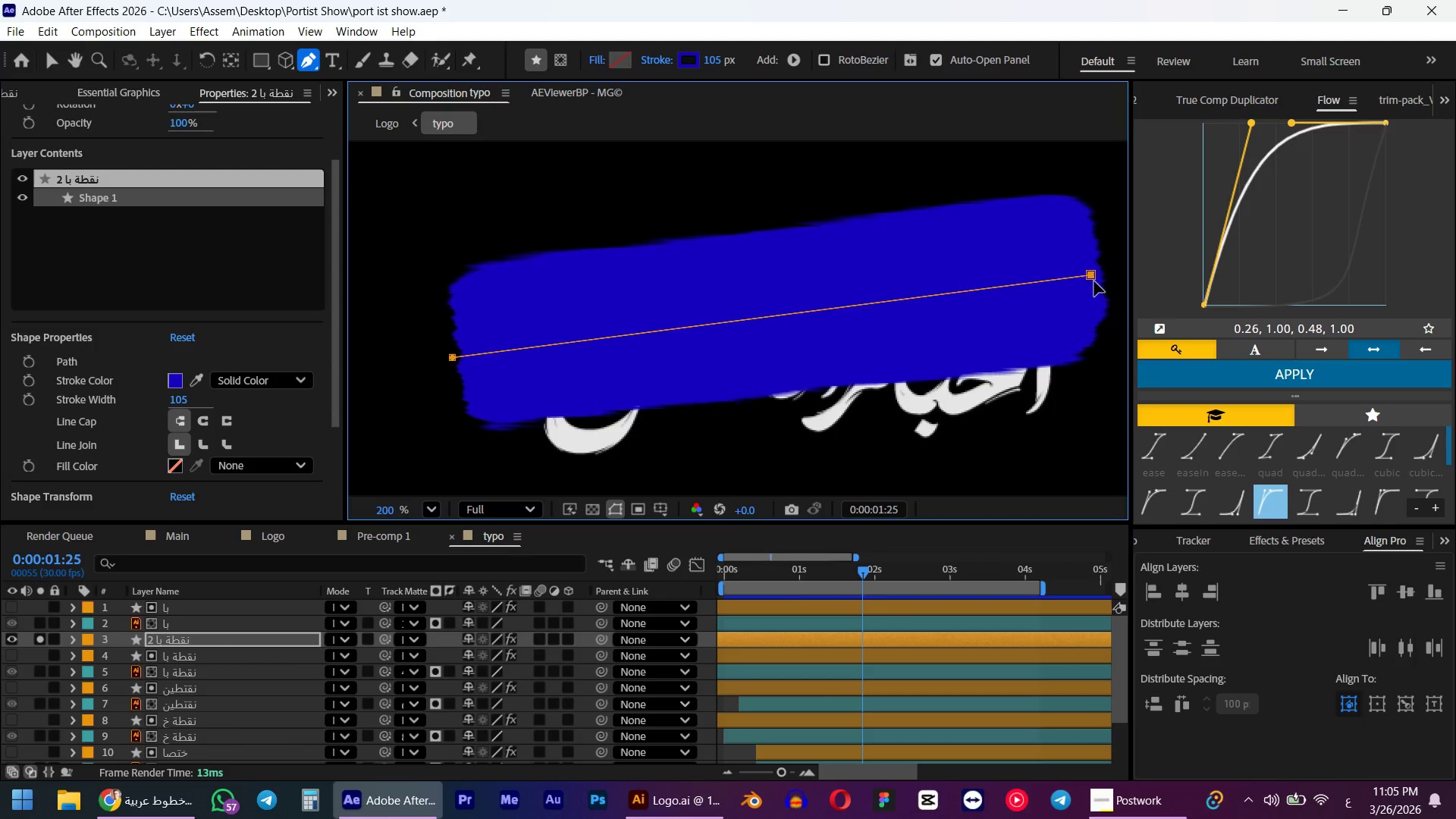 
left_click([1093, 278])
 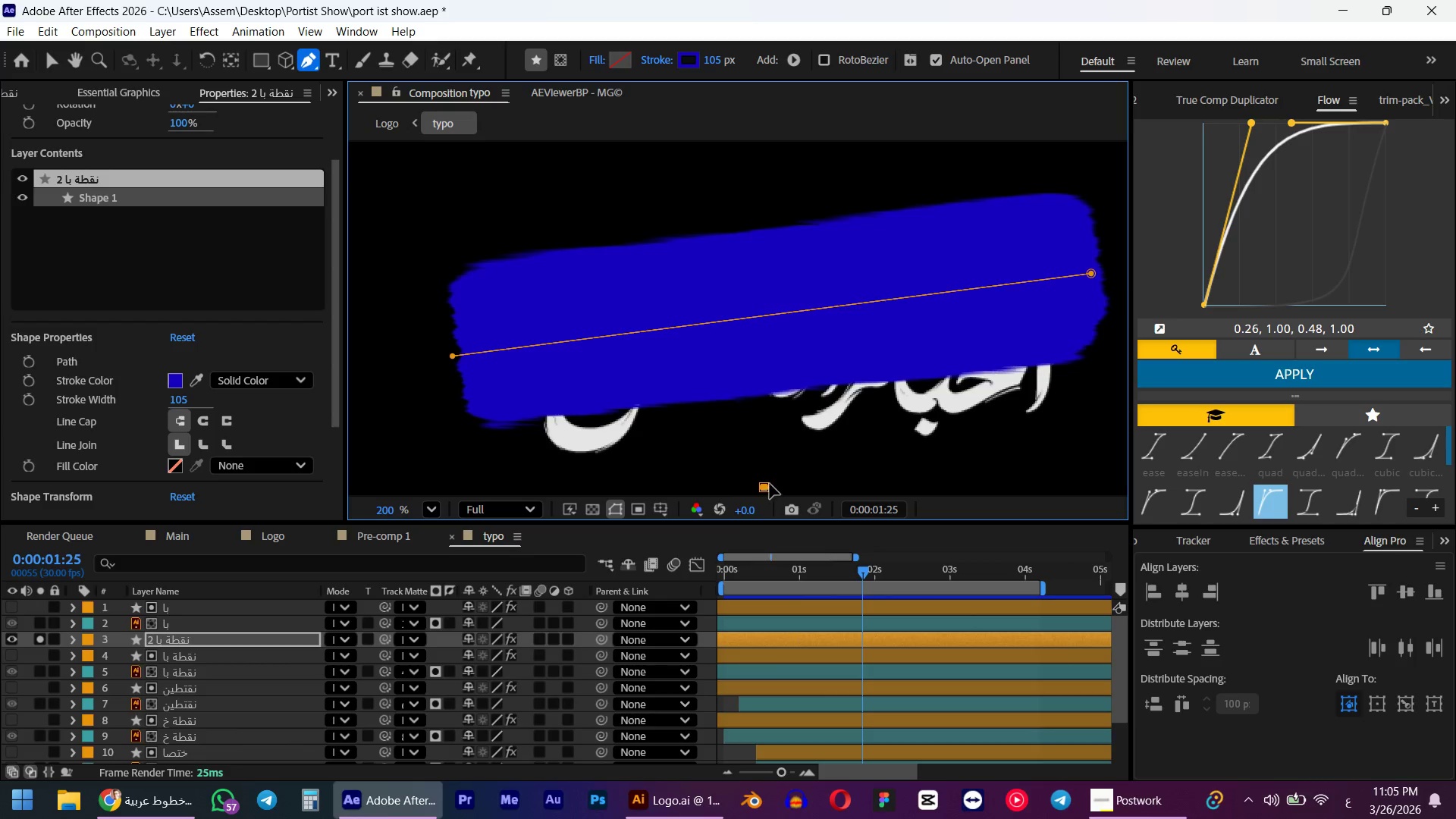 
key(Control+ControlLeft)
 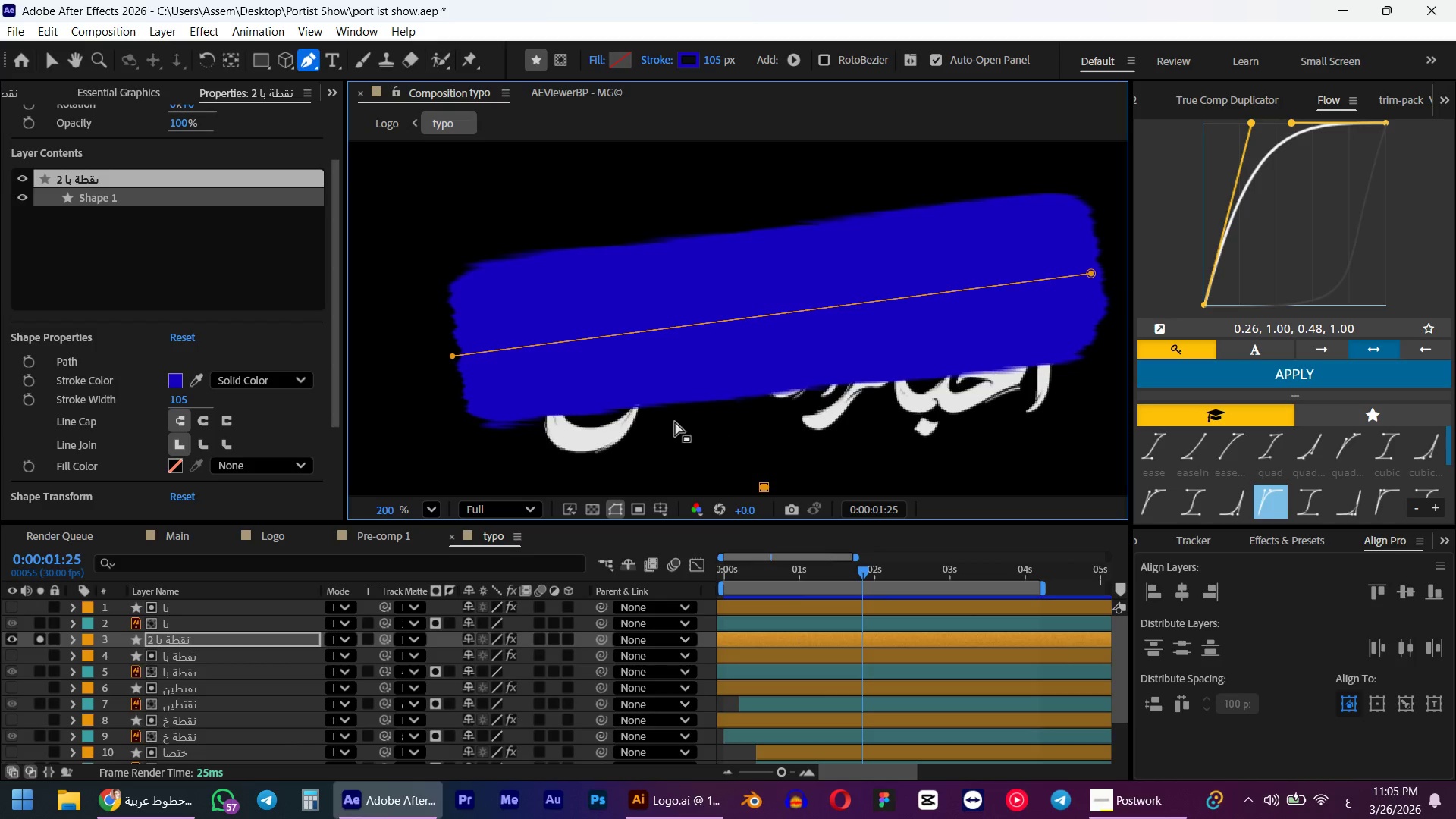 
key(Control+Z)
 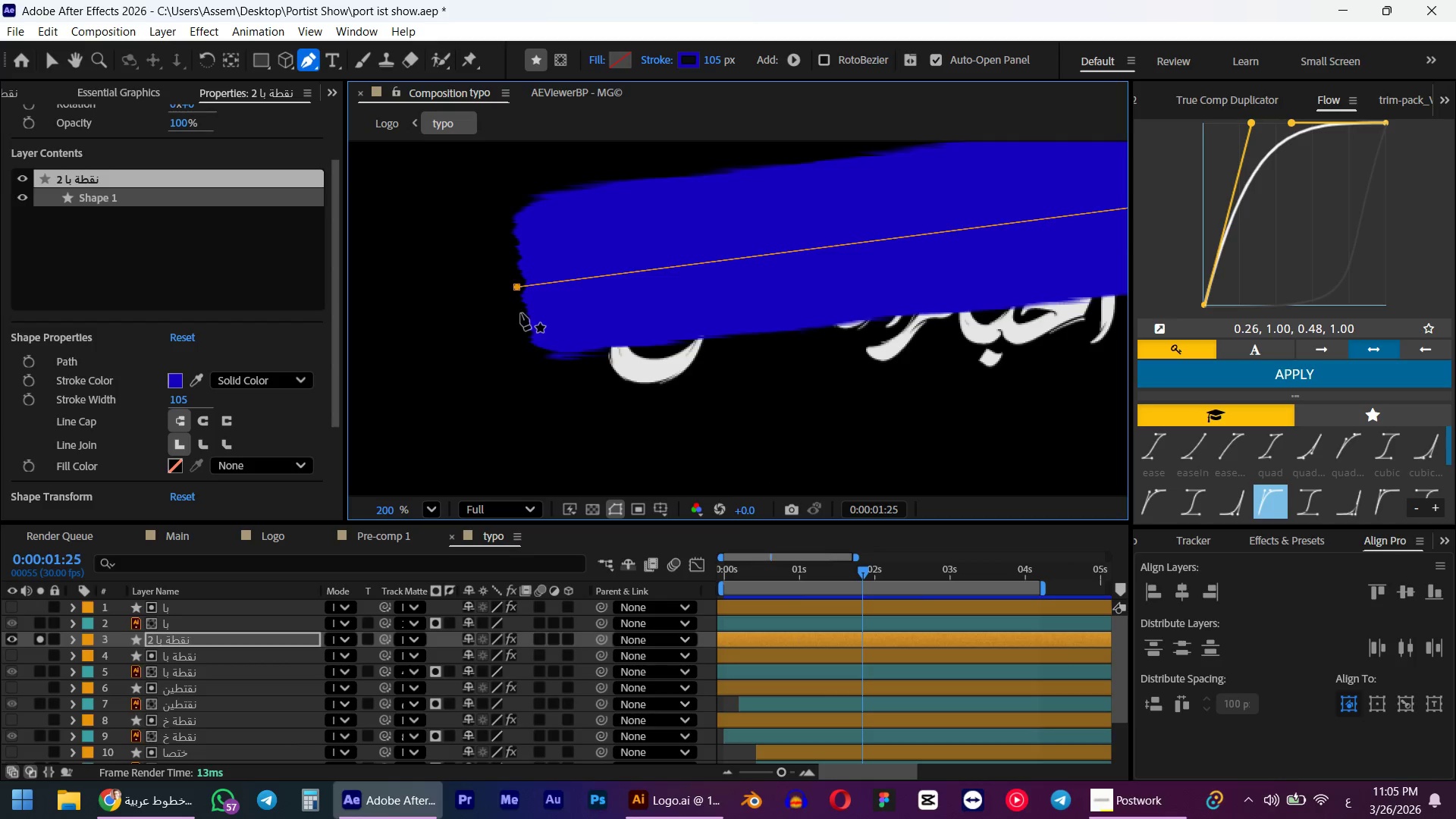 
left_click([513, 285])
 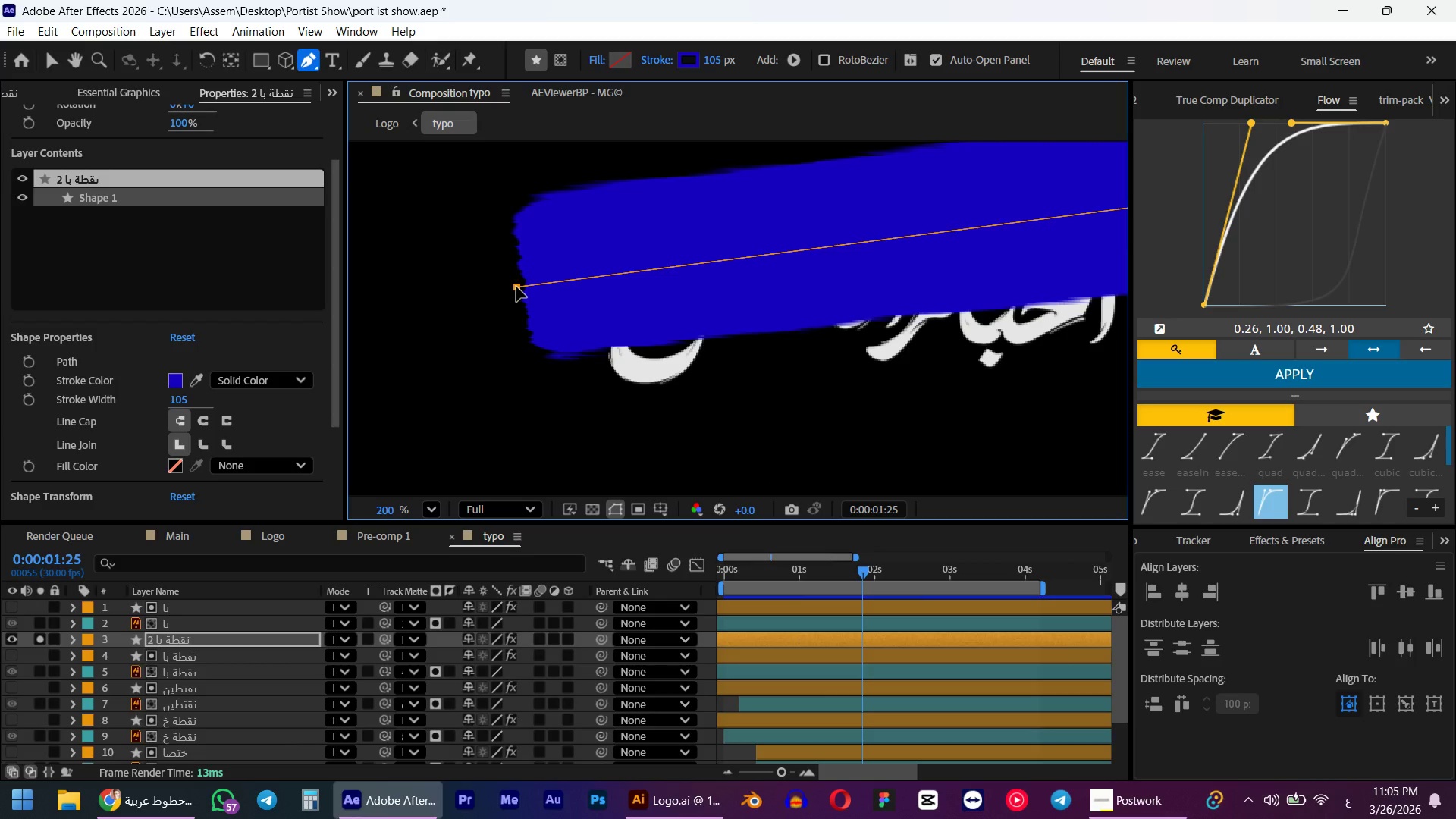 
double_click([516, 287])
 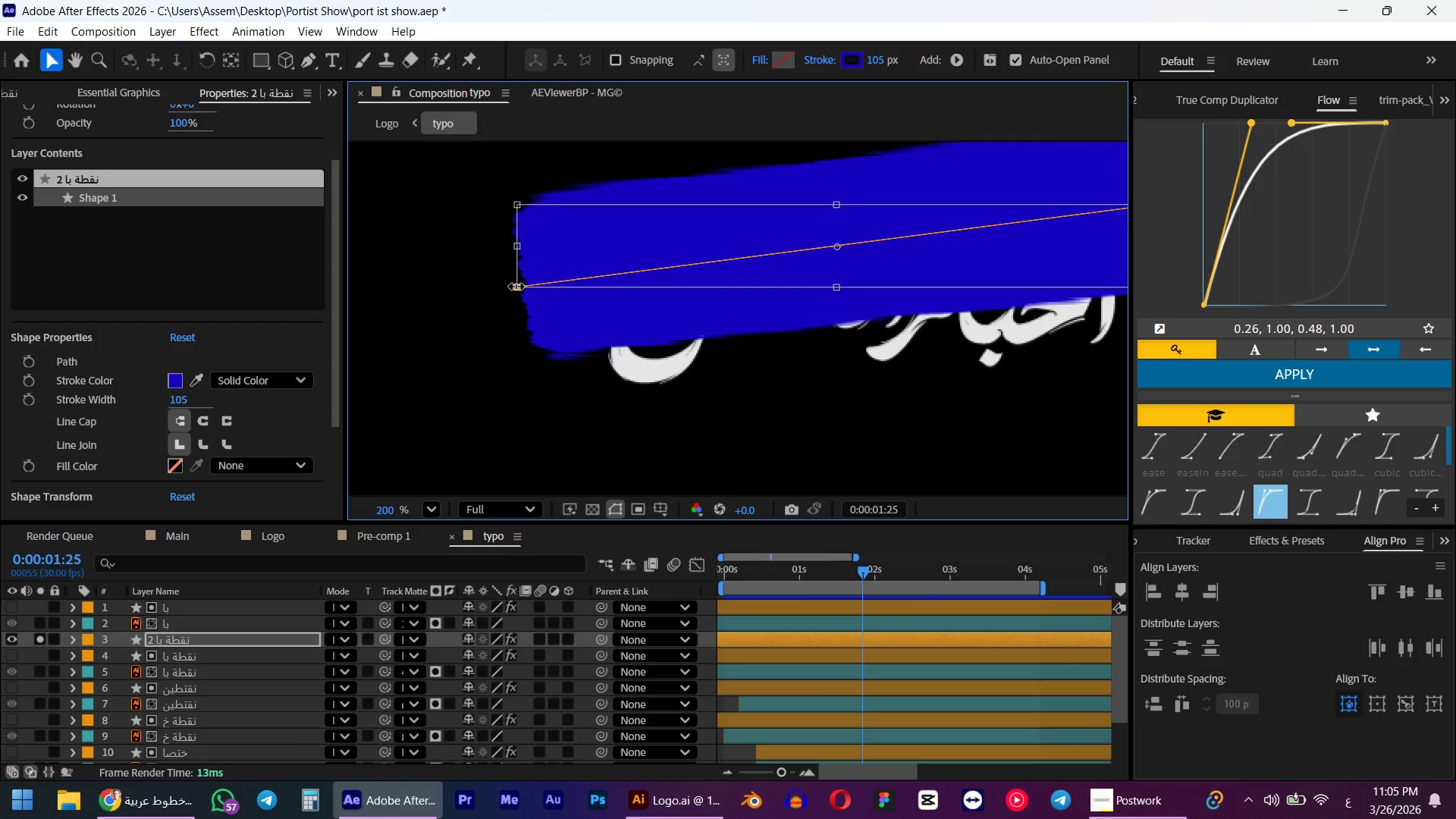 
triple_click([516, 287])
 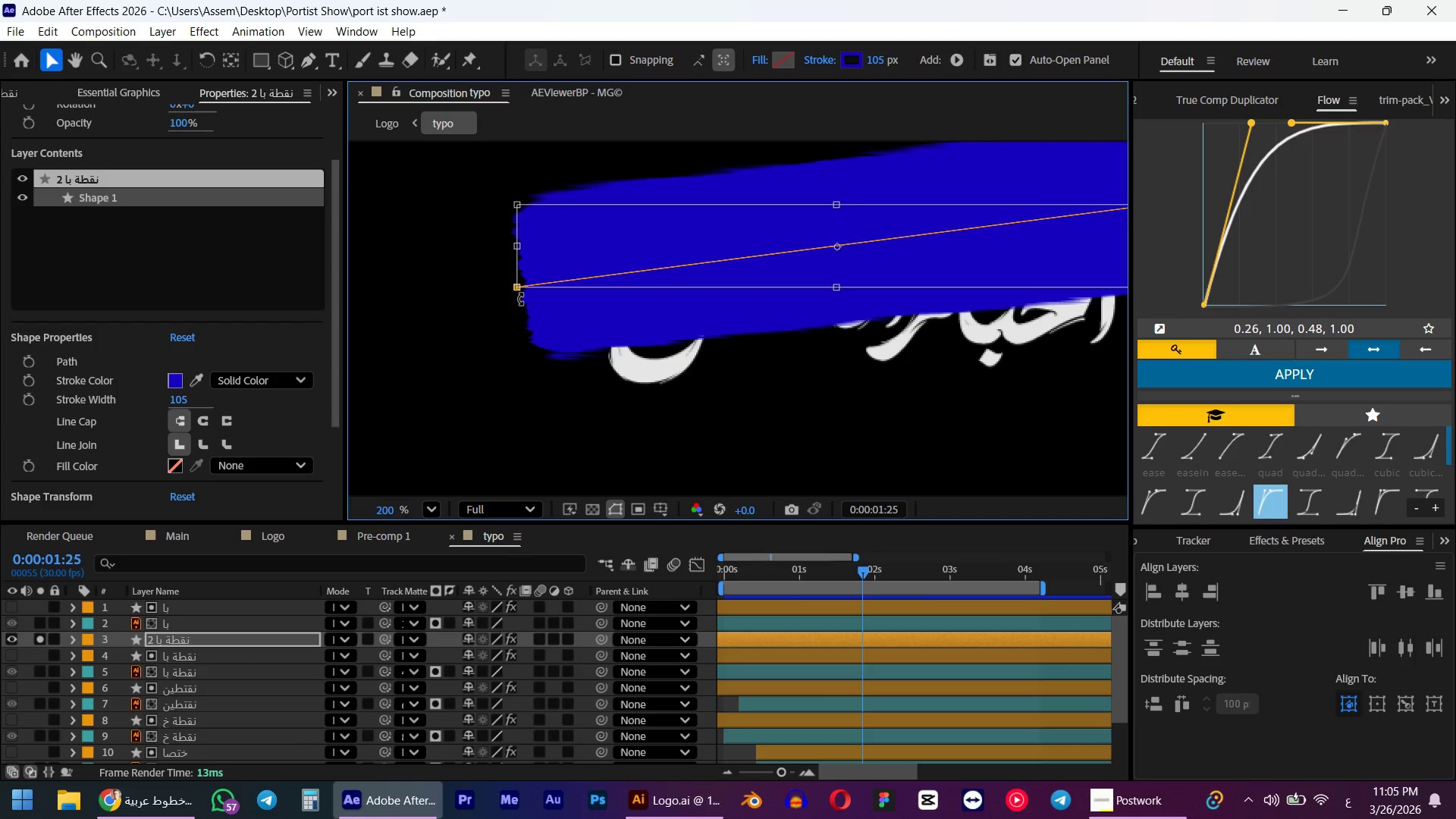 
left_click([522, 318])
 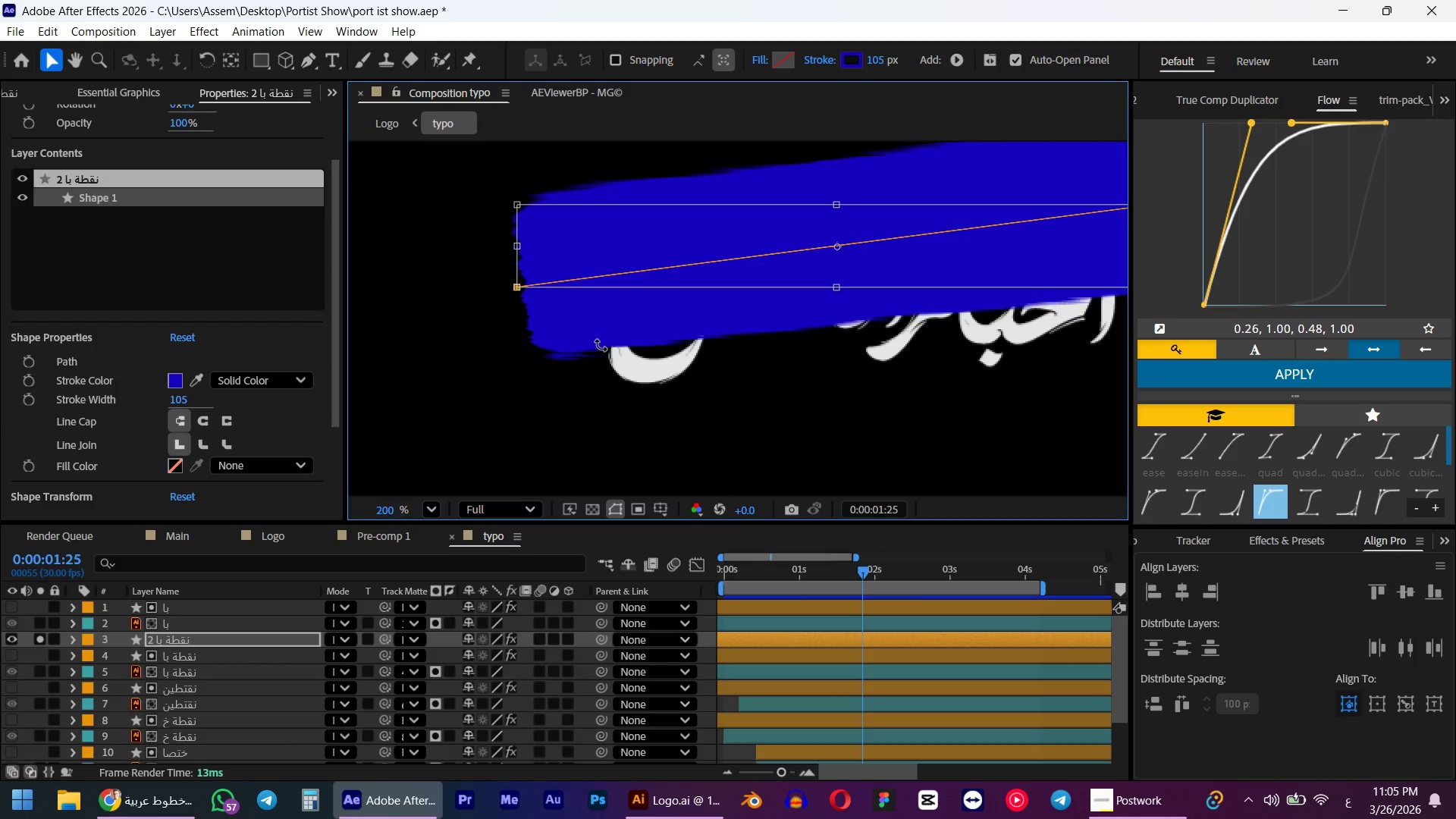 
key(Escape)
 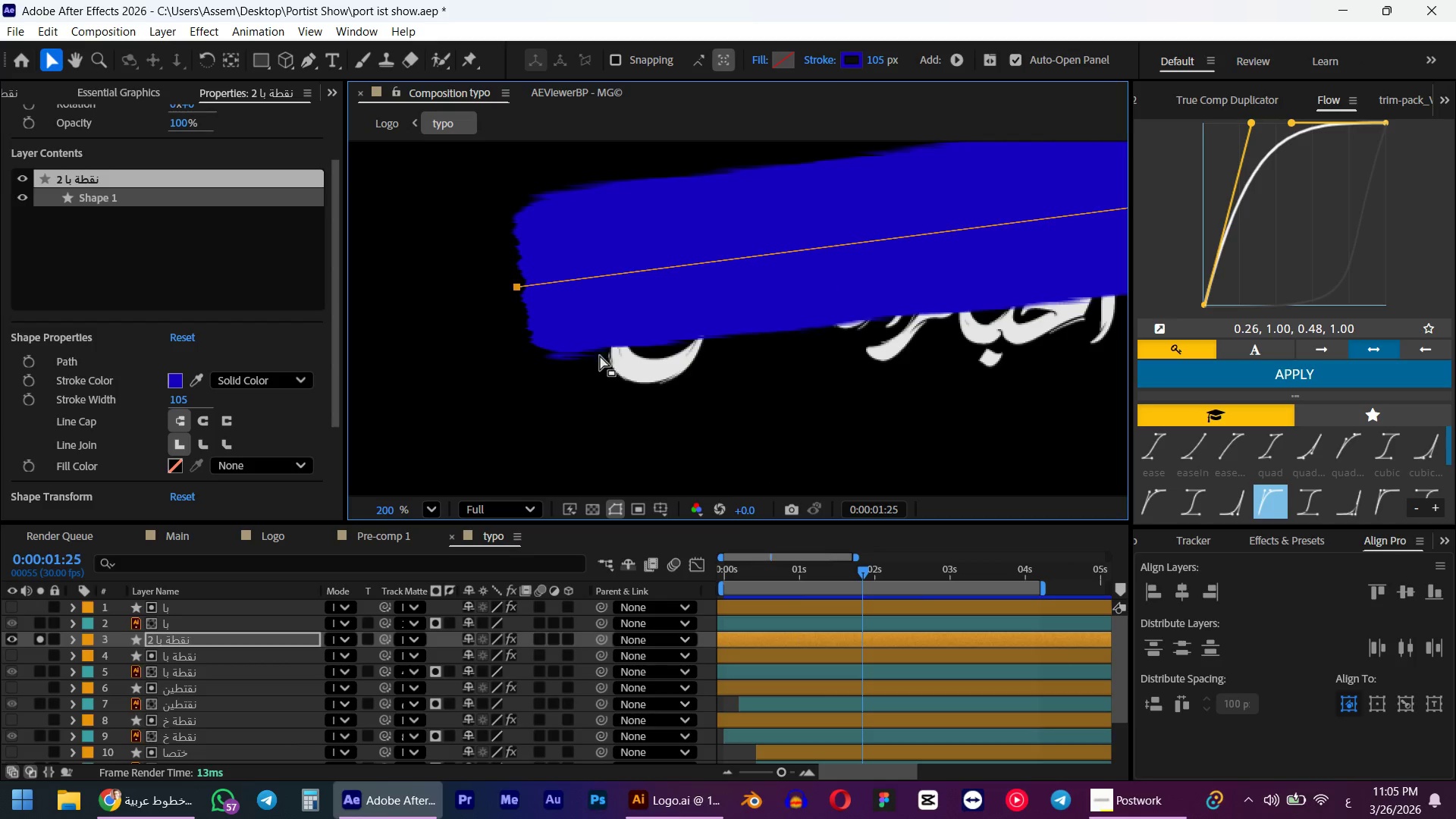 
key(G)
 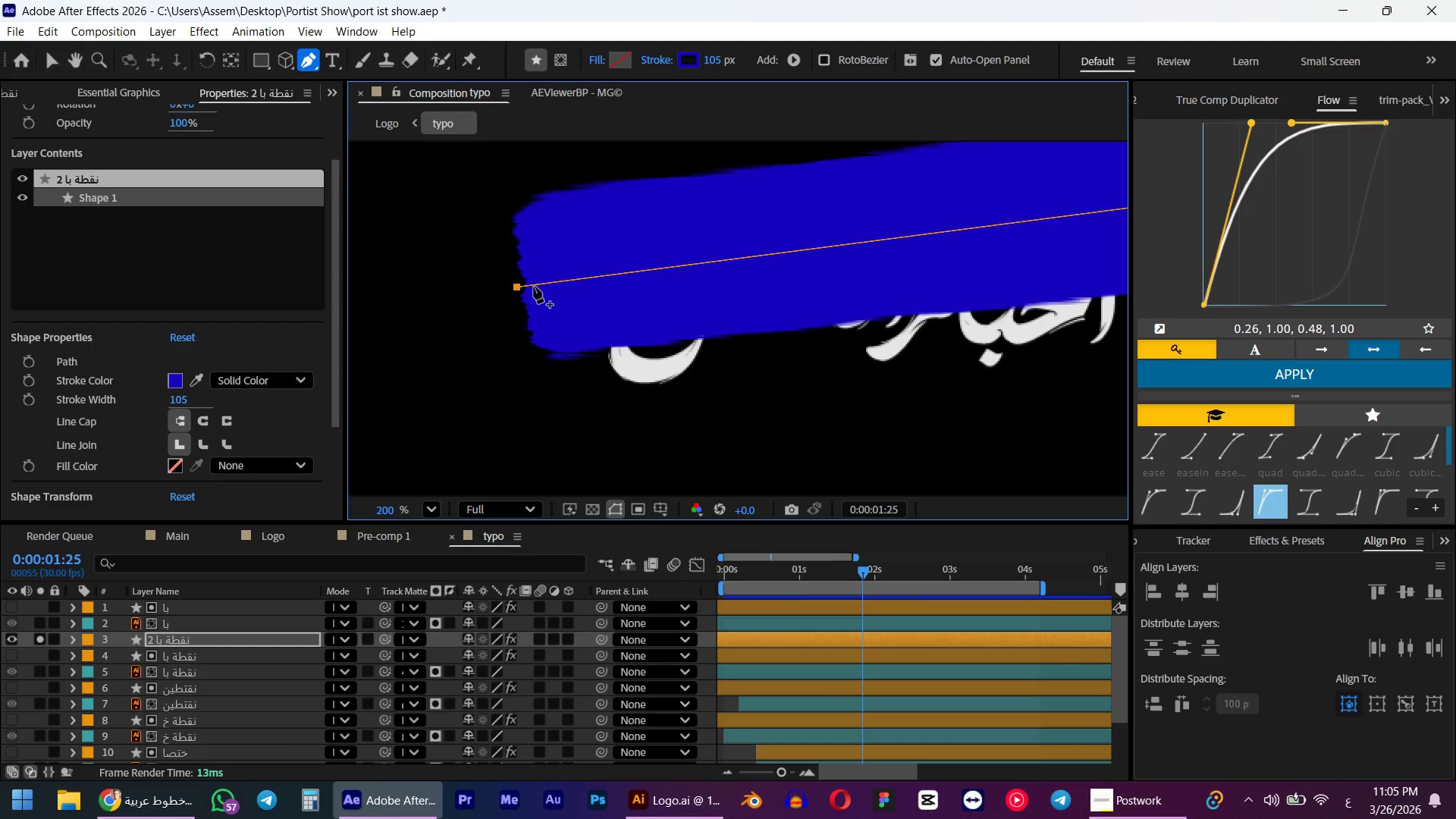 
left_click([534, 286])
 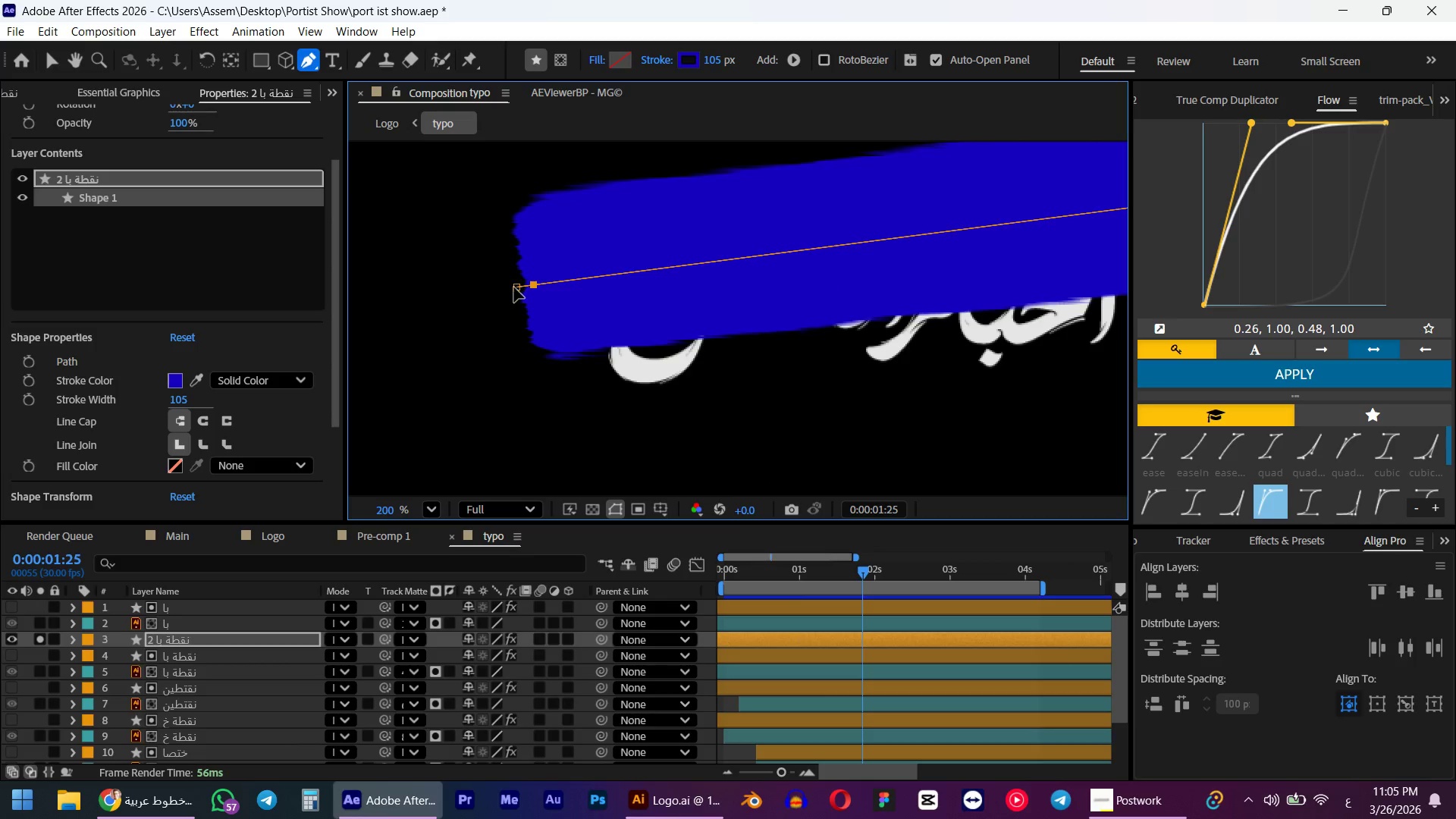 
left_click_drag(start_coordinate=[514, 287], to_coordinate=[597, 365])
 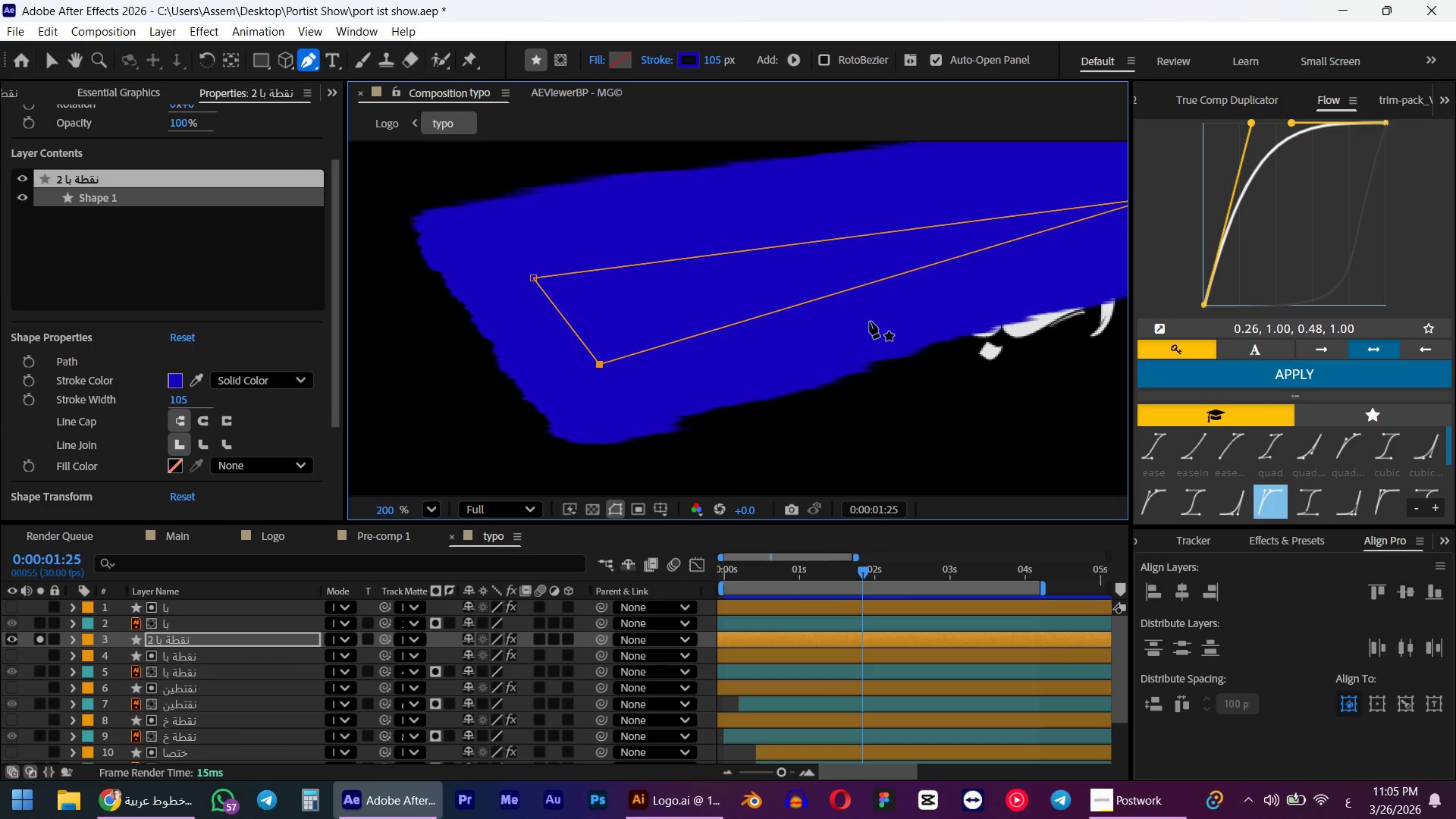 
hold_key(key=AltLeft, duration=0.33)
scroll: coordinate [870, 321], scroll_direction: down, amount: 5.0
 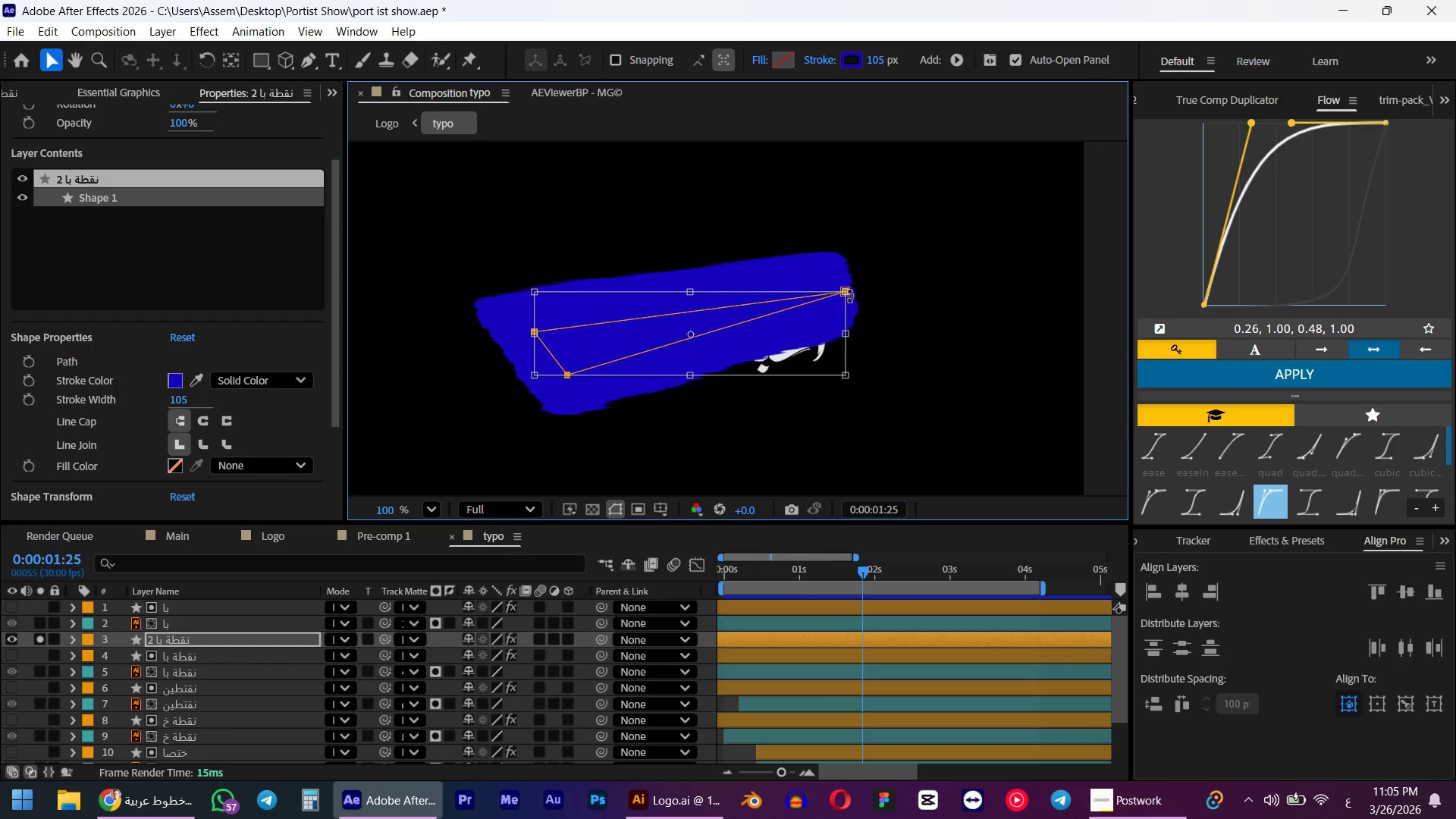 
key(Escape)
 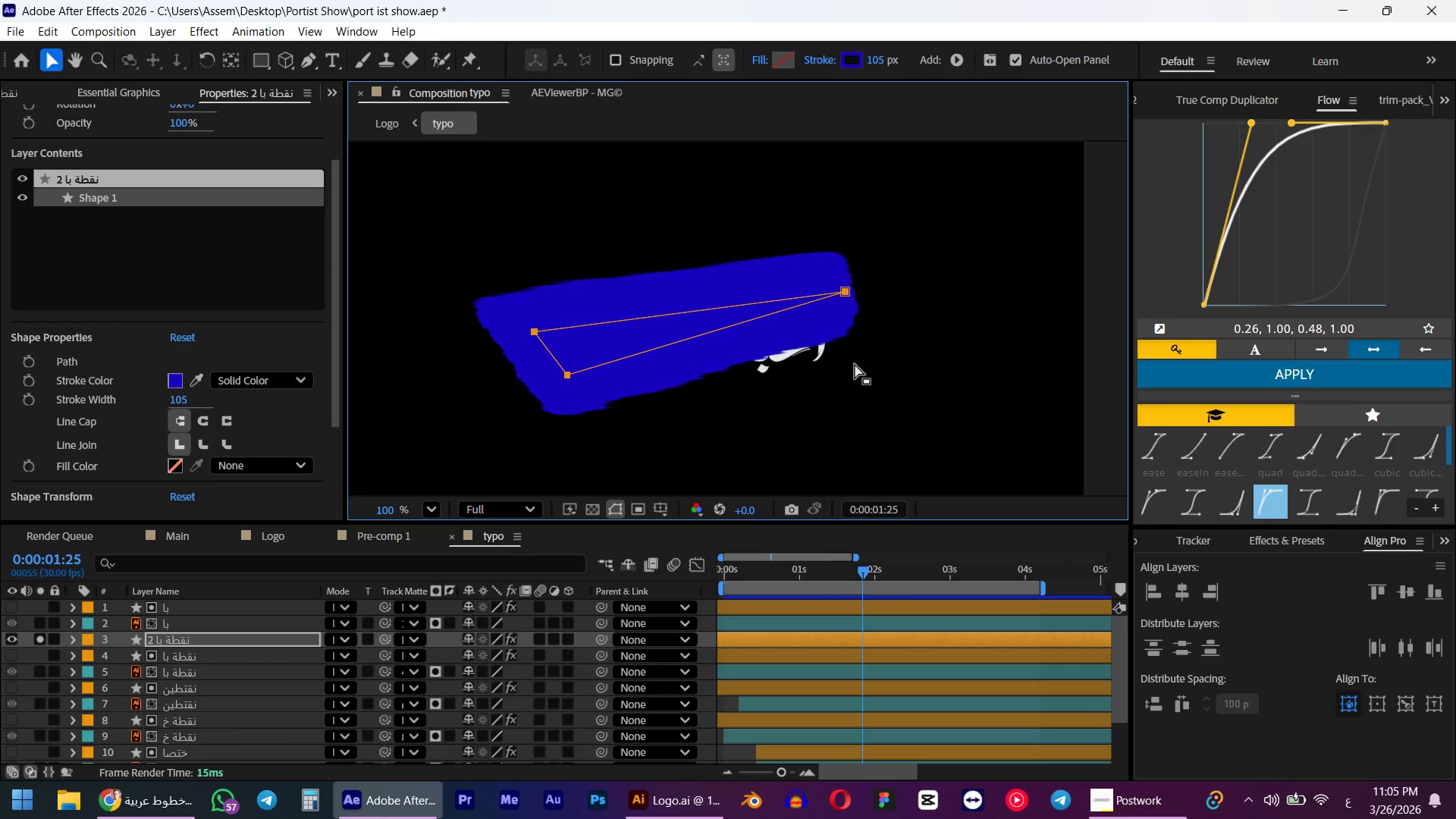 
key(Escape)
 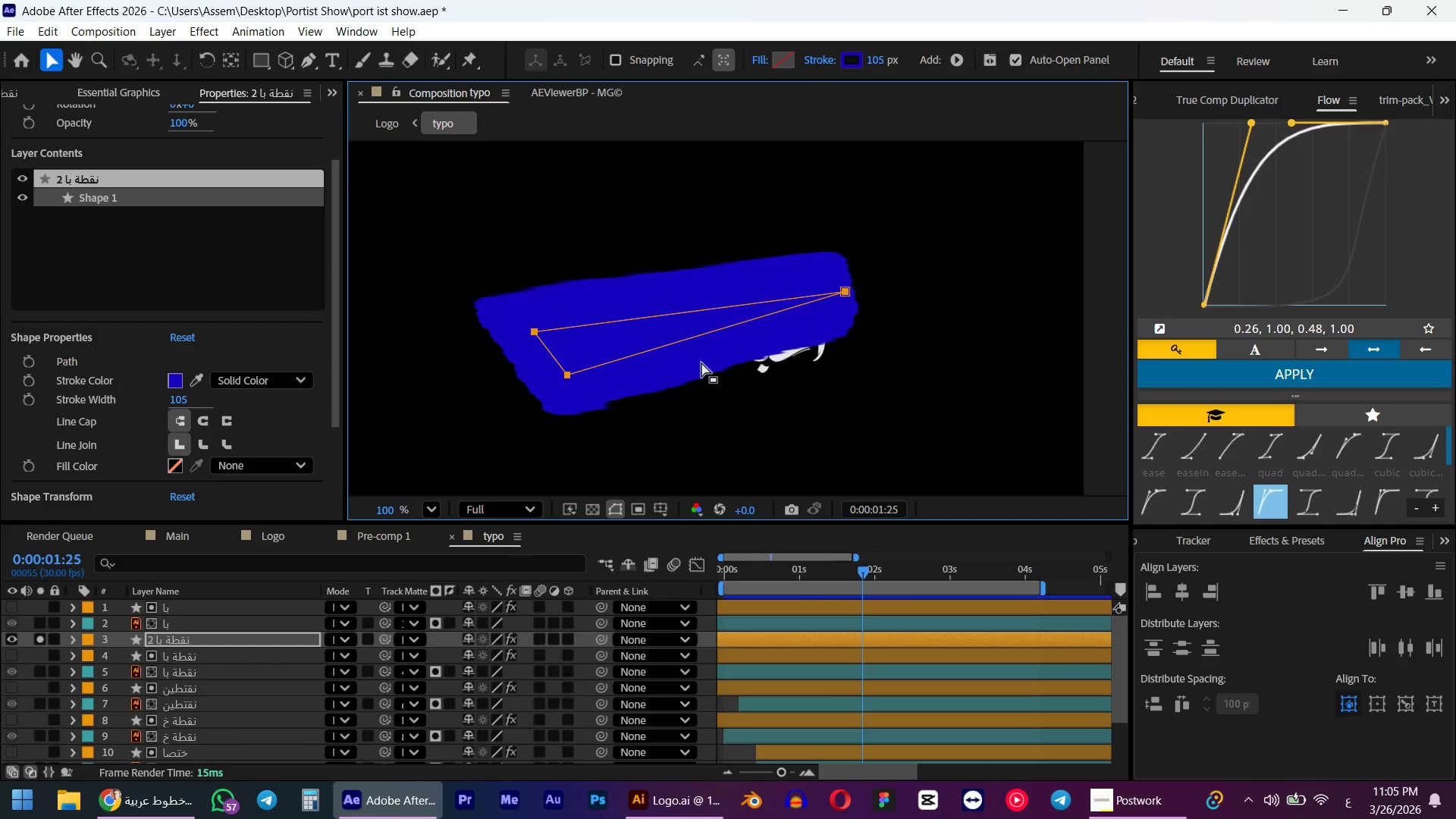 
key(Control+Z)
 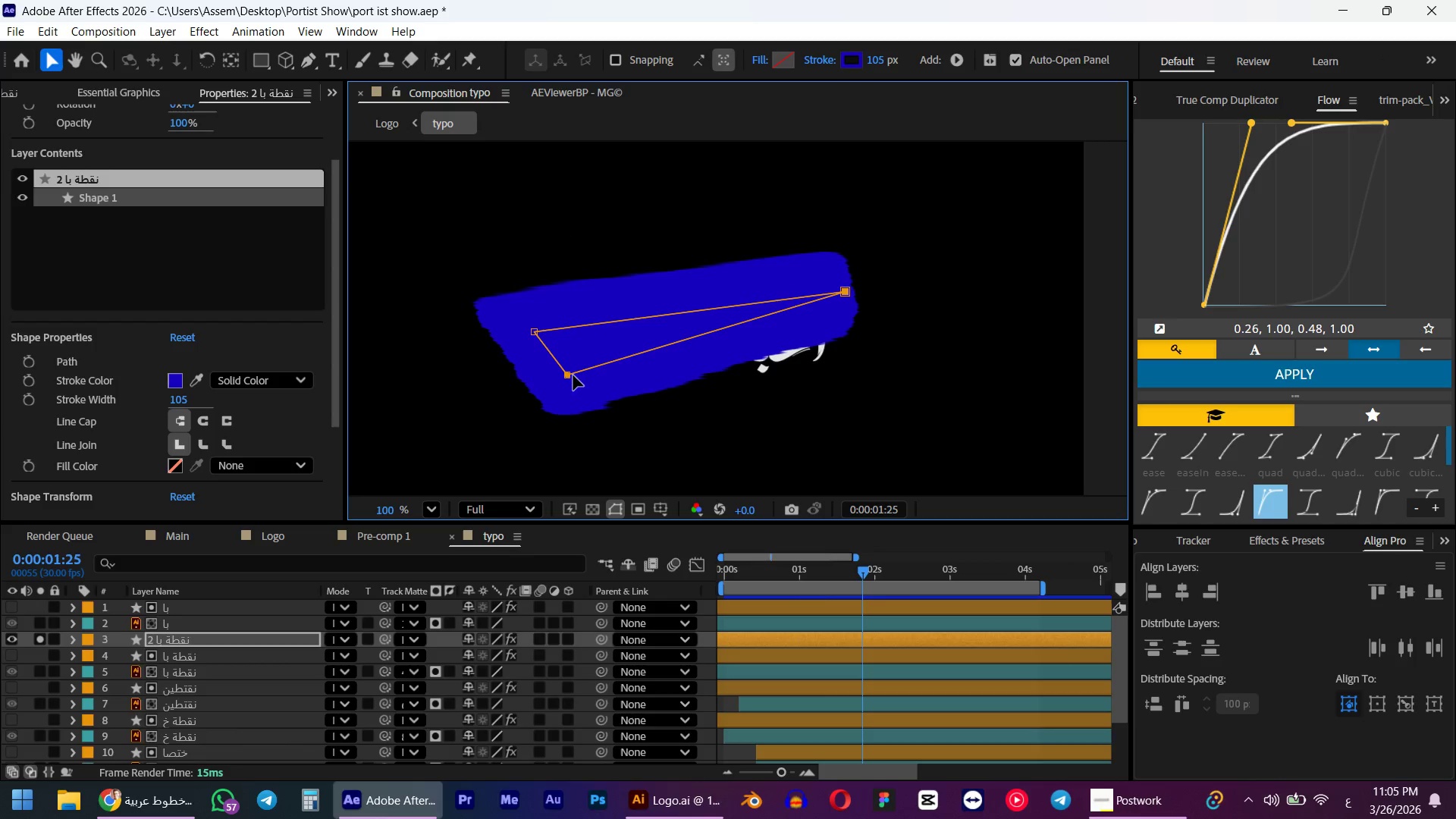 
key(Alt+AltLeft)
 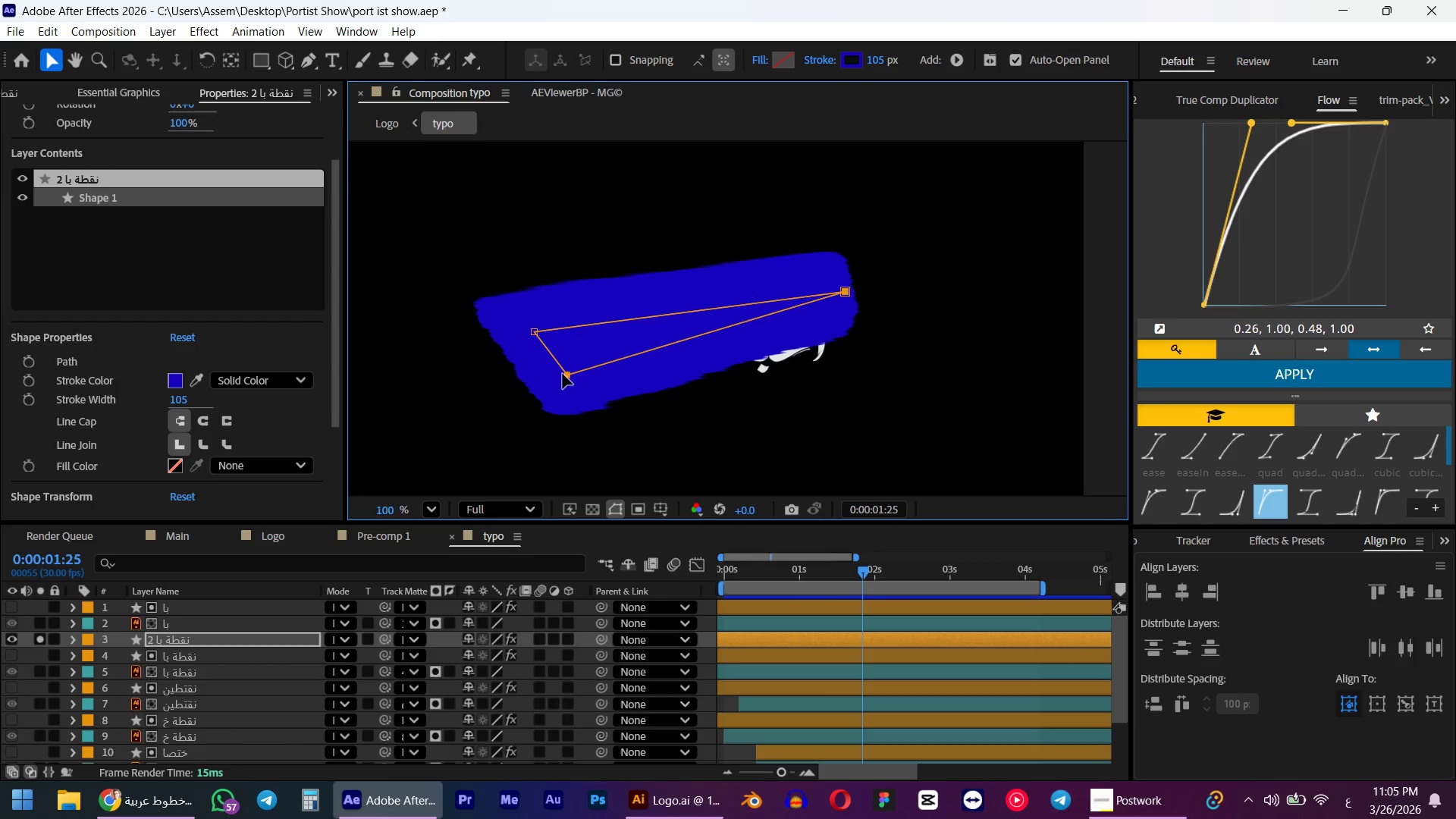 
hold_key(key=ControlLeft, duration=0.94)
left_click([564, 374])
 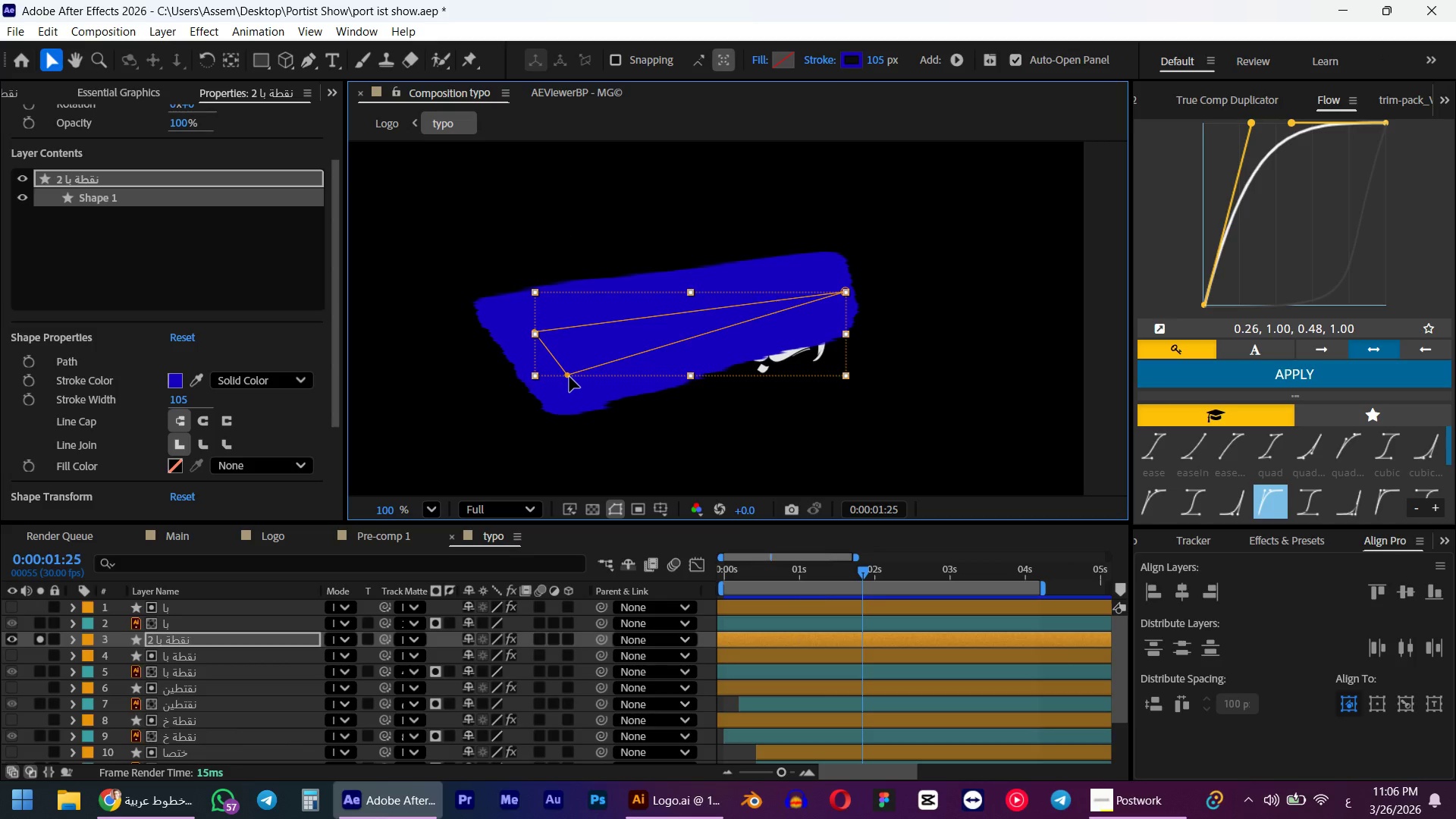 
left_click([570, 377])
 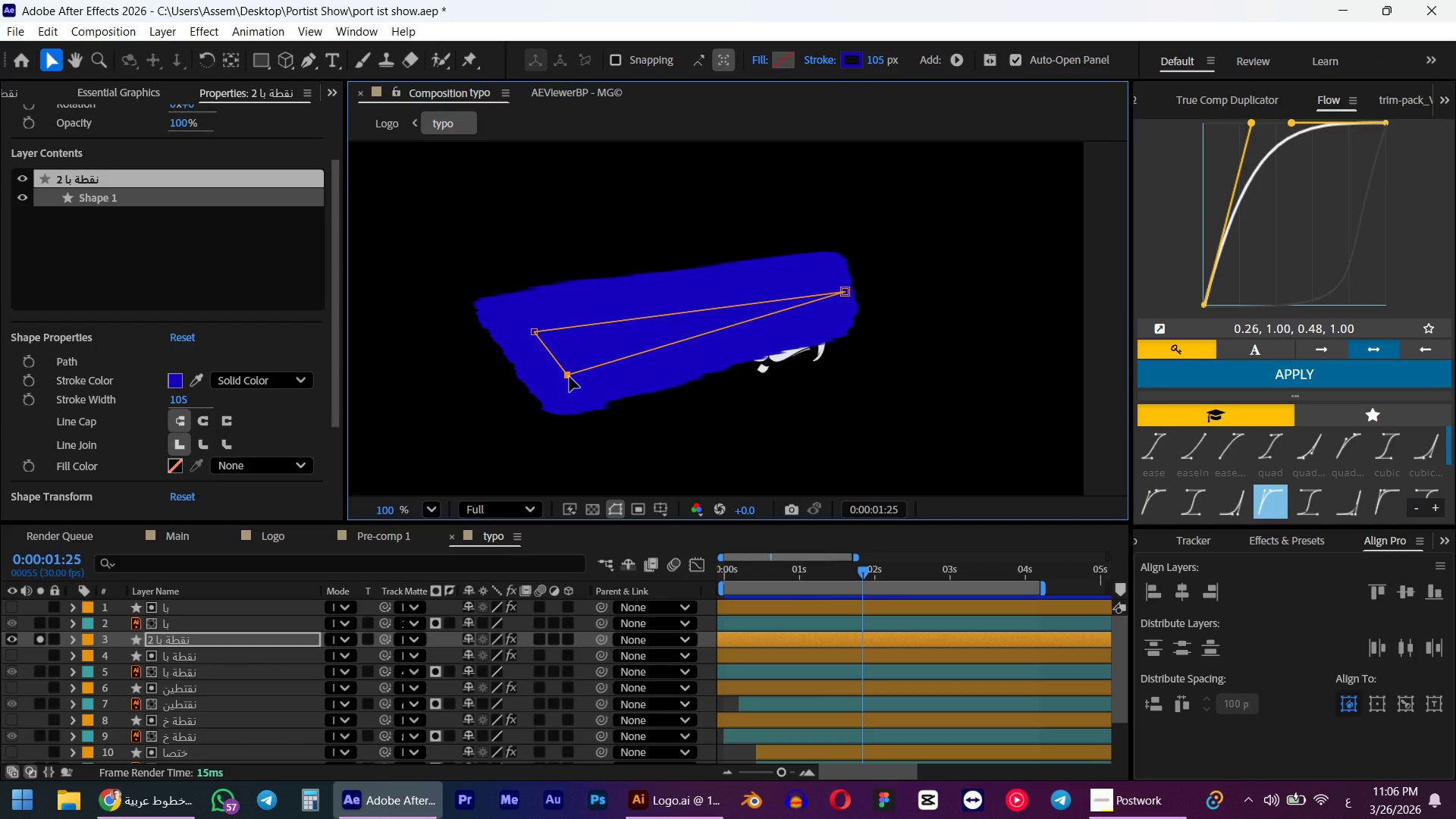 
key(G)
 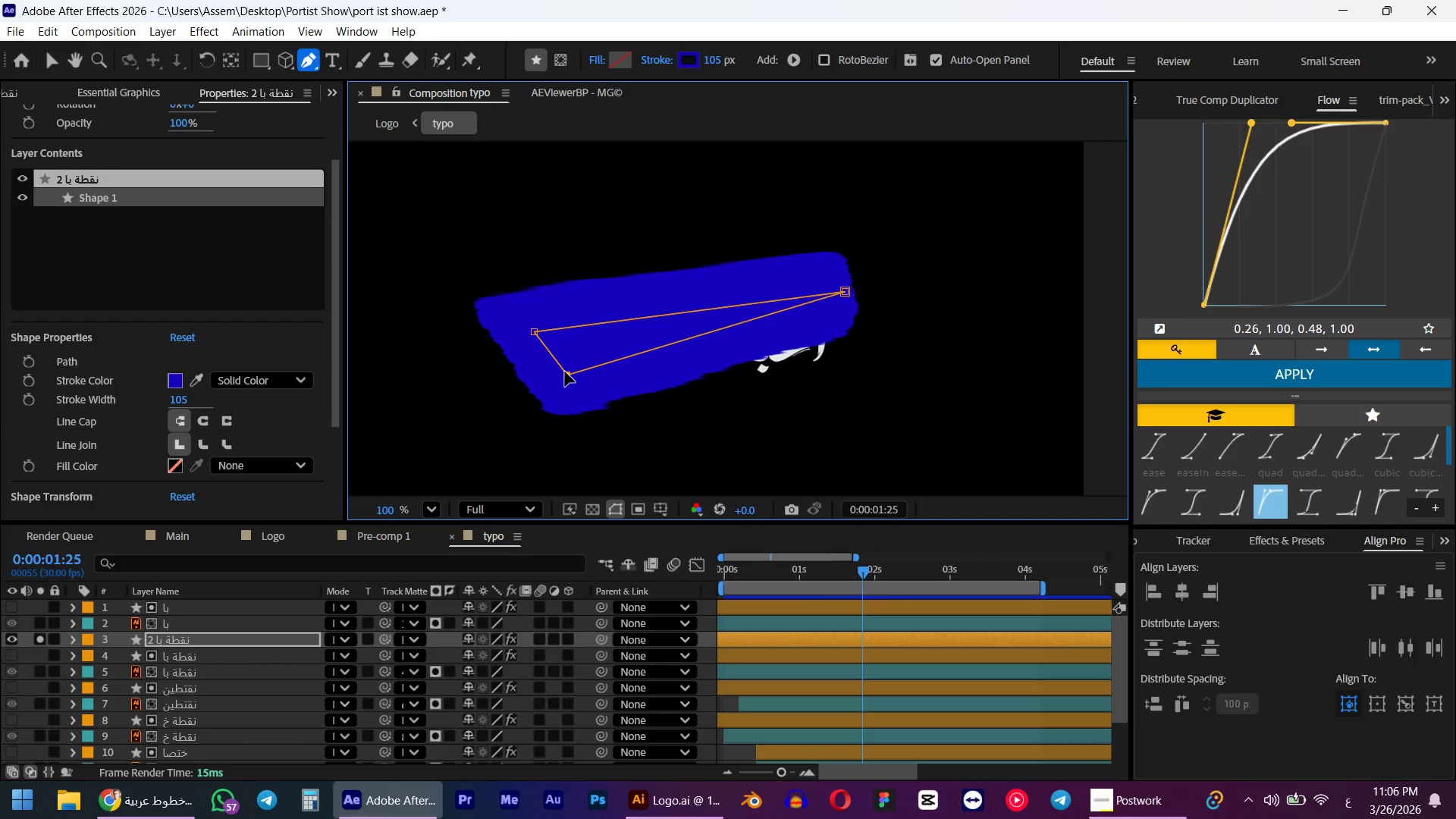 
hold_key(key=AltLeft, duration=0.86)
 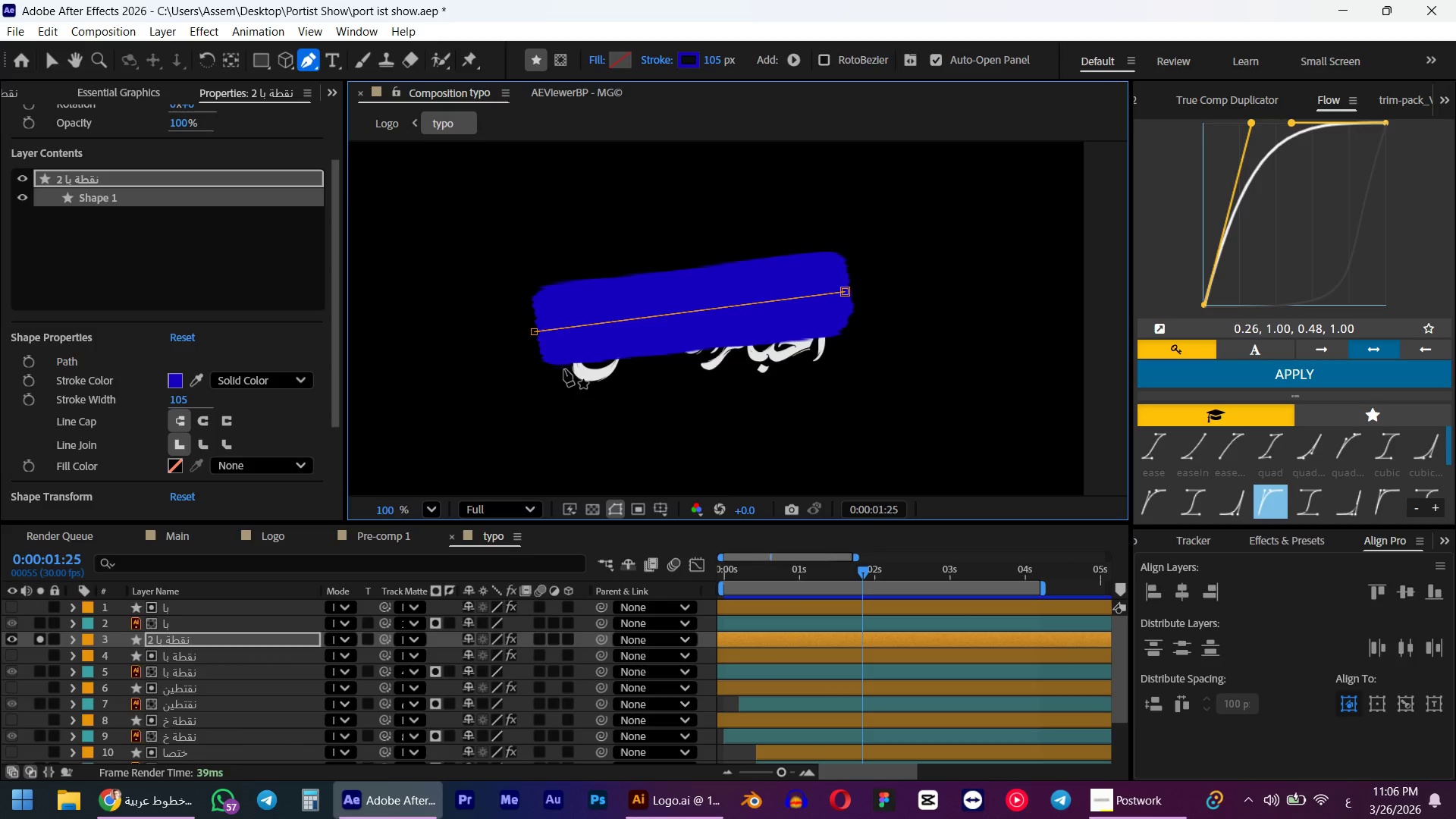 
hold_key(key=ControlLeft, duration=1.5)
left_click([568, 373])
 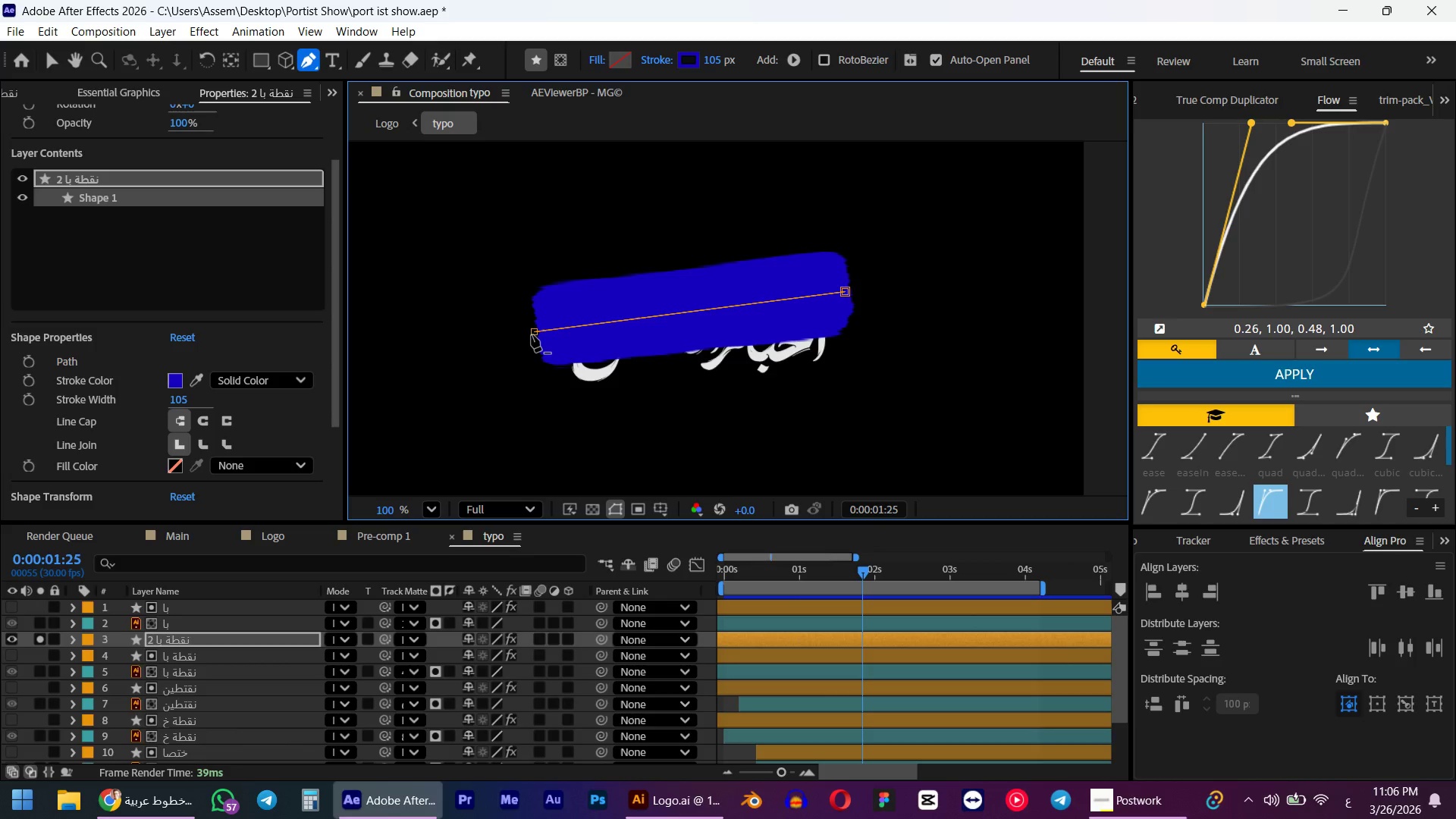 
left_click([535, 332])
 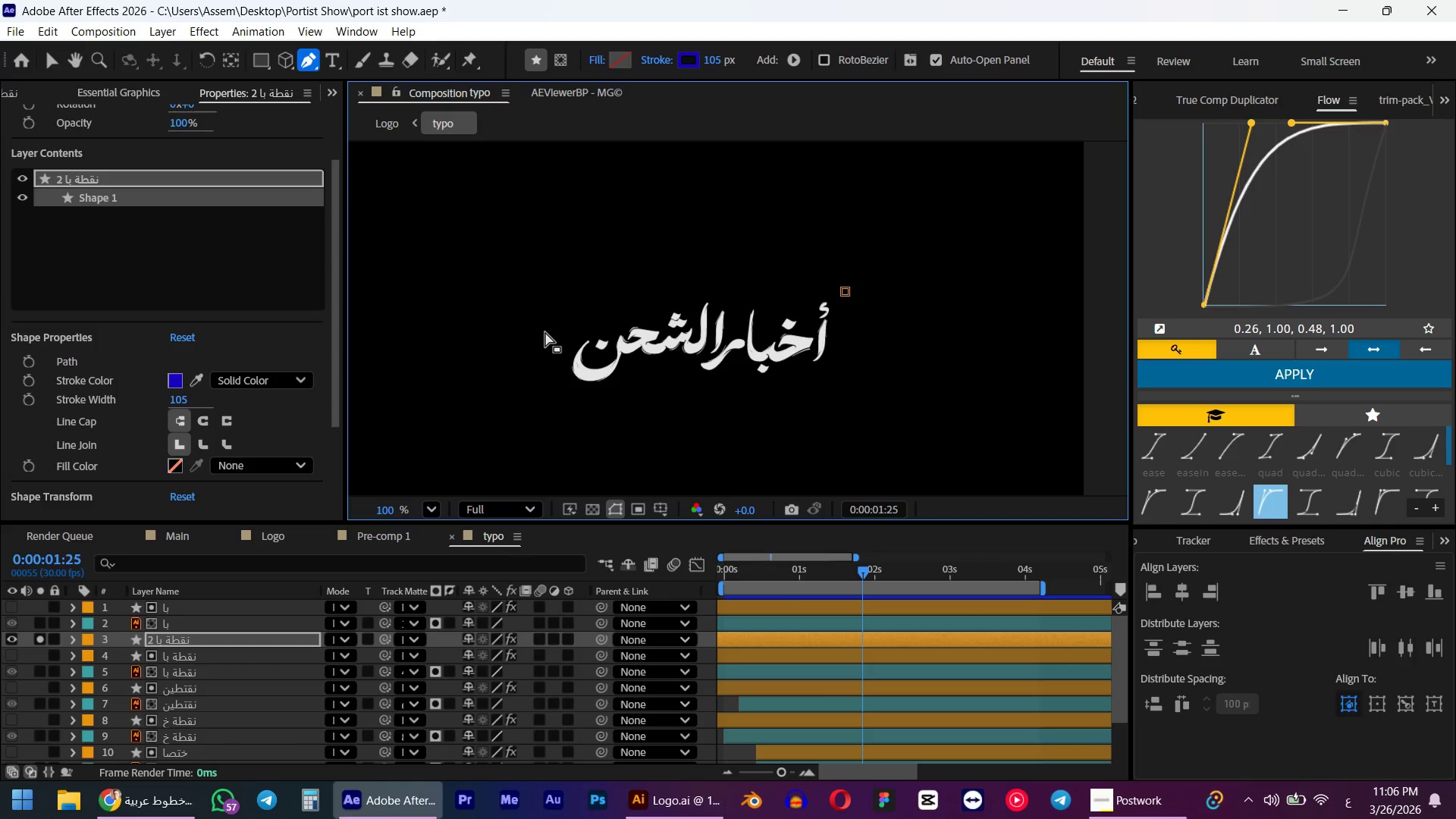 
hold_key(key=ControlLeft, duration=0.52)
 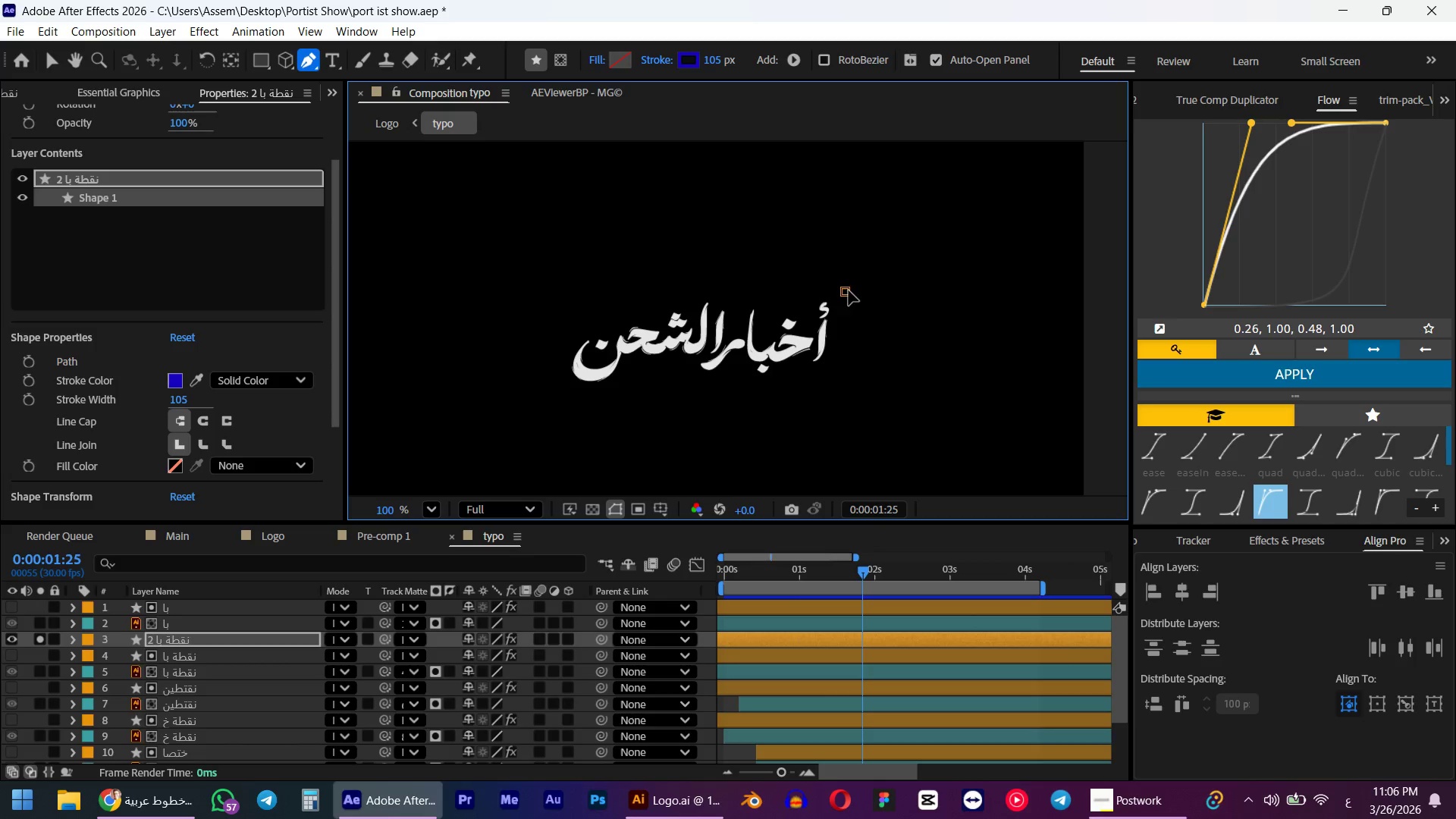 
hold_key(key=ControlLeft, duration=0.62)
left_click([847, 291])
 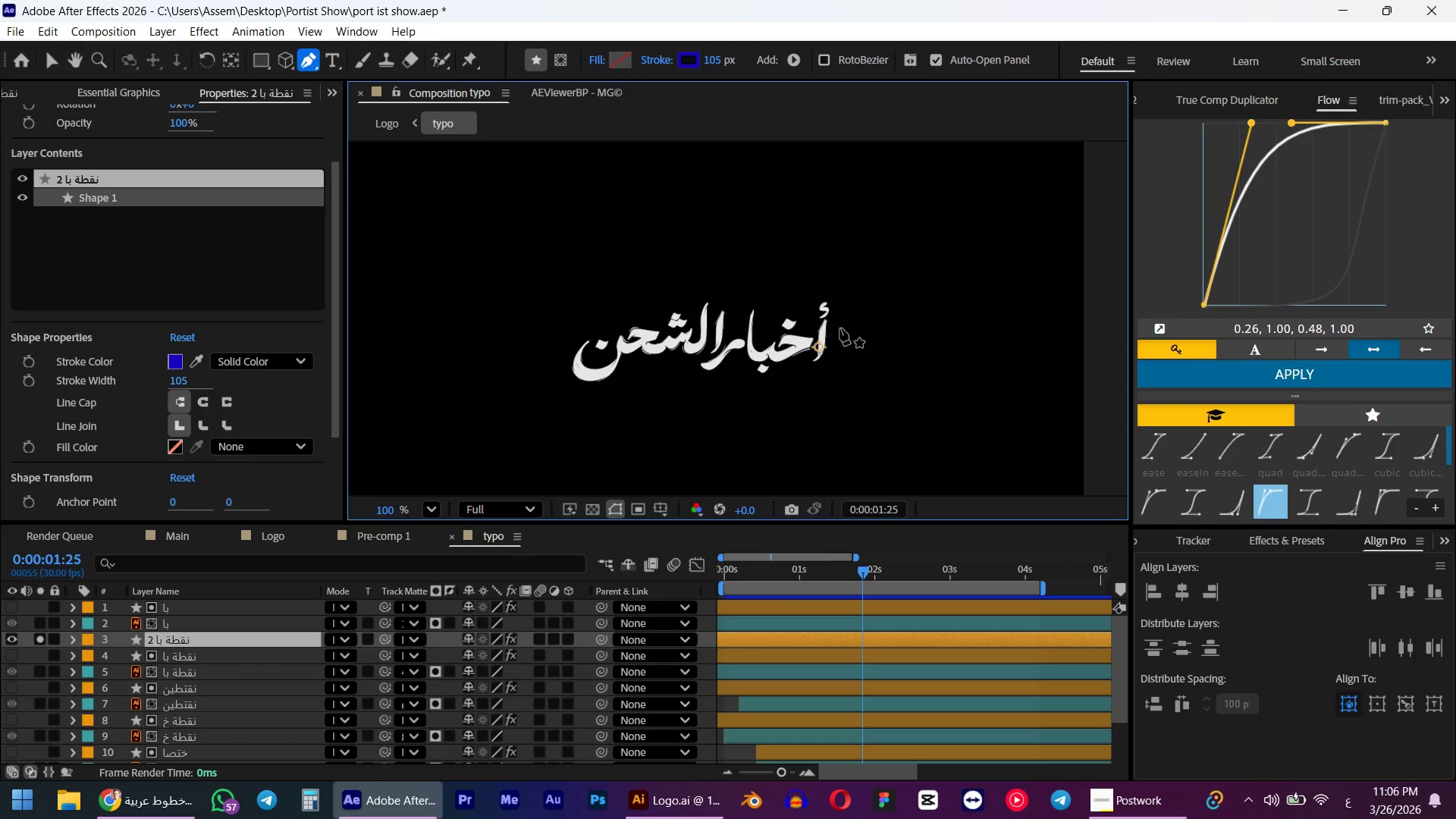 
left_click([840, 328])
 